 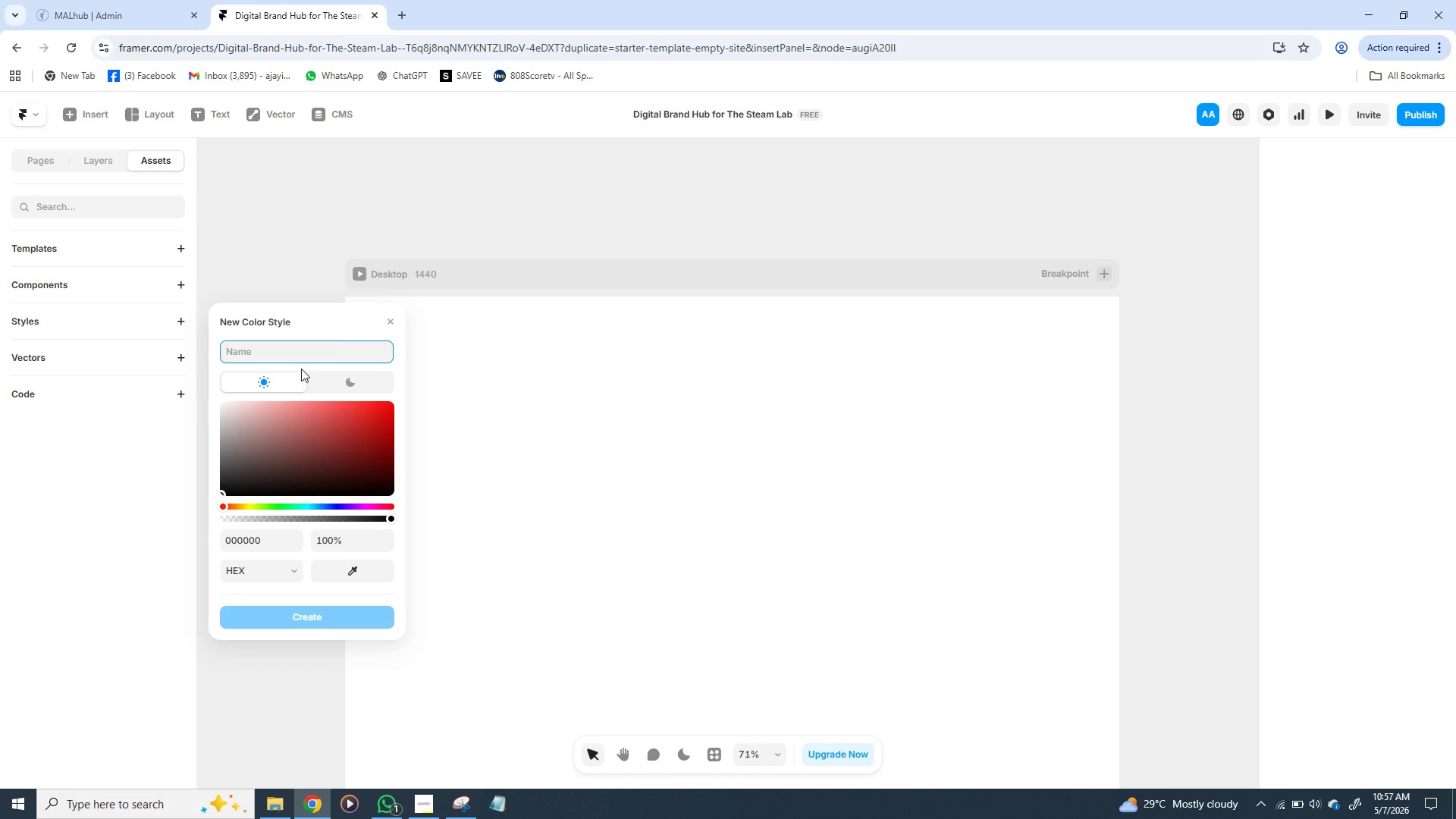 
type(La)
 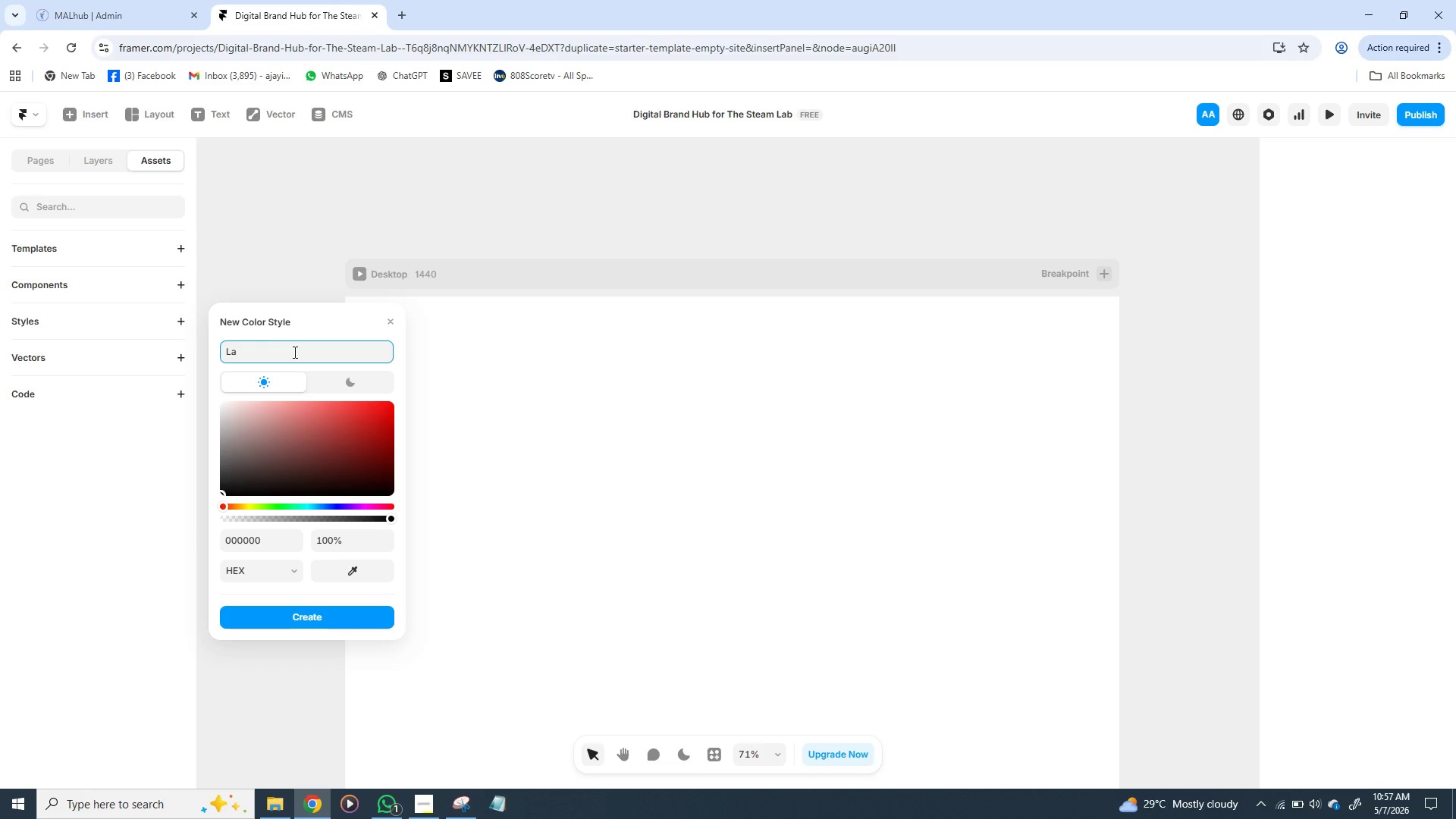 
key(B)
 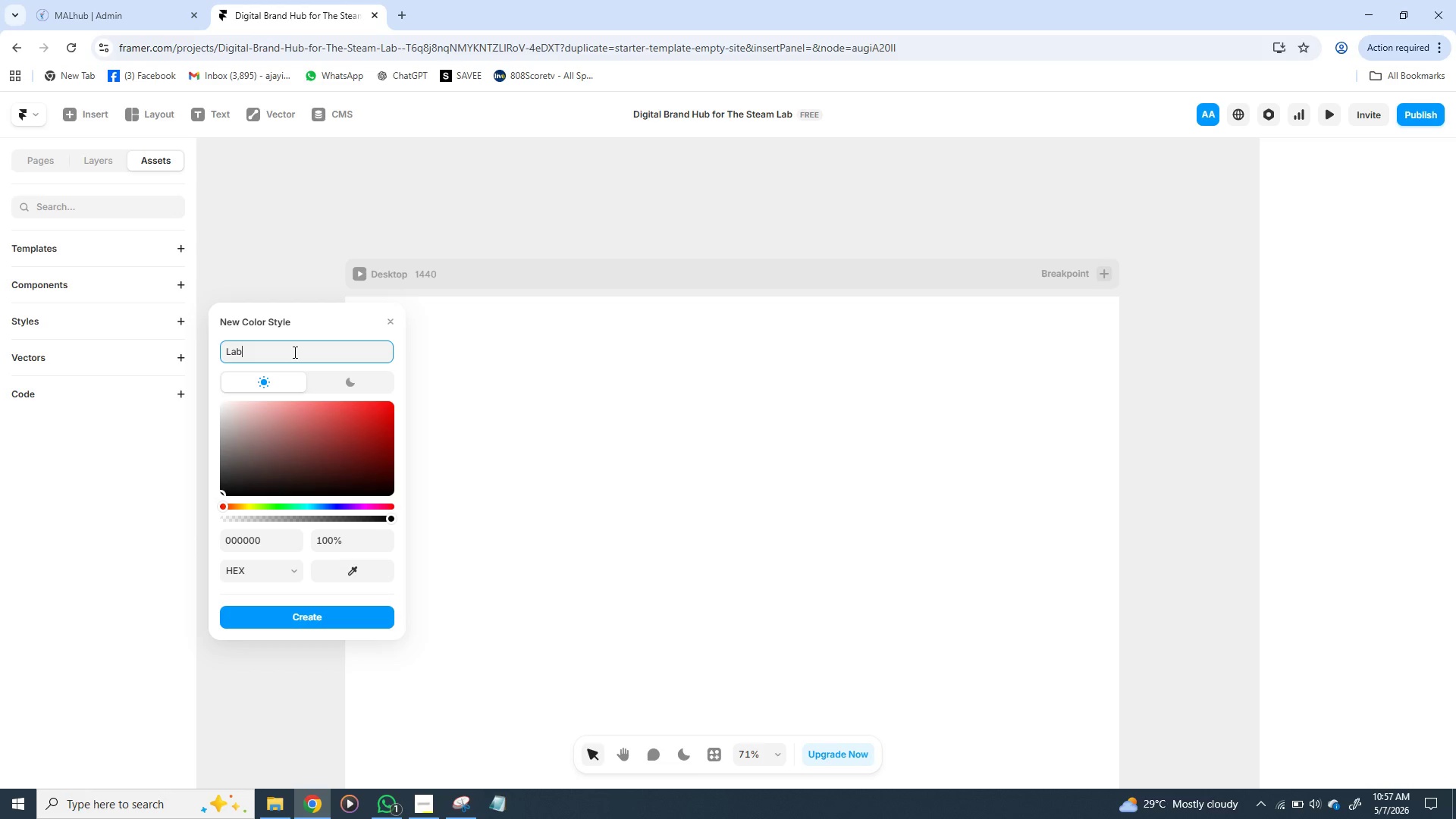 
wait(9.06)
 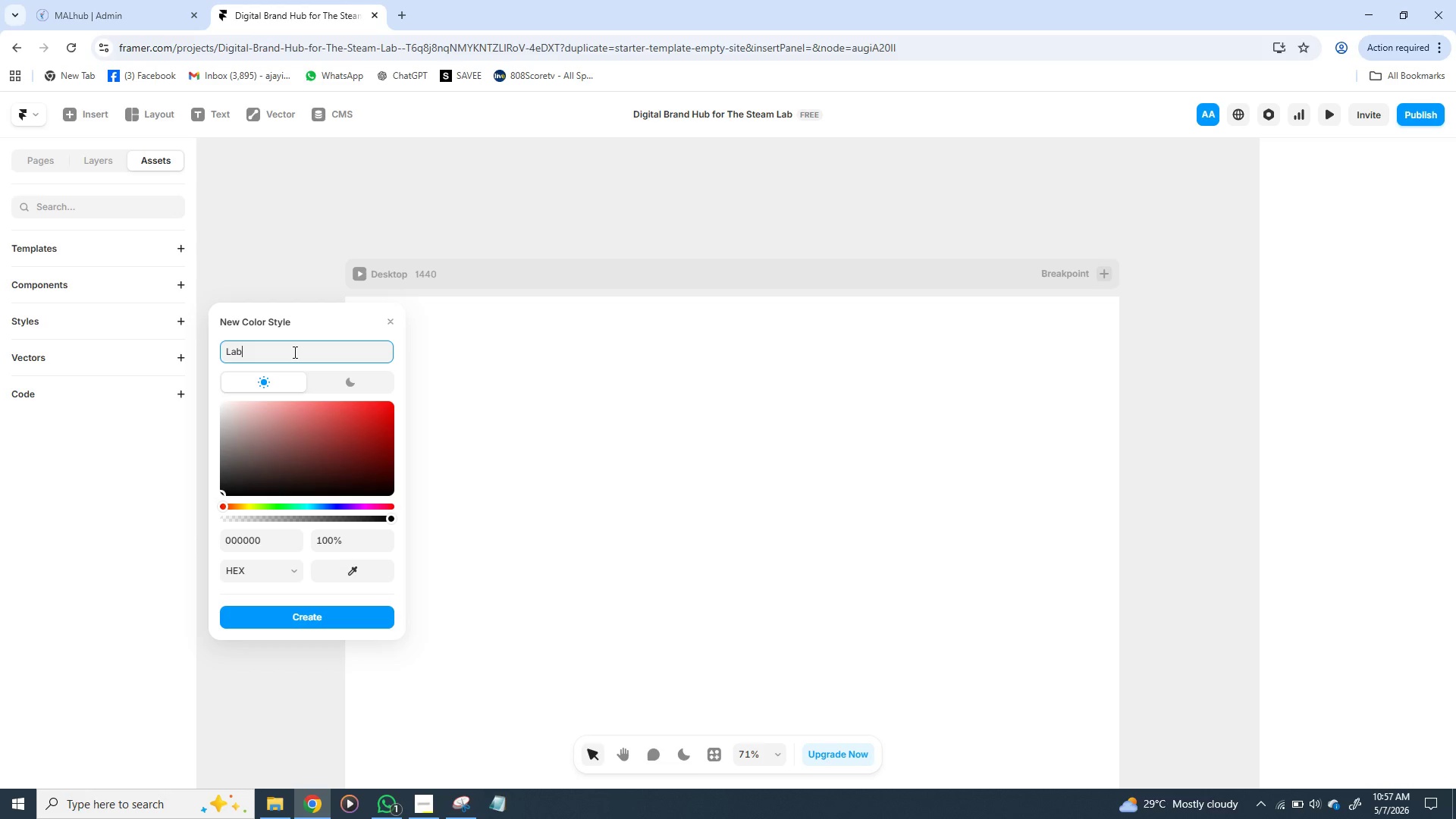 
key(Slash)
 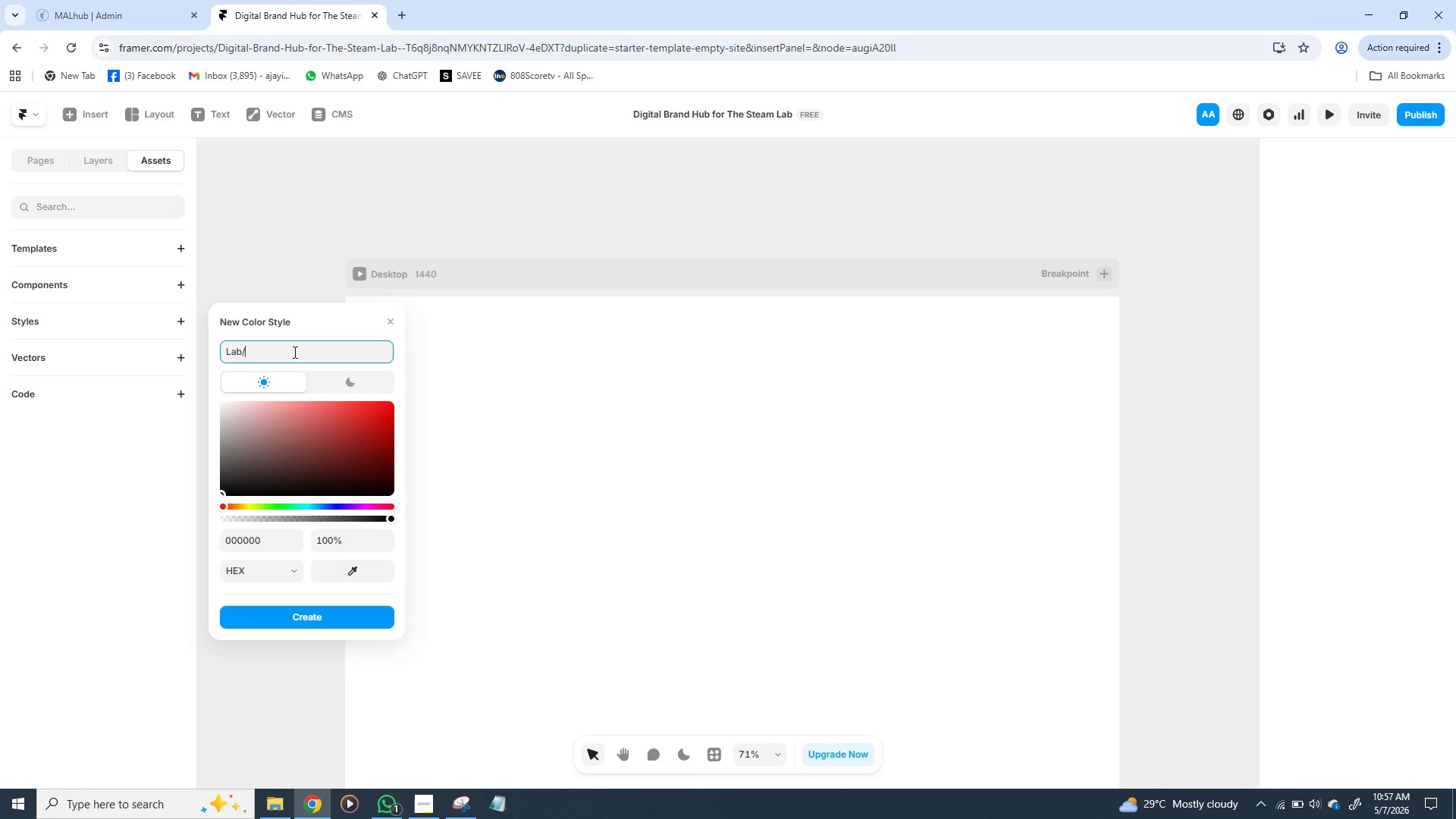 
key(Space)
 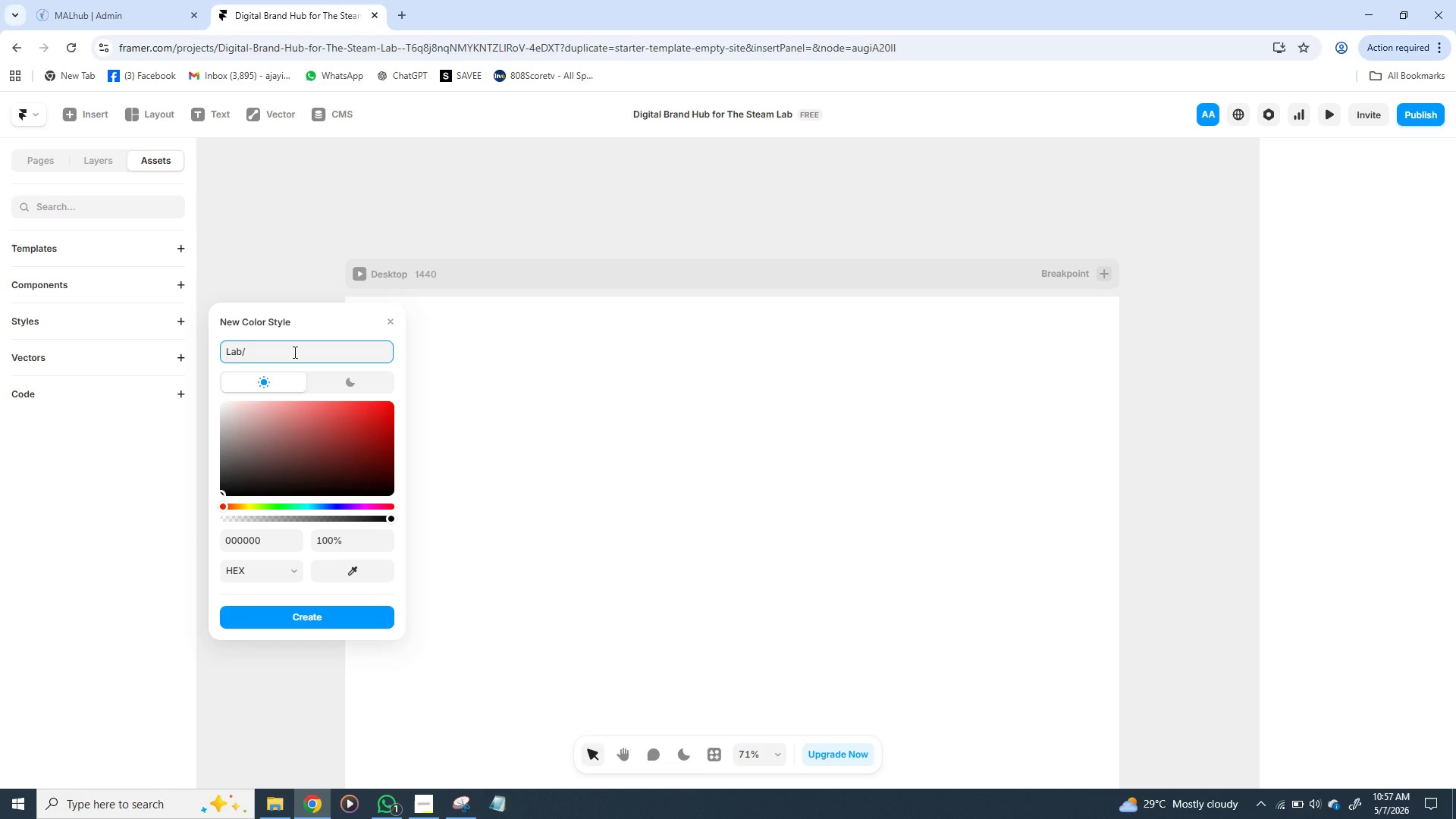 
type(wh)
 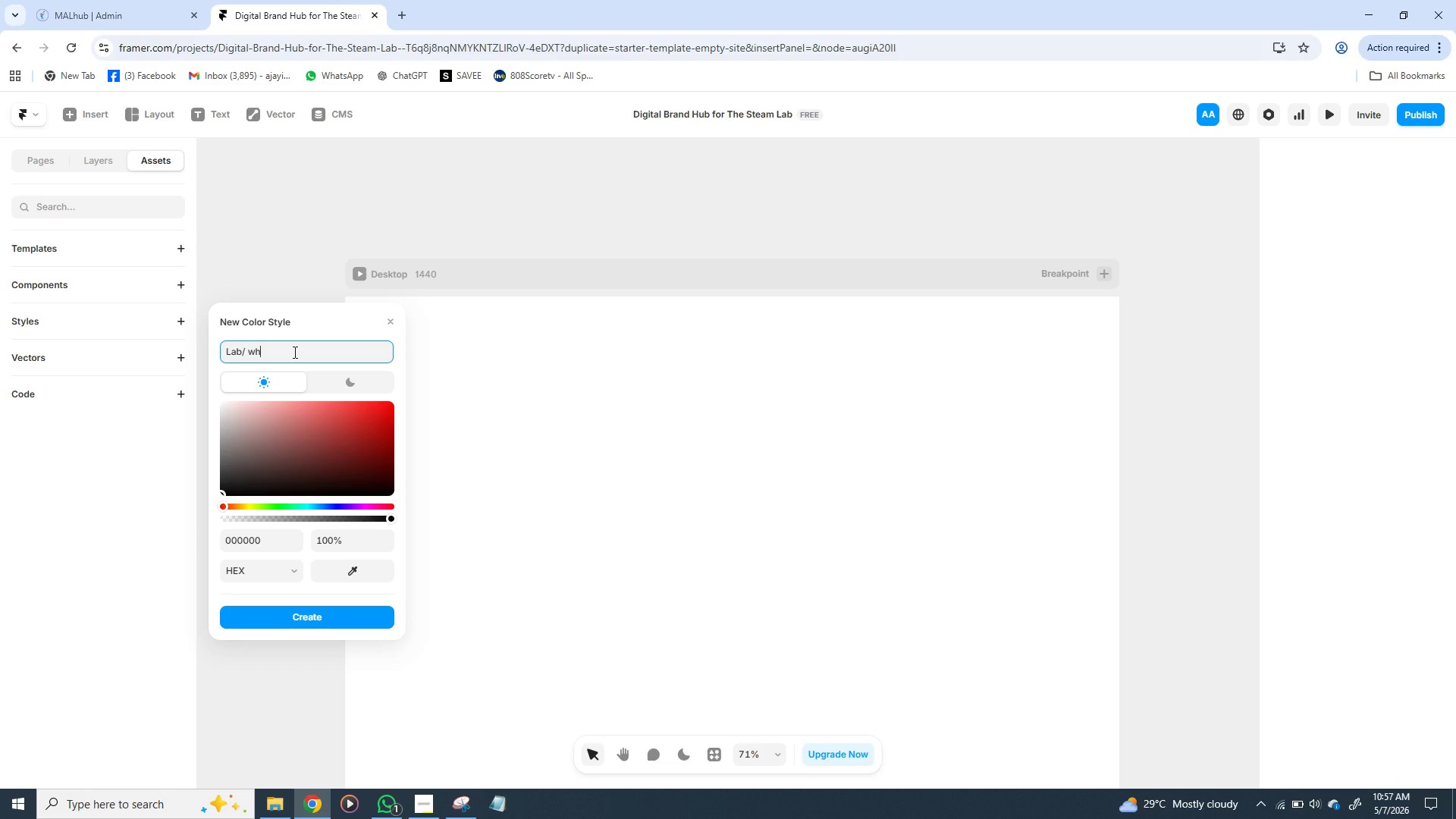 
wait(8.12)
 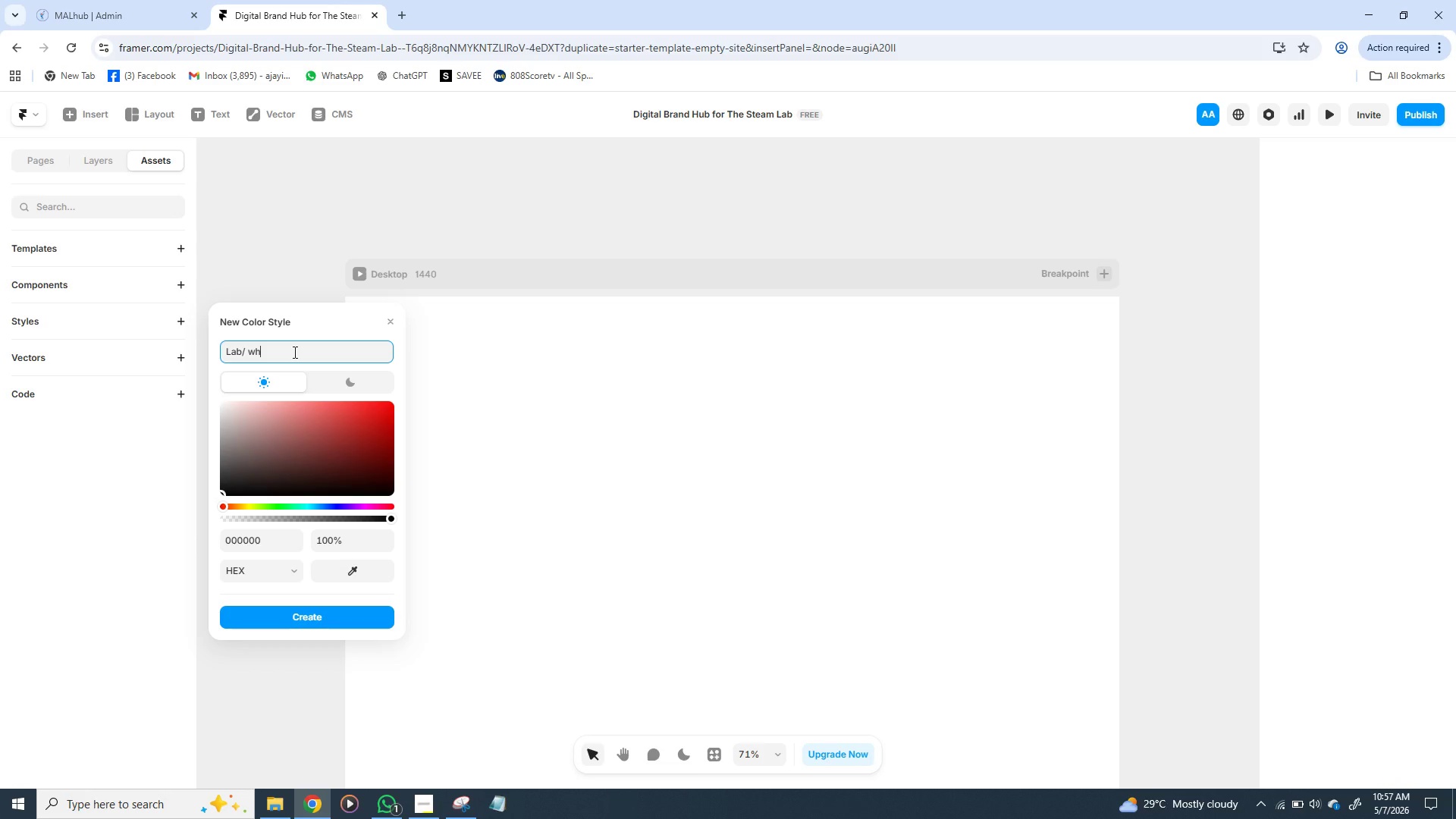 
type(ite)
 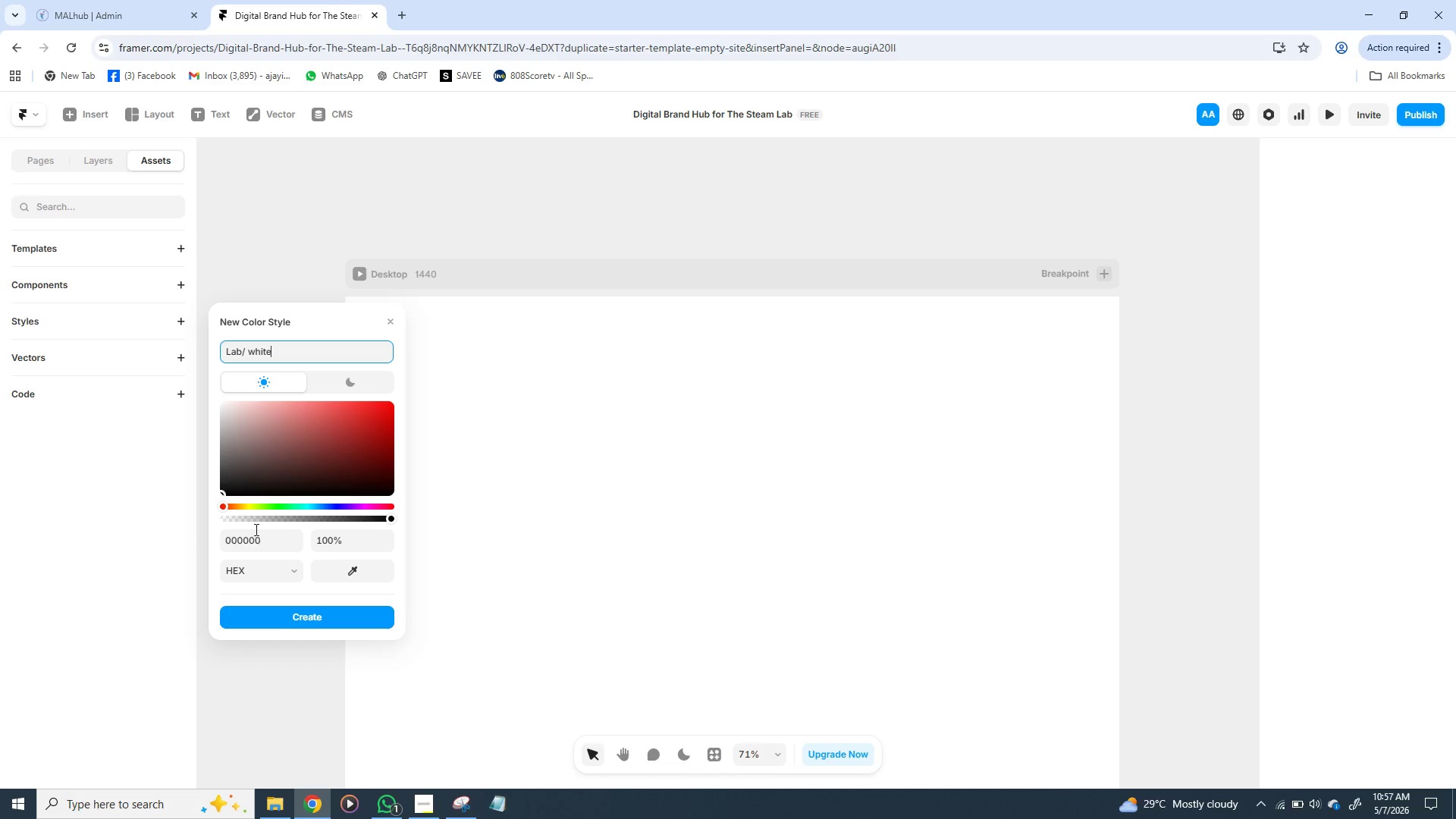 
left_click([249, 538])
 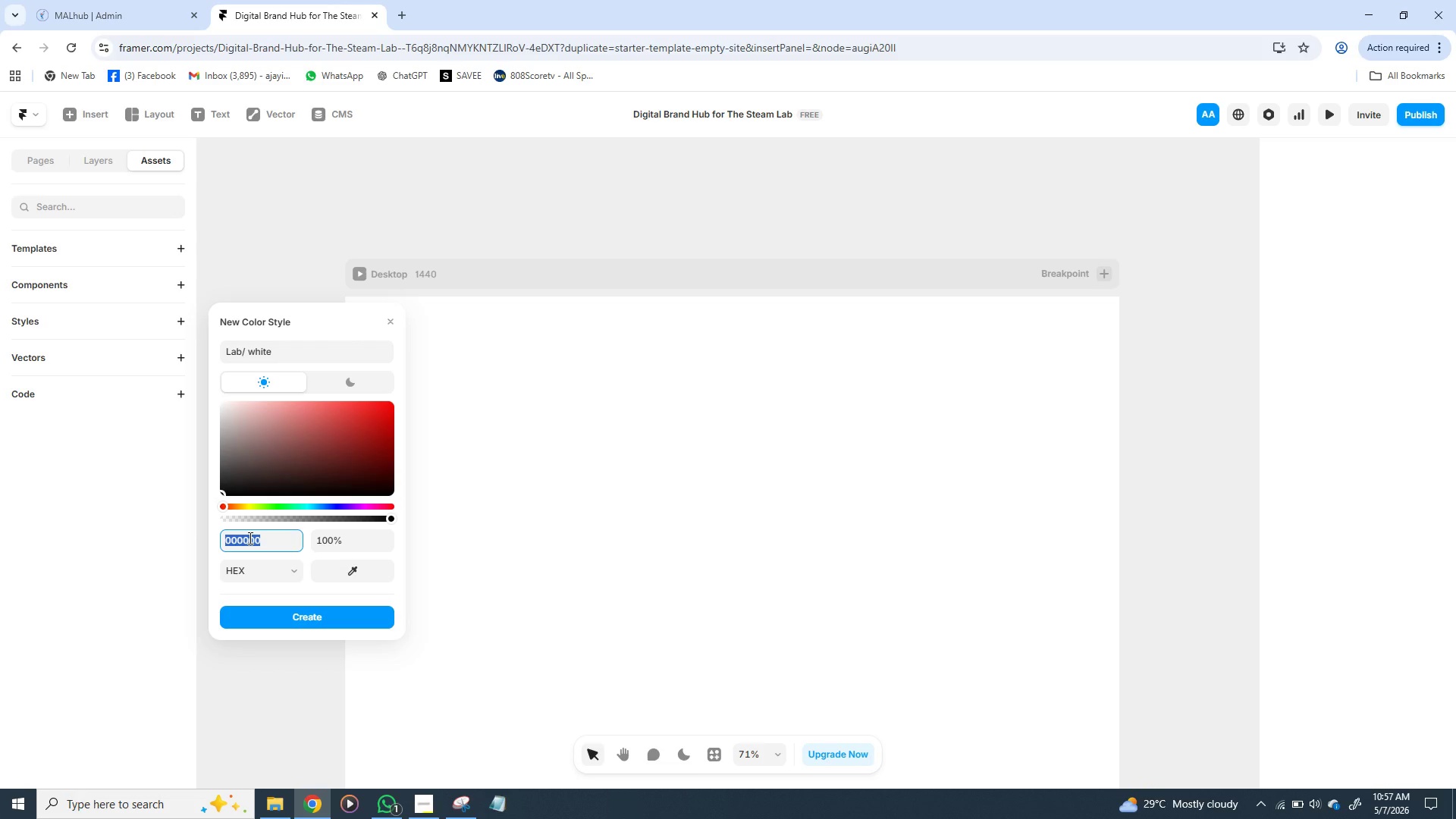 
wait(6.09)
 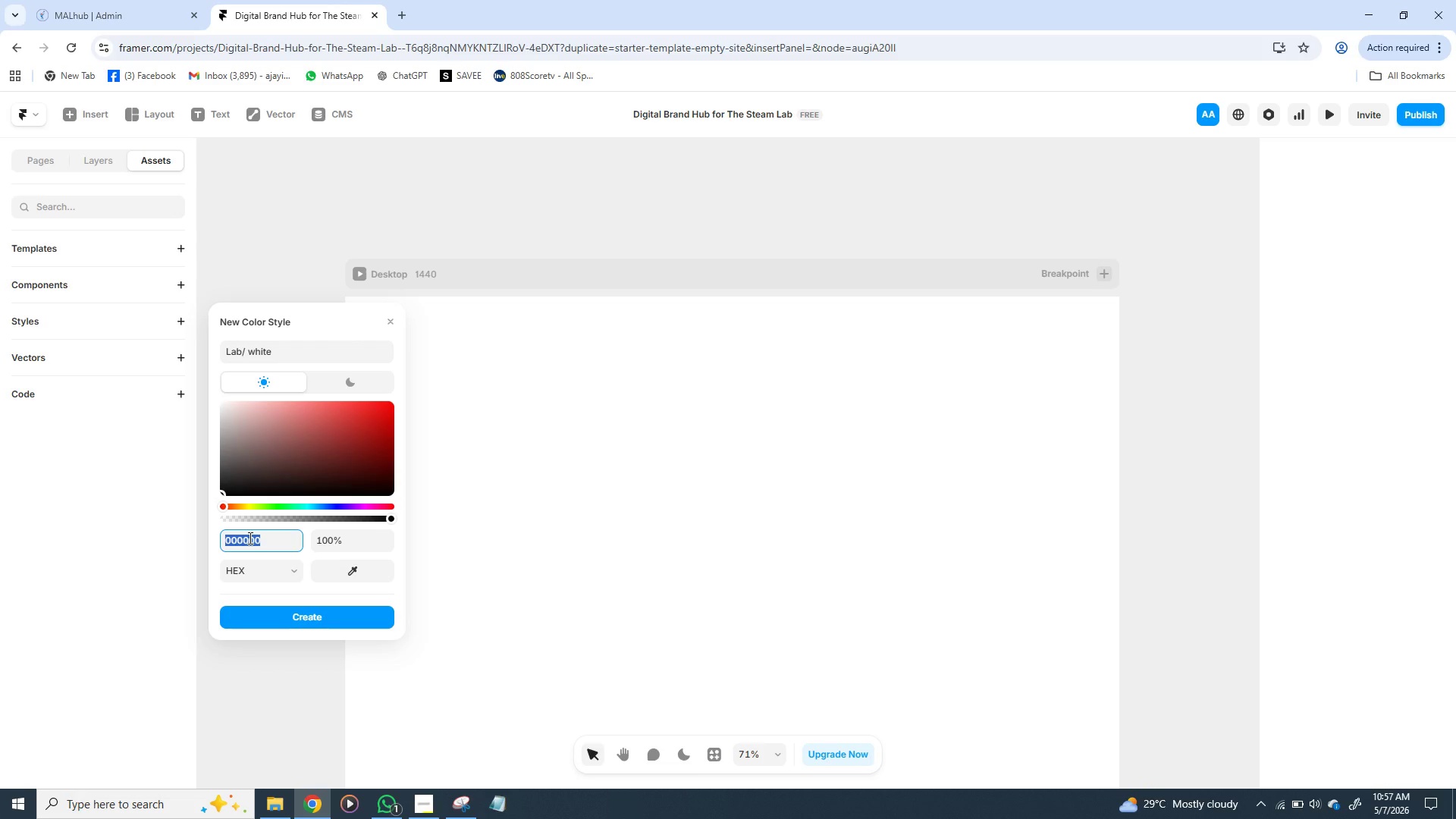 
type(f4f4f0)
 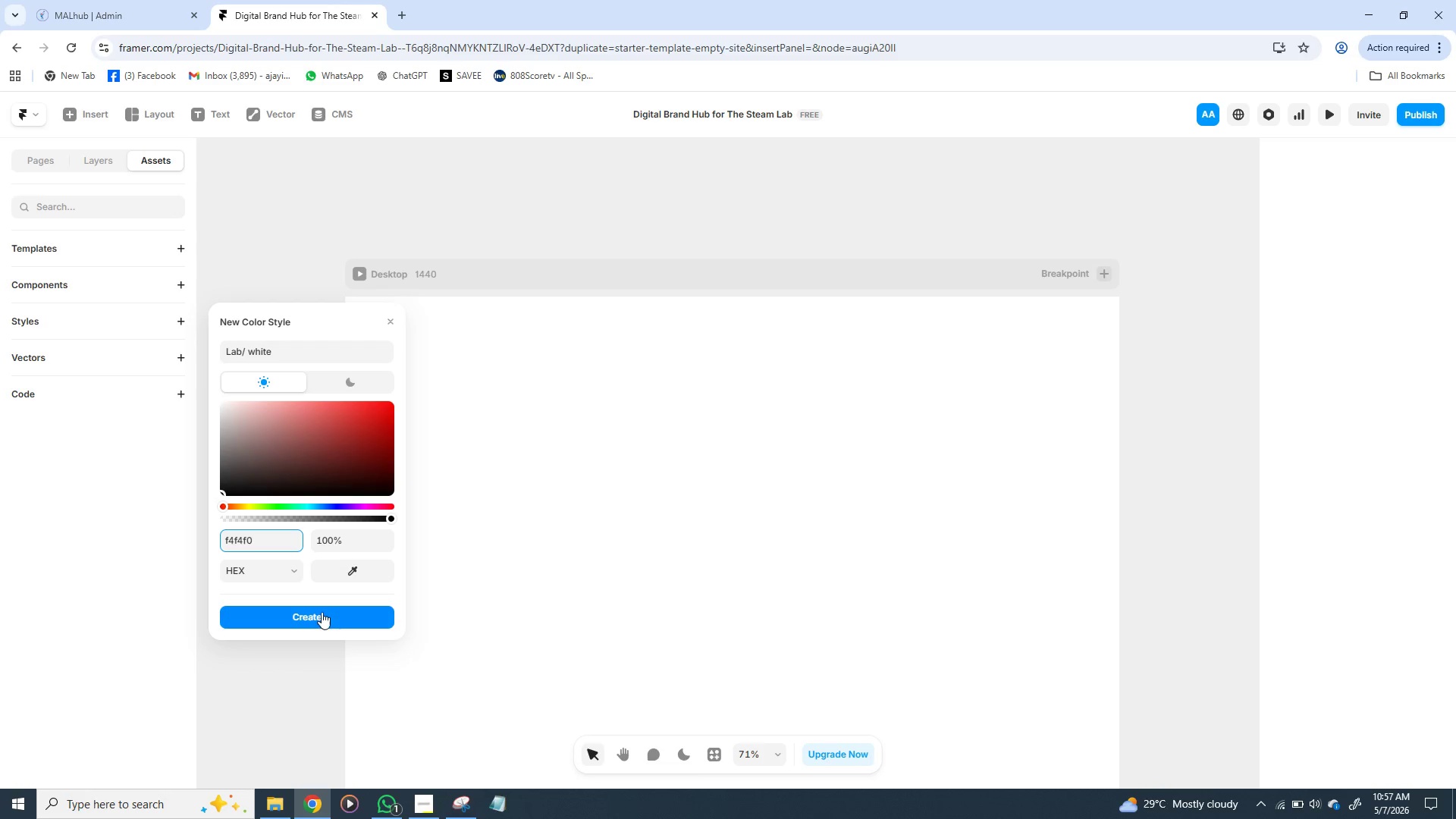 
left_click([316, 613])
 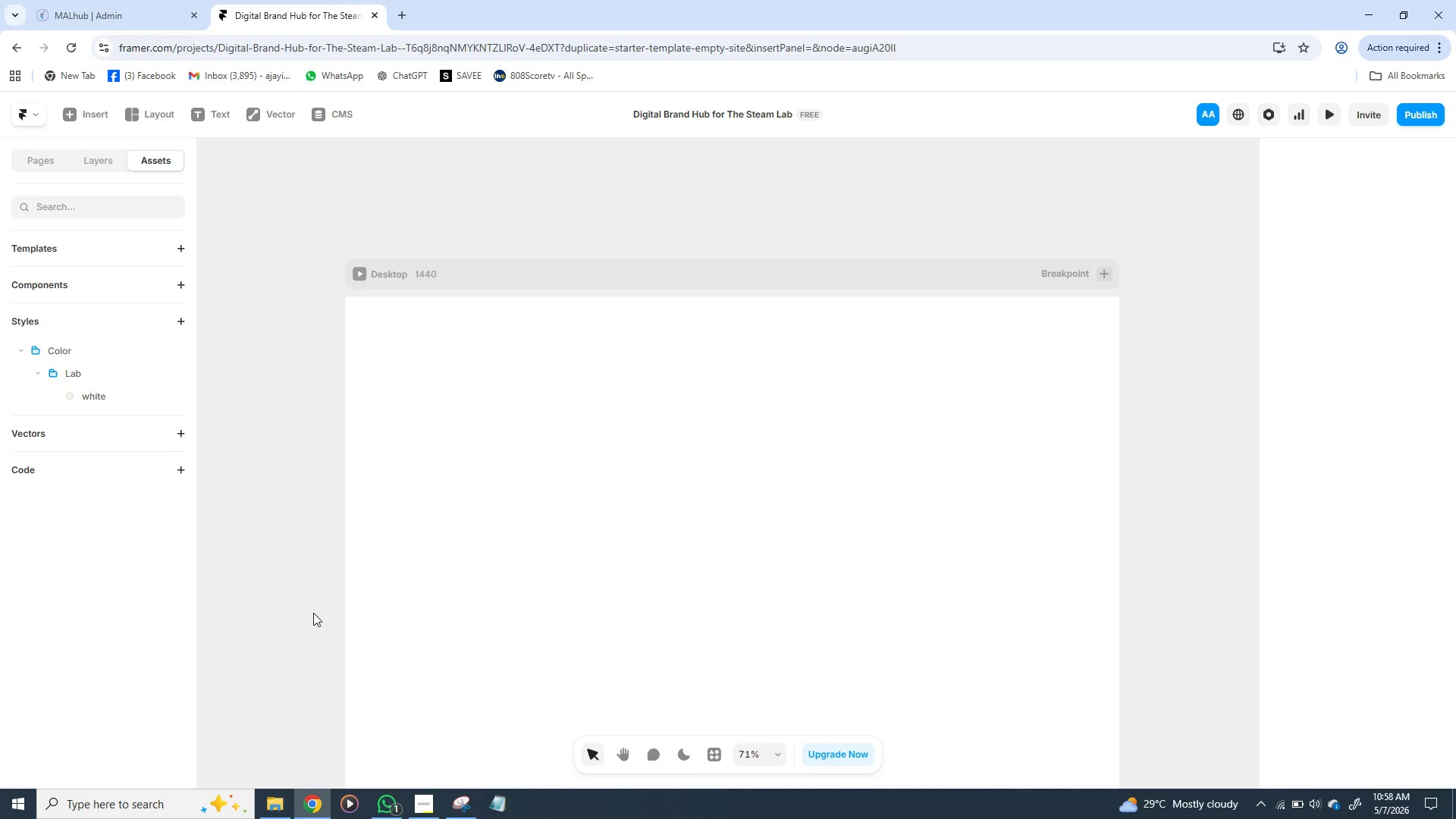 
wait(11.5)
 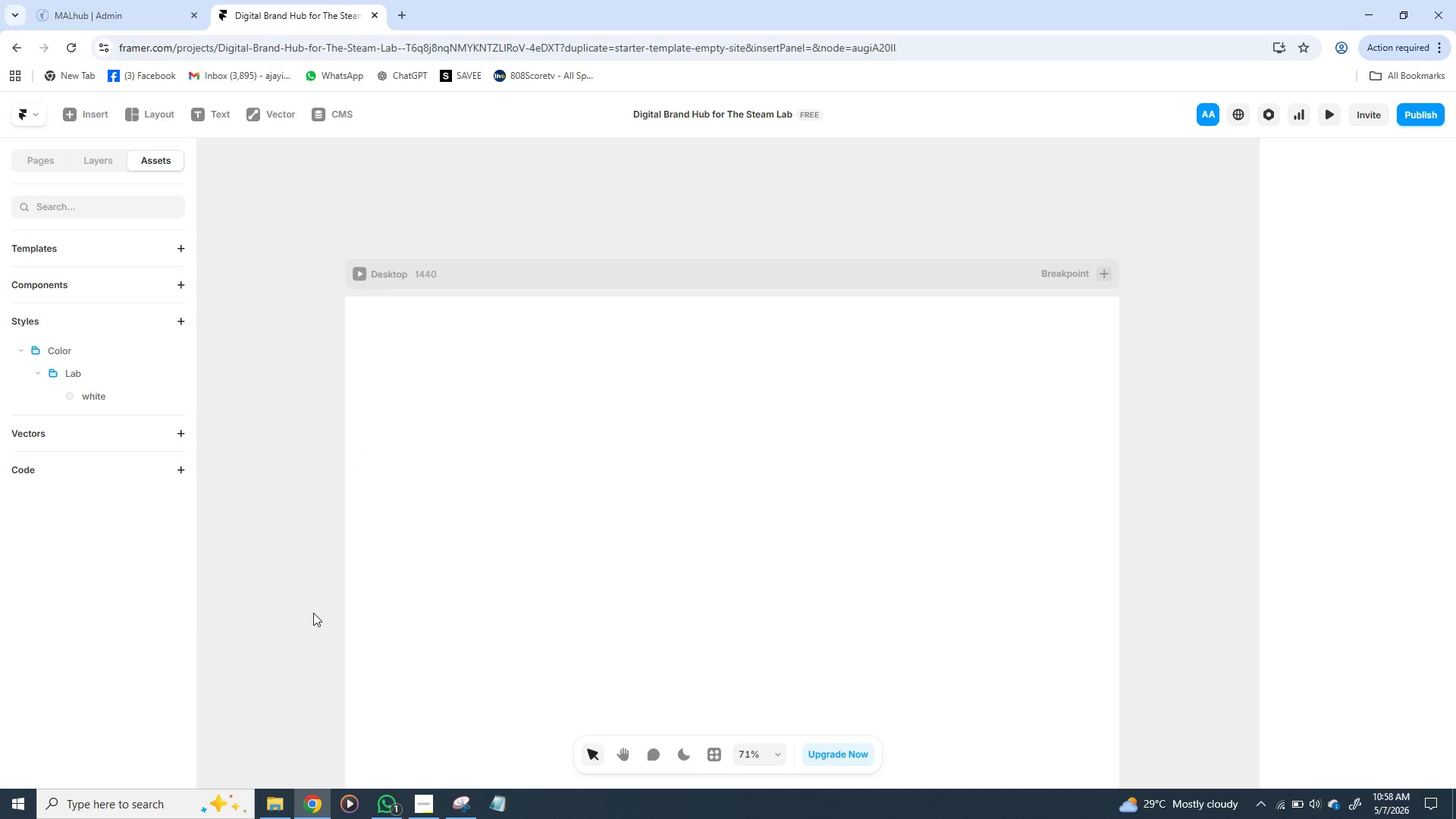 
left_click([181, 319])
 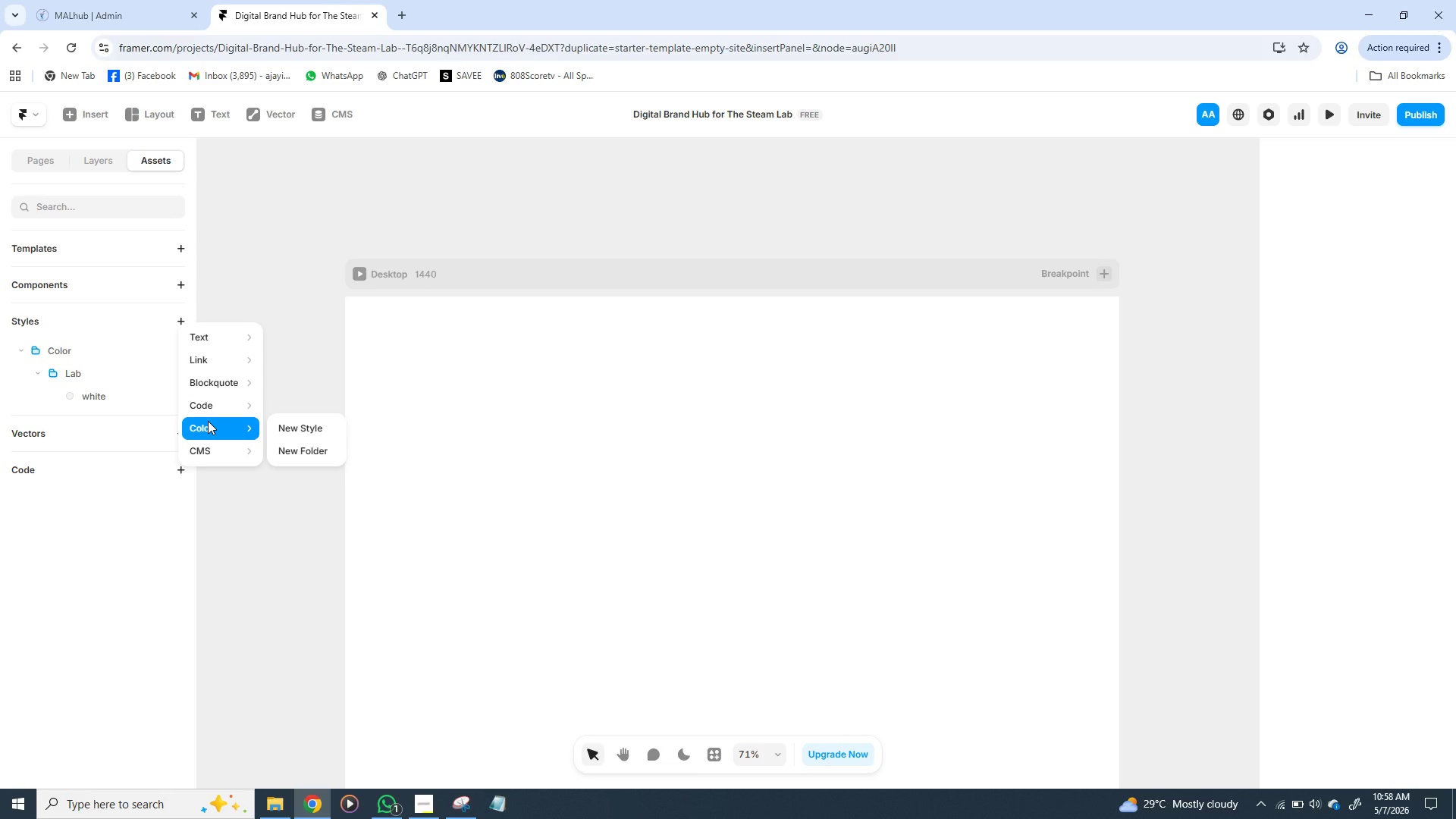 
left_click([209, 422])
 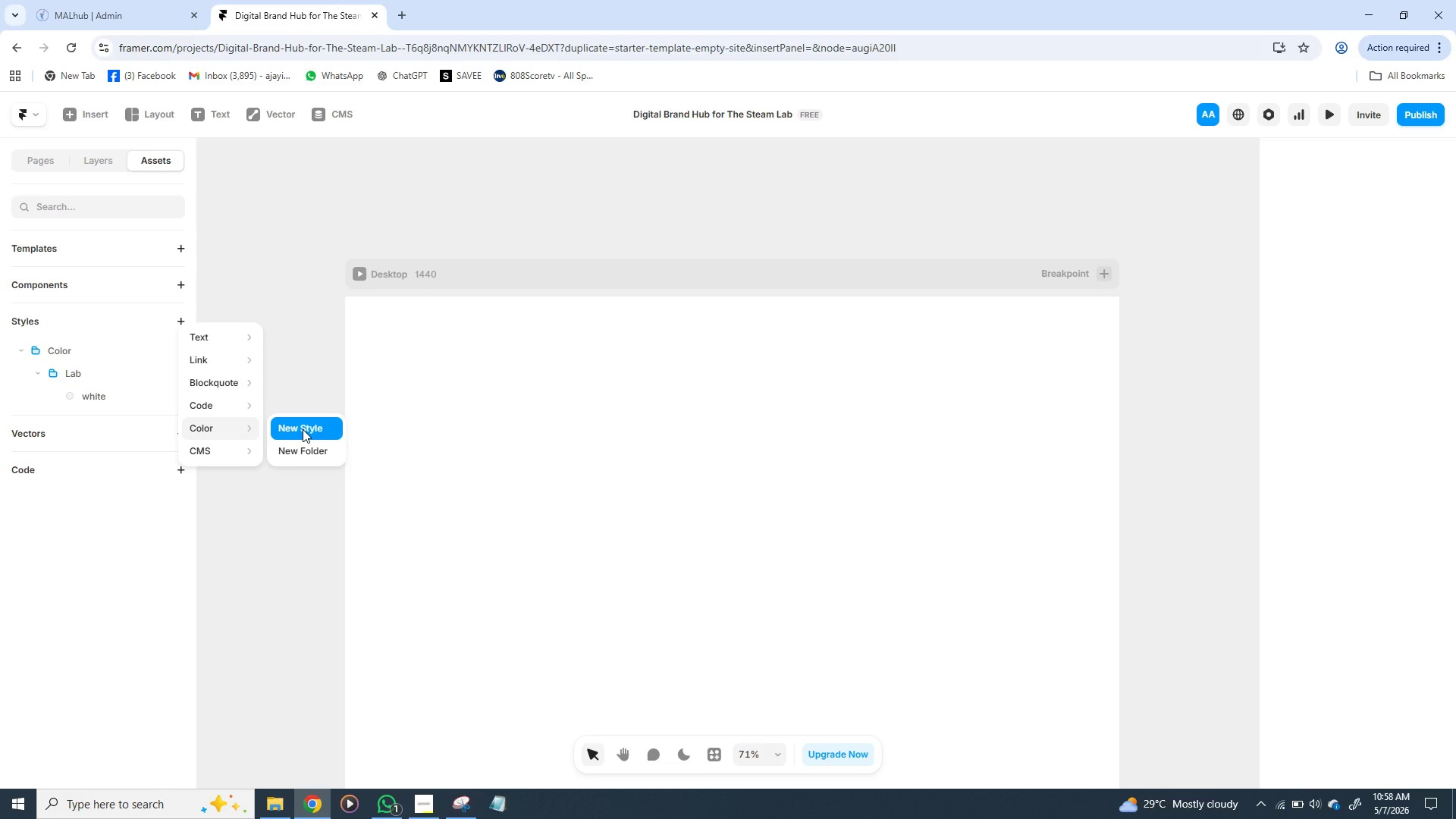 
left_click([303, 429])
 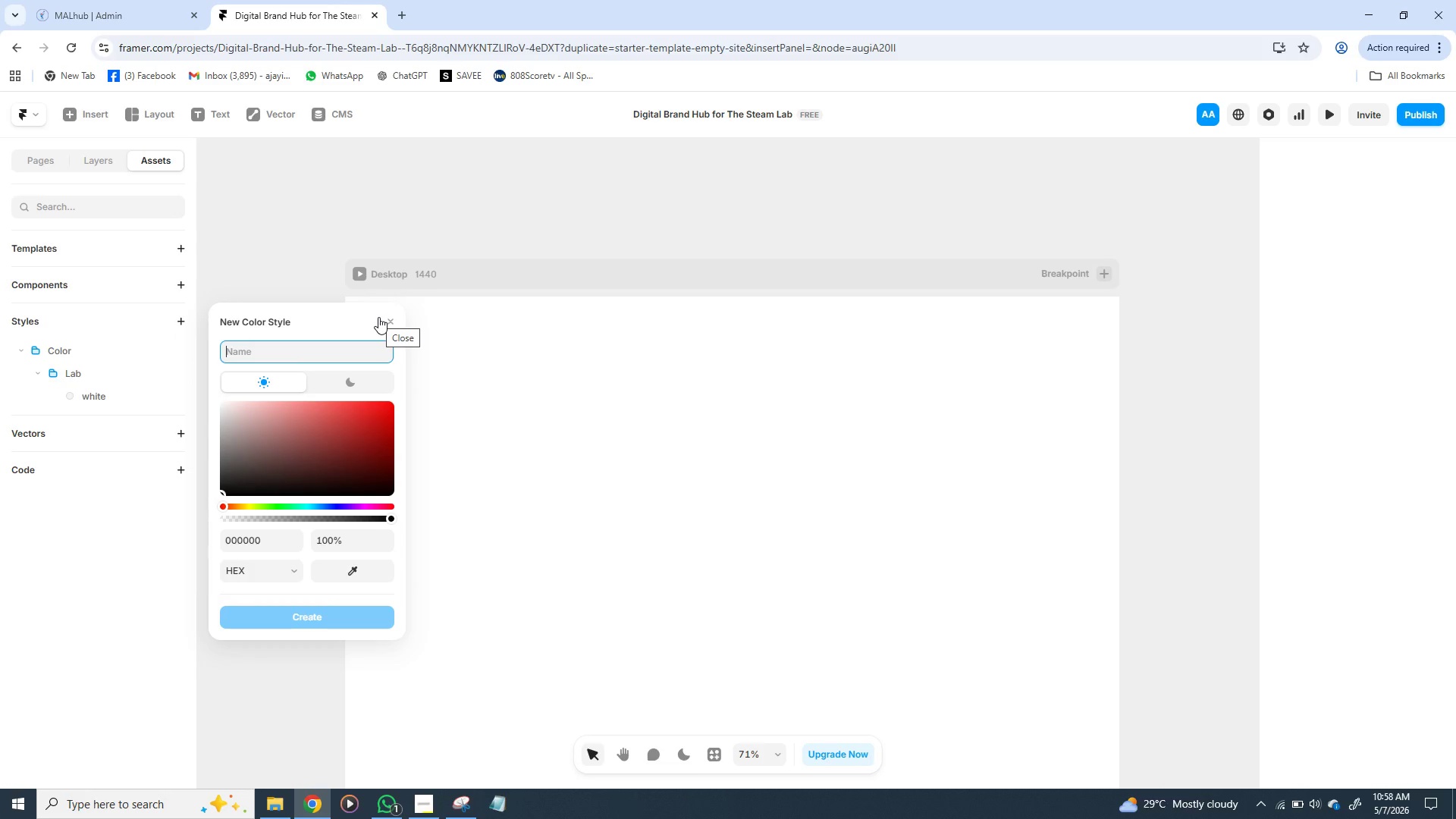 
type(Lab/ )
 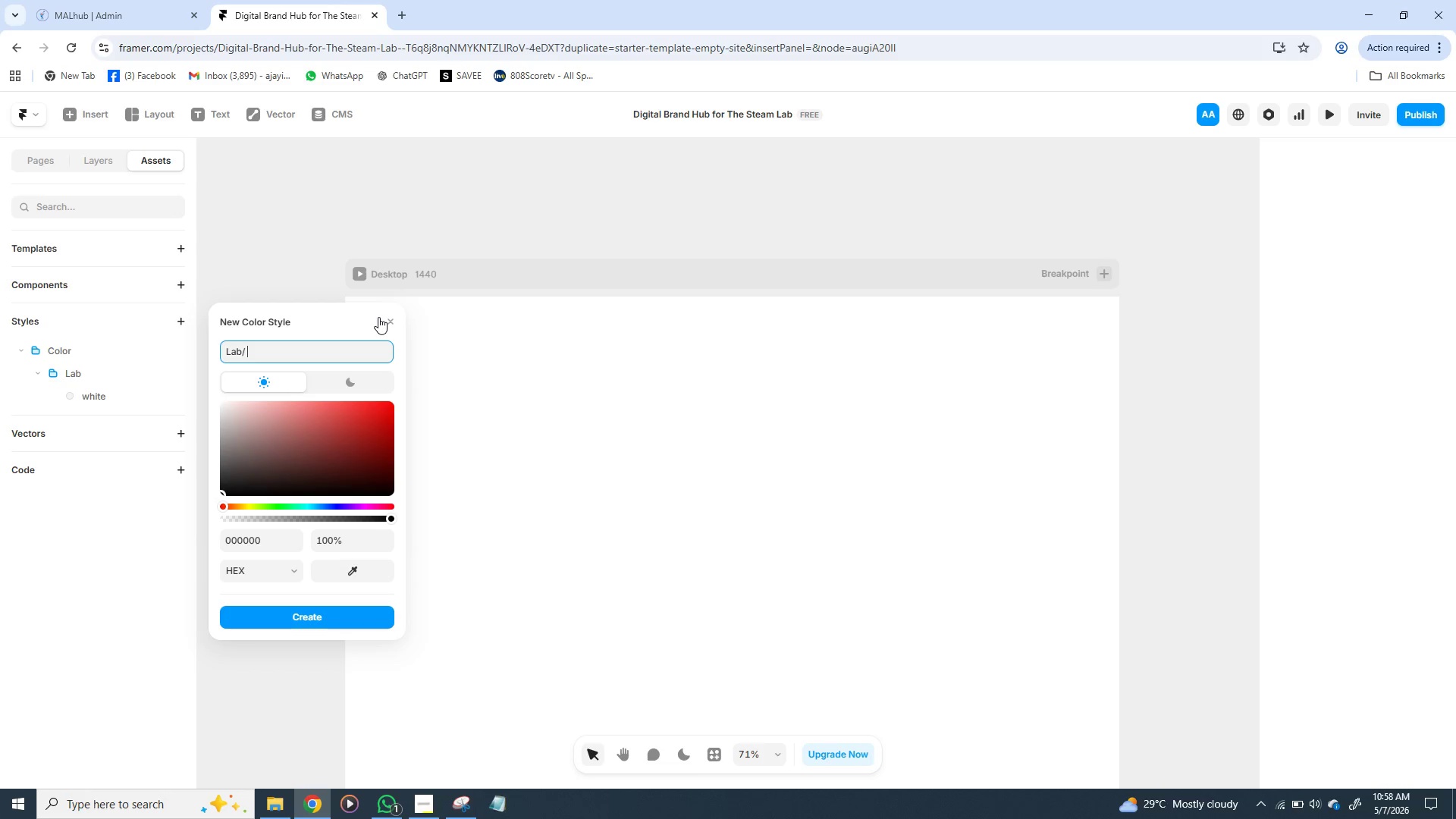 
type(C)
key(Backspace)
type(charcoal)
 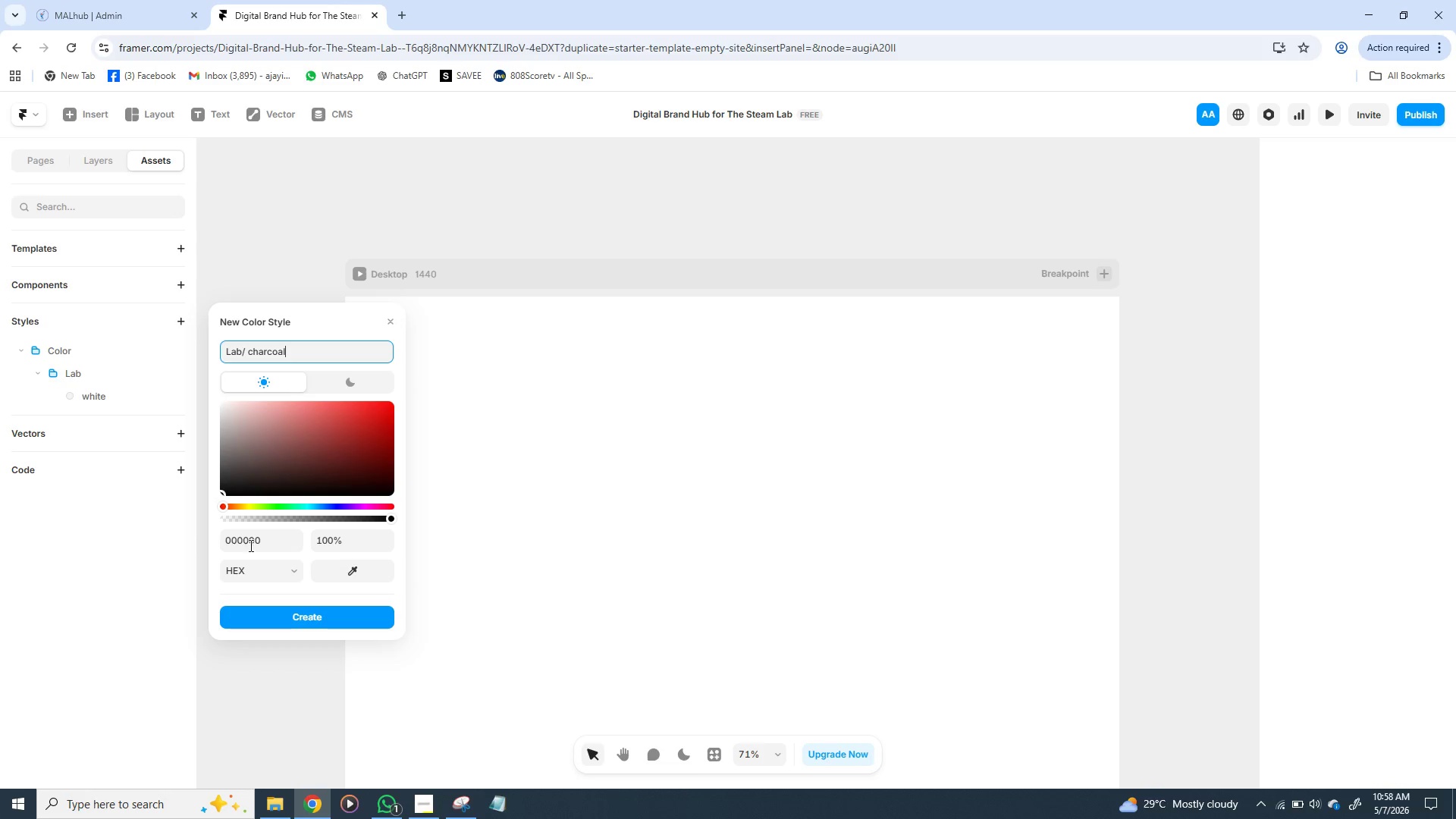 
left_click([249, 545])
 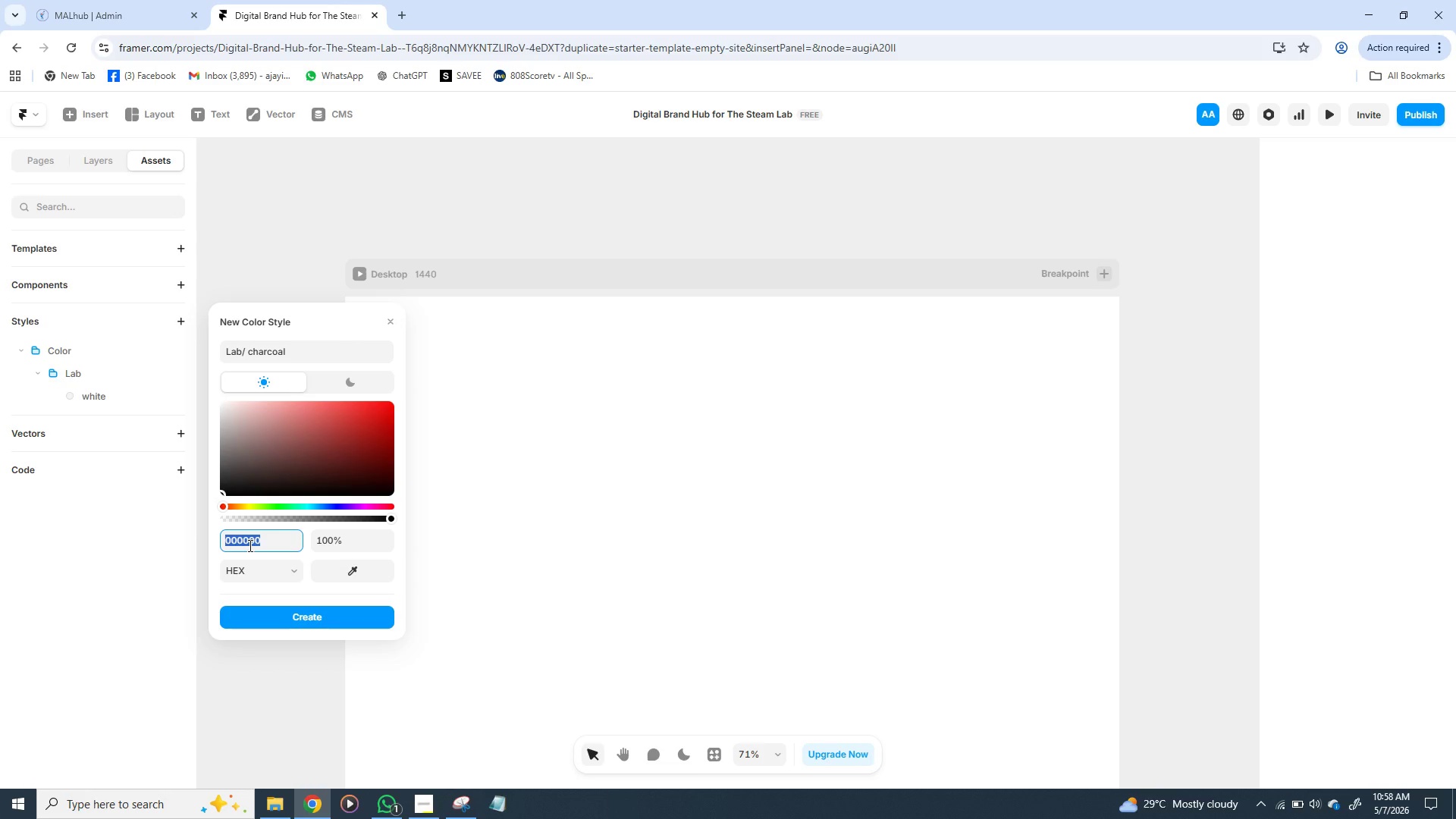 
wait(5.44)
 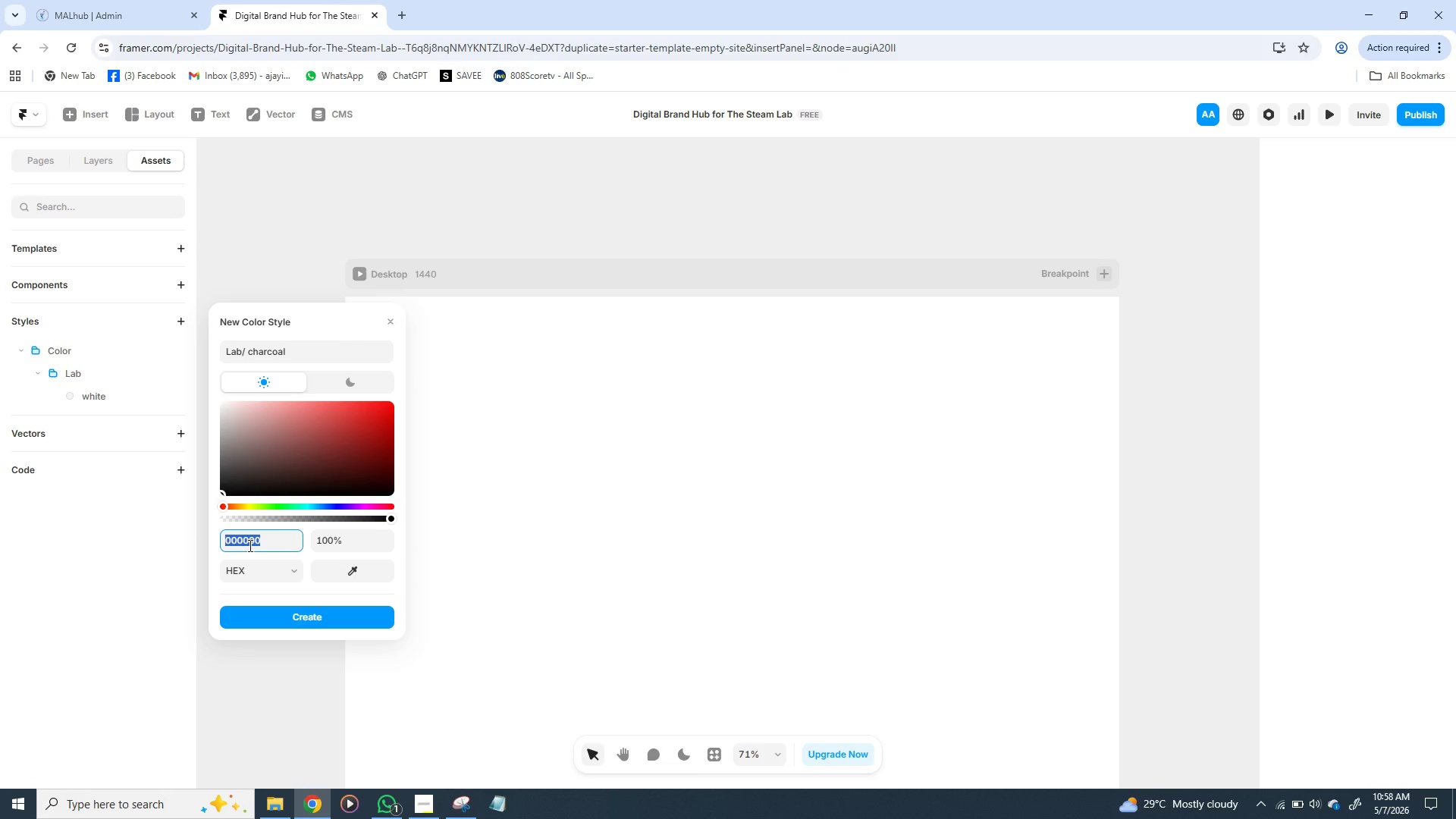 
type(1a1a1a)
 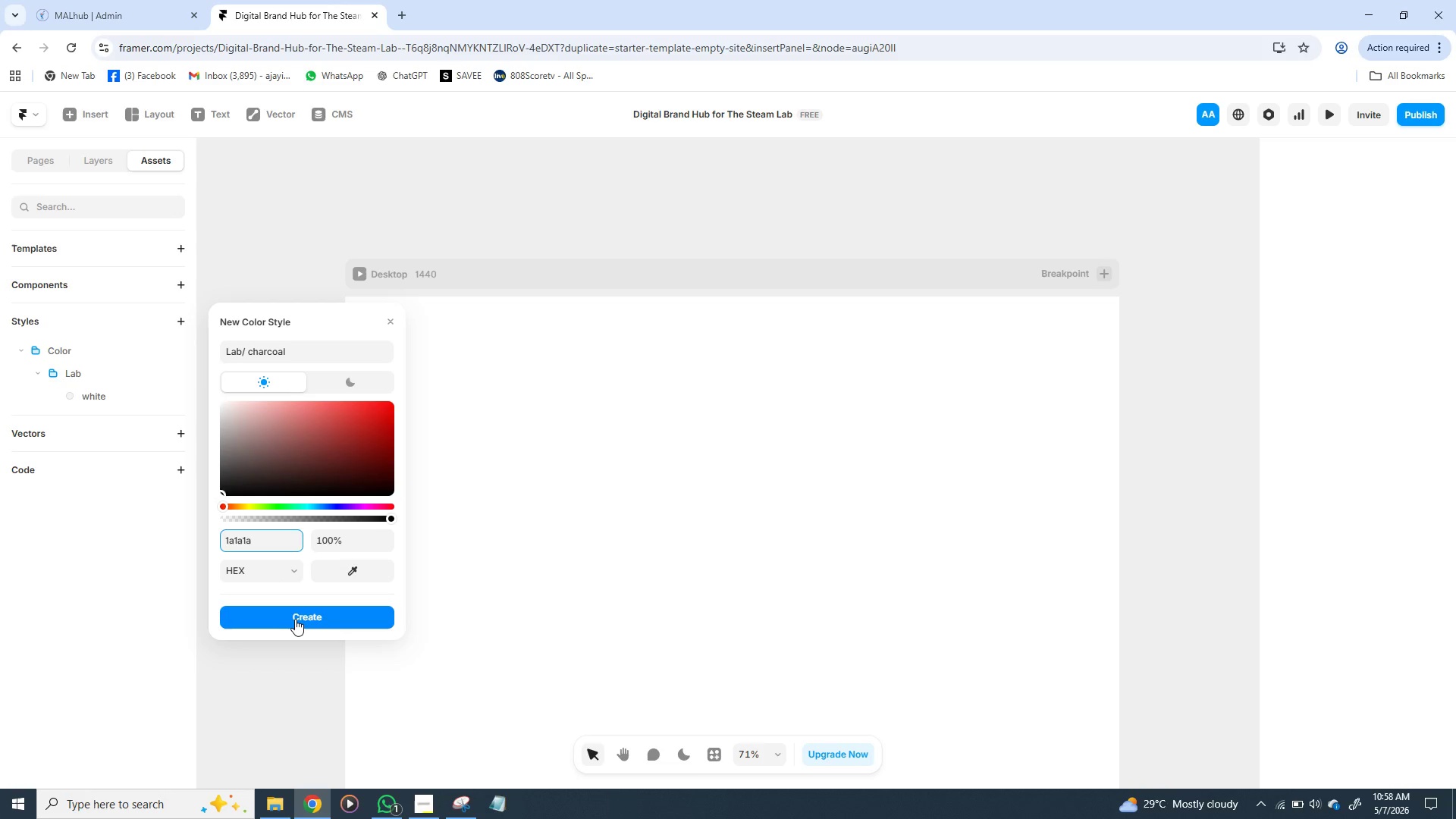 
left_click([295, 619])
 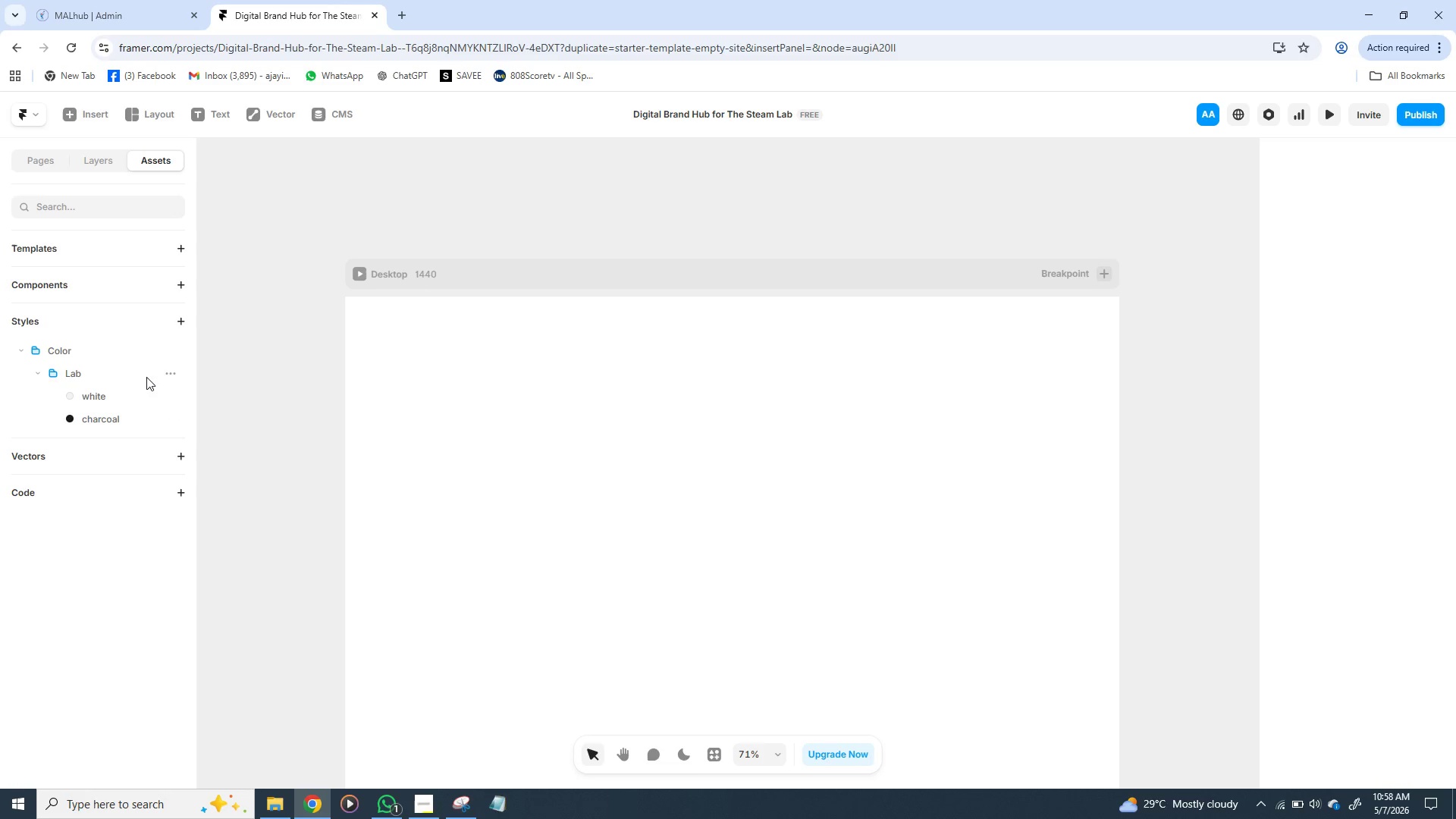 
wait(6.03)
 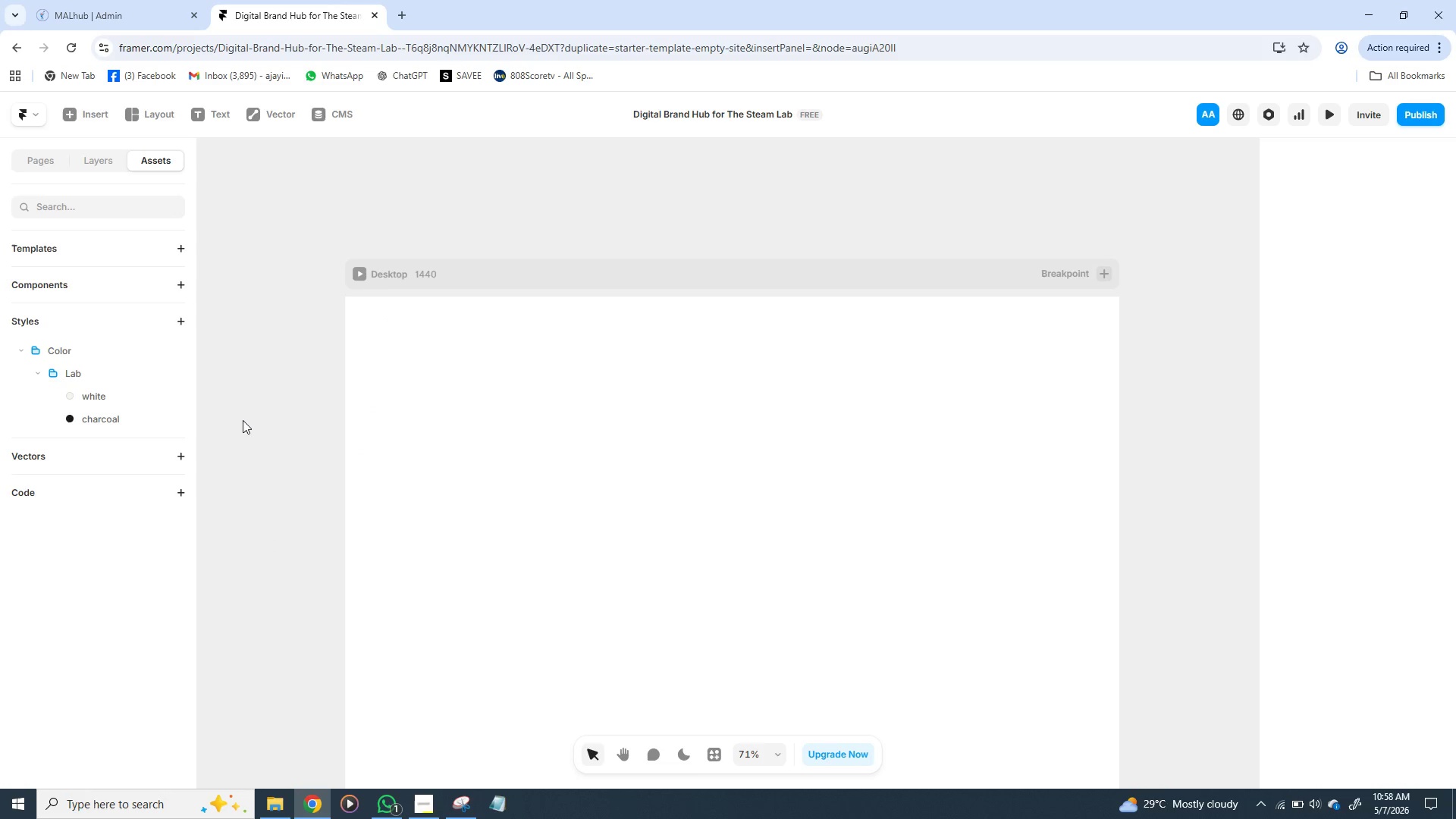 
left_click([166, 377])
 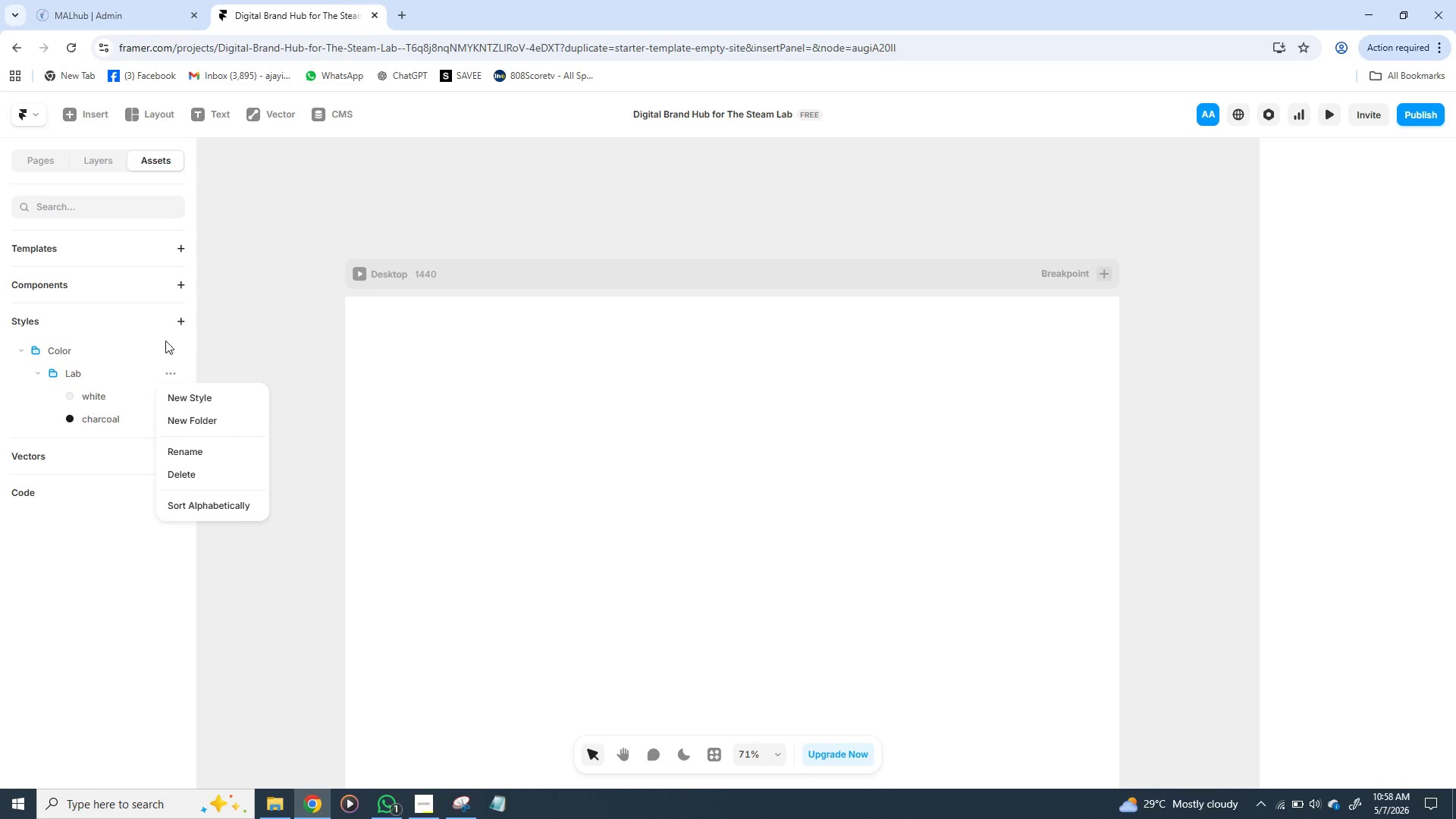 
left_click([138, 354])
 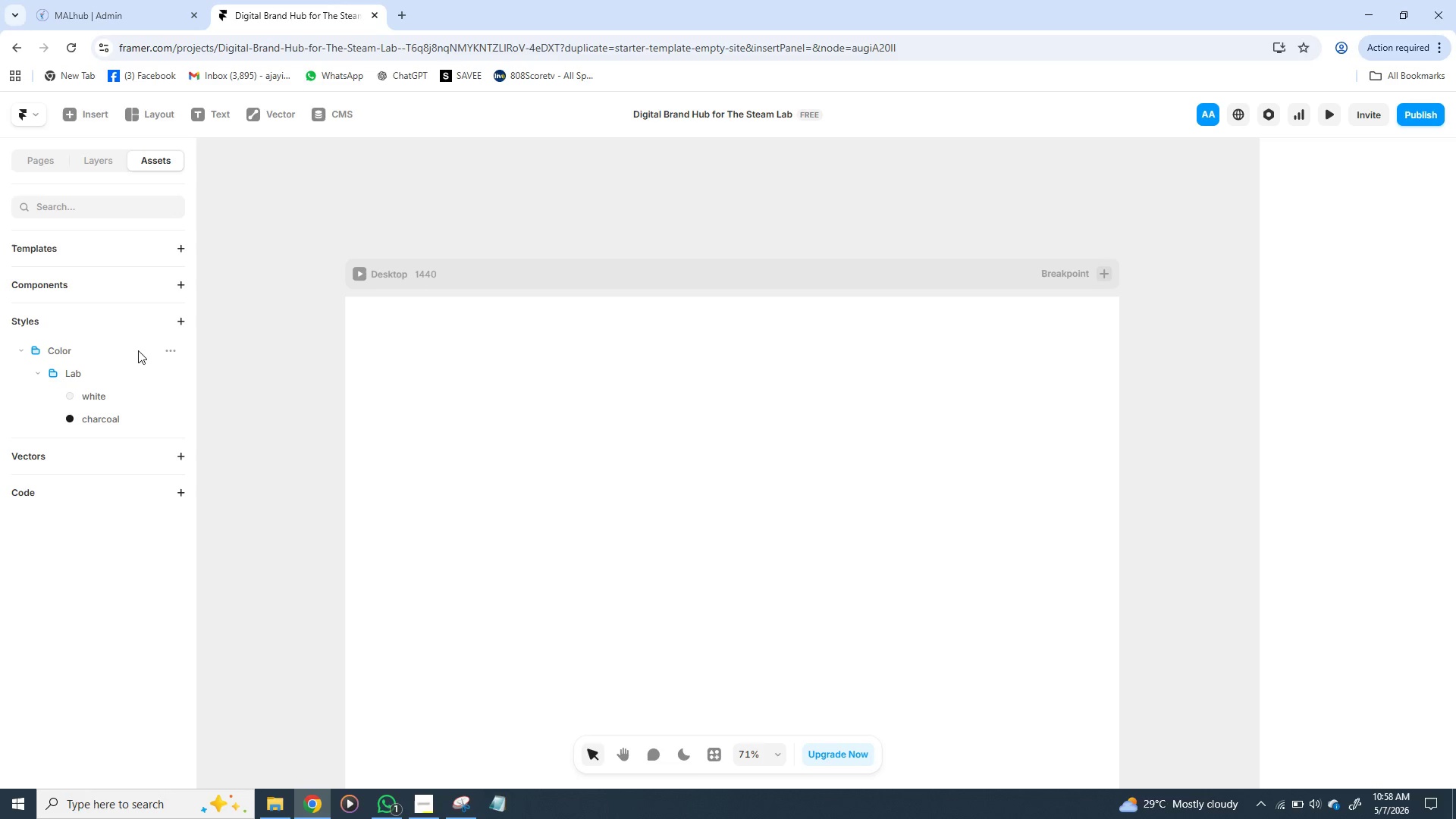 
left_click([169, 348])
 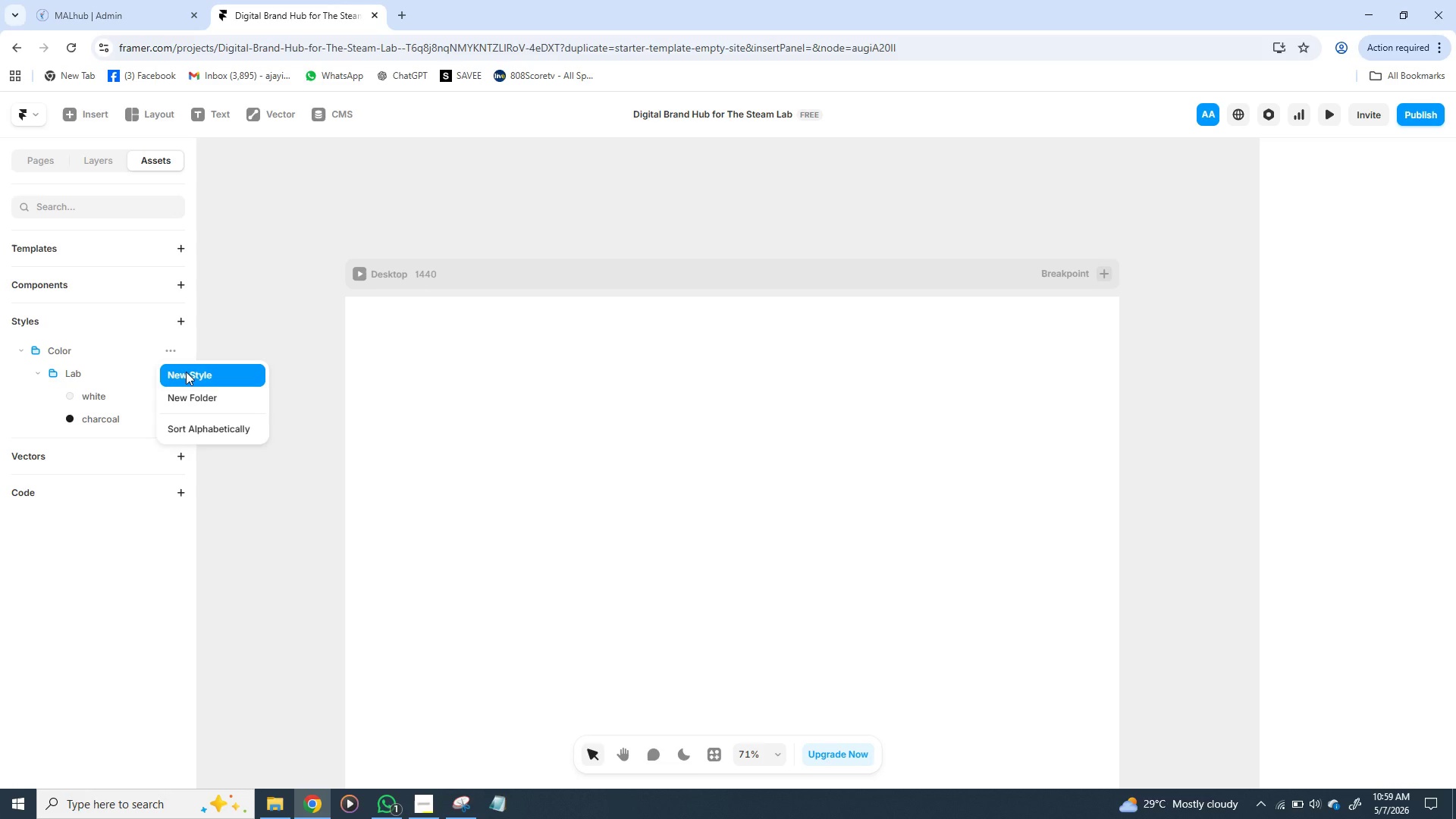 
left_click([186, 372])
 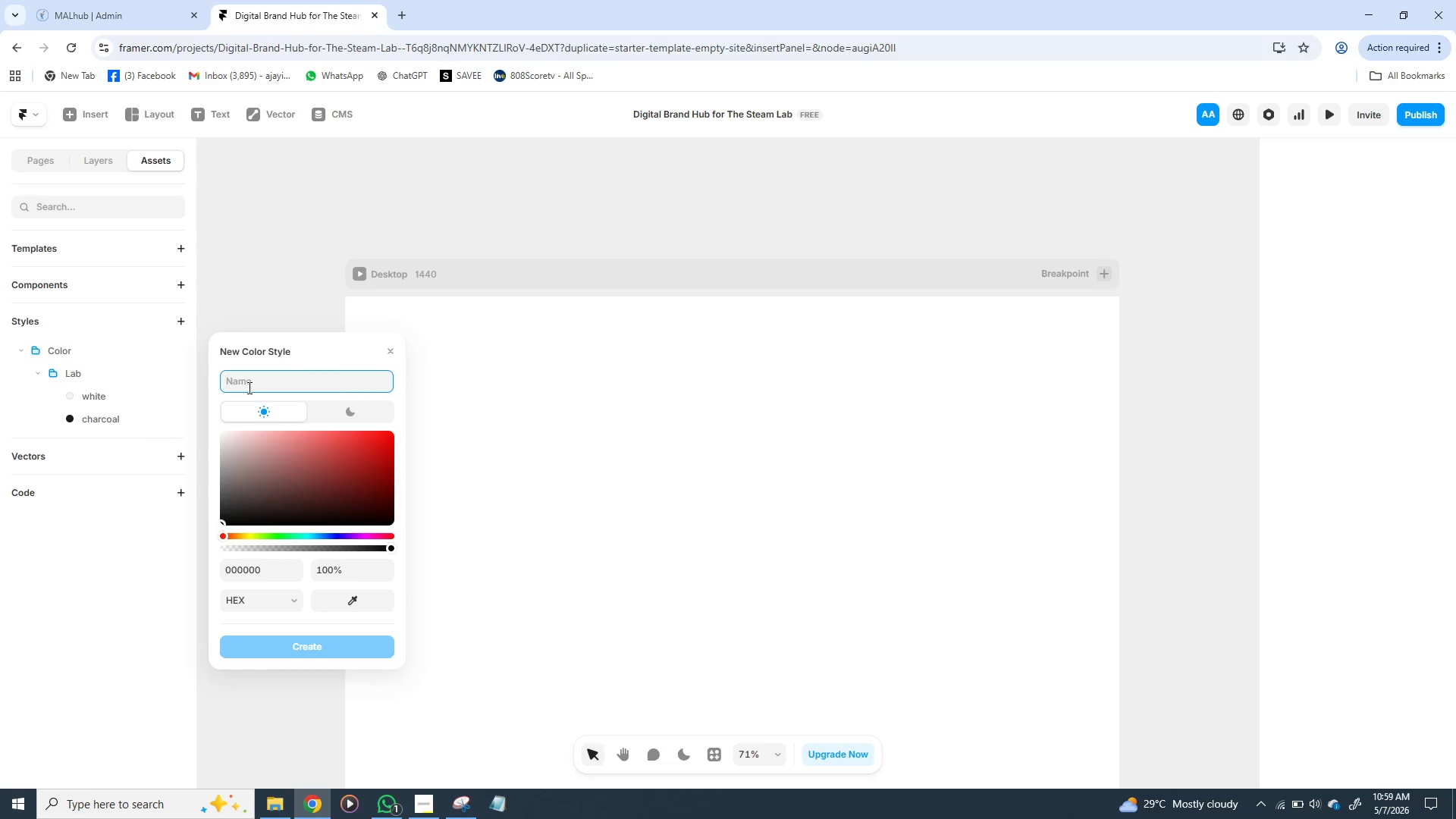 
type(Lab/ )
 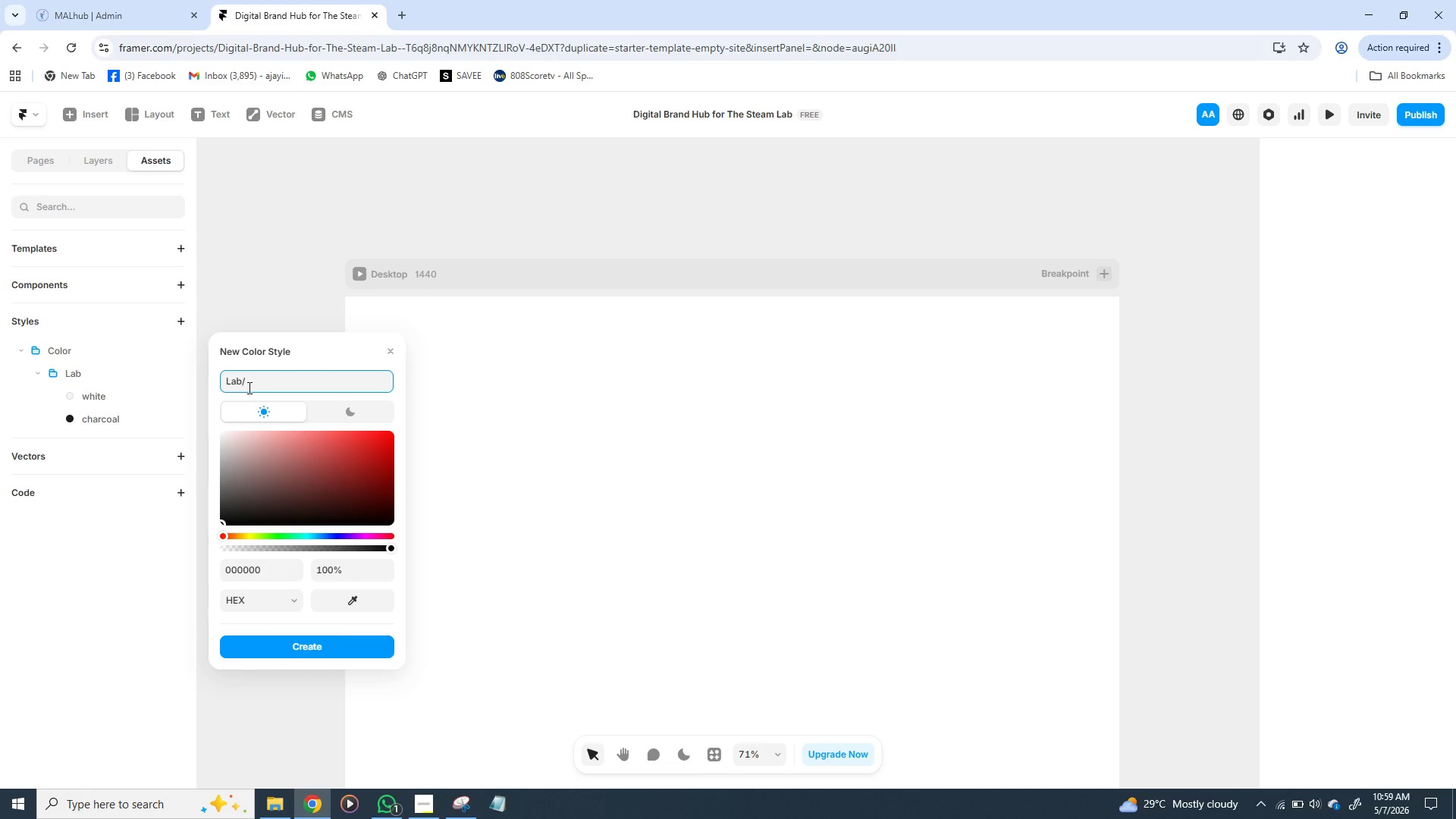 
wait(5.95)
 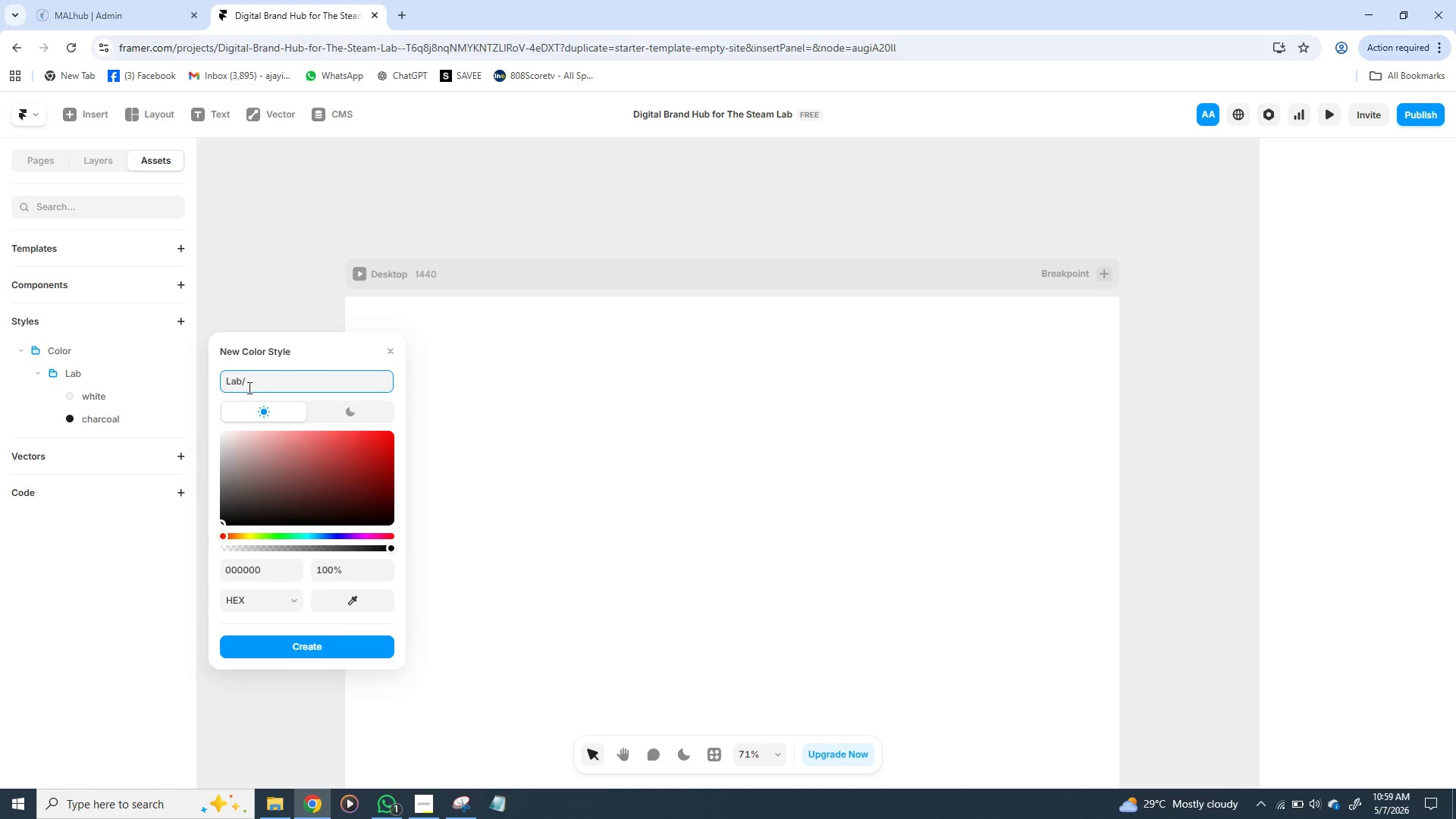 
type(grap)
 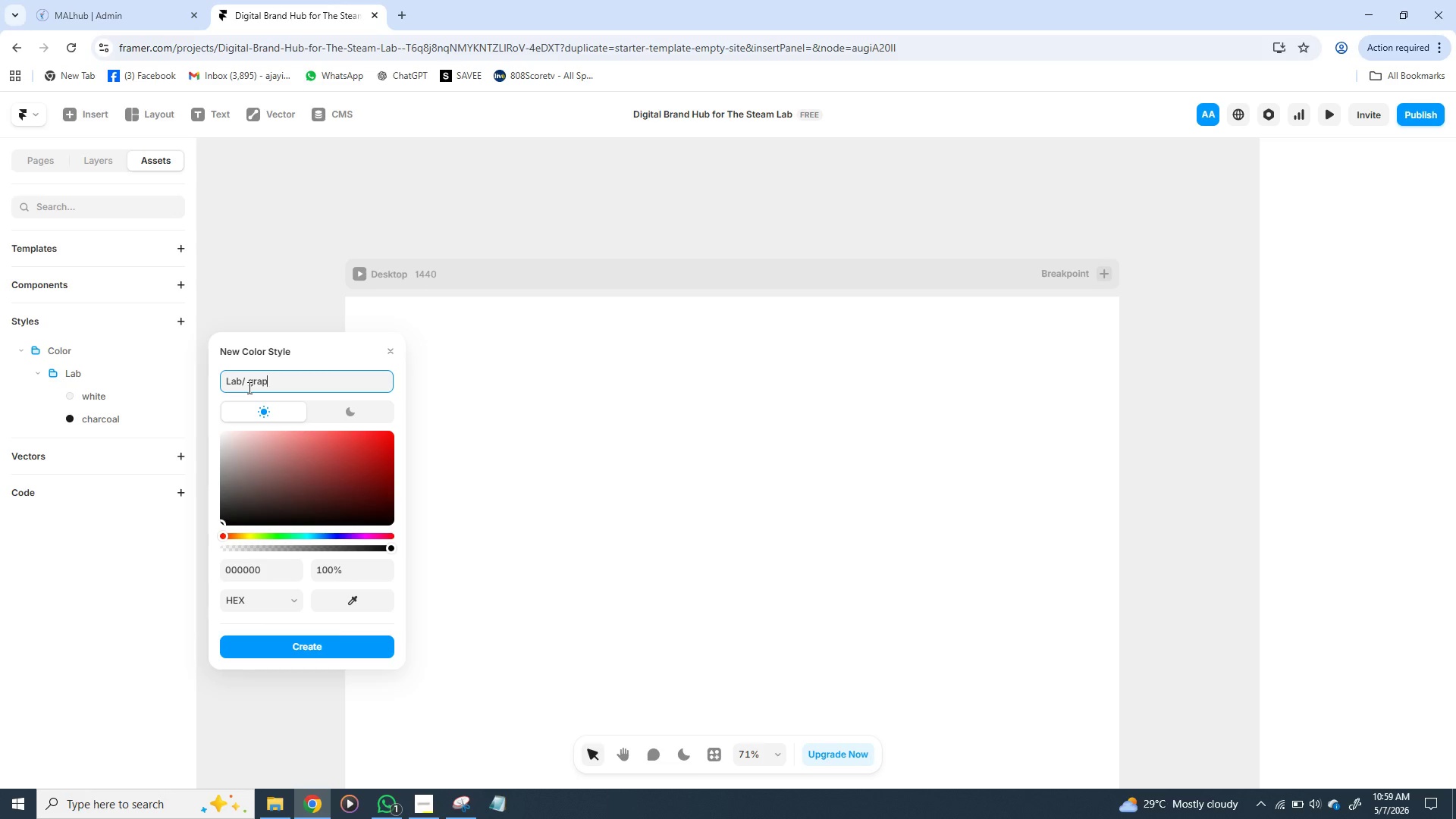 
type(hite)
 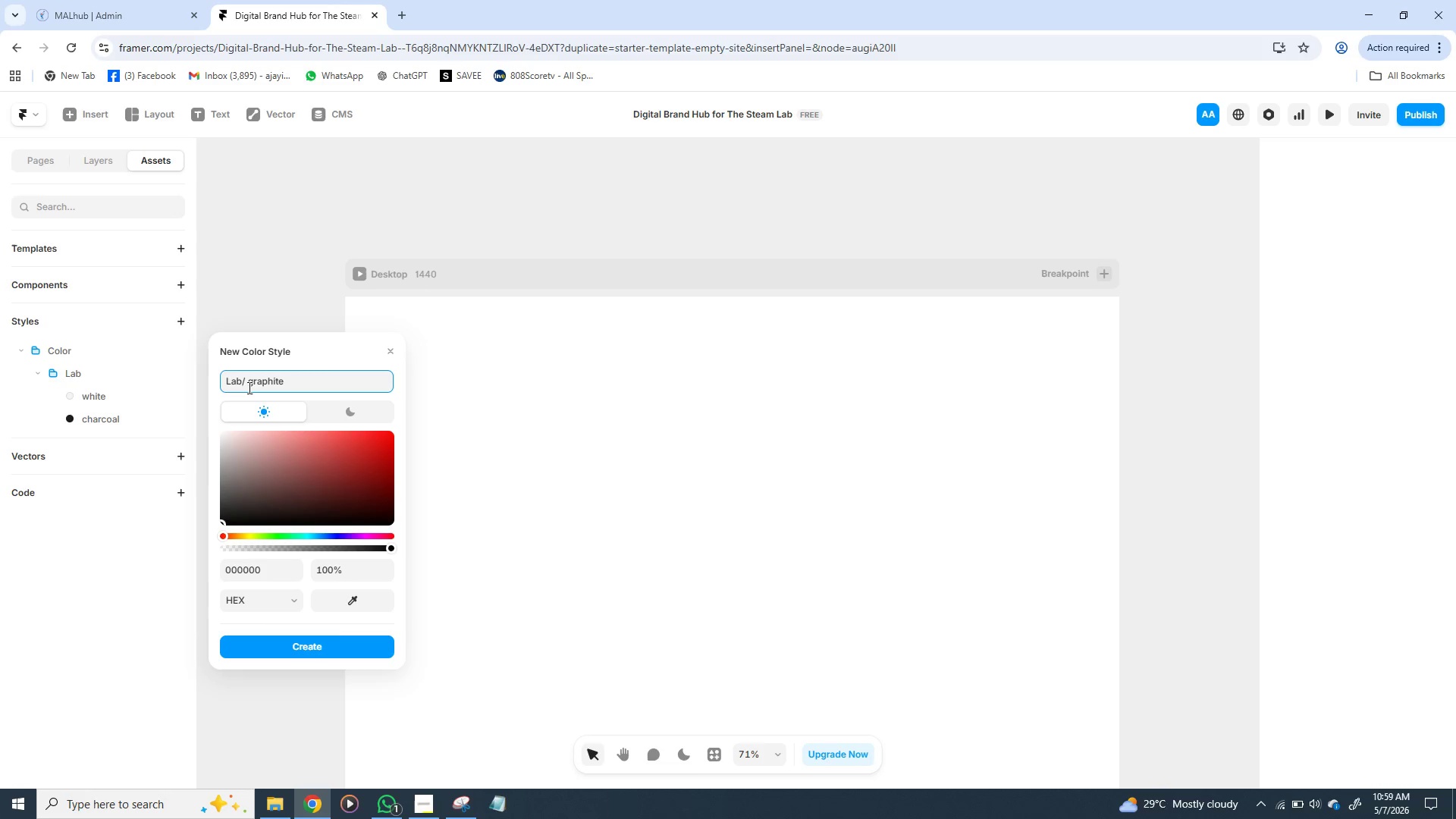 
wait(5.86)
 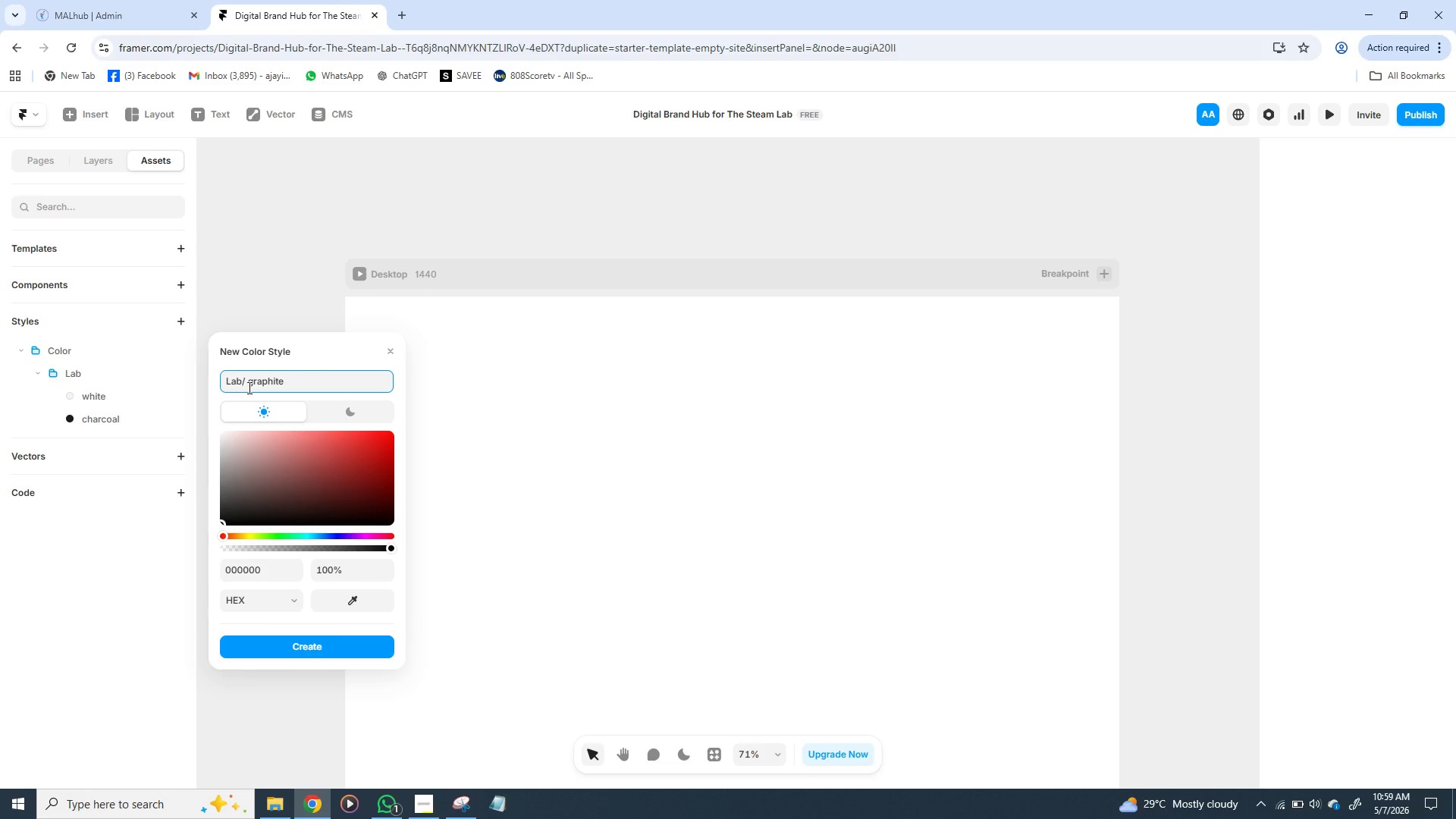 
key(Space)
 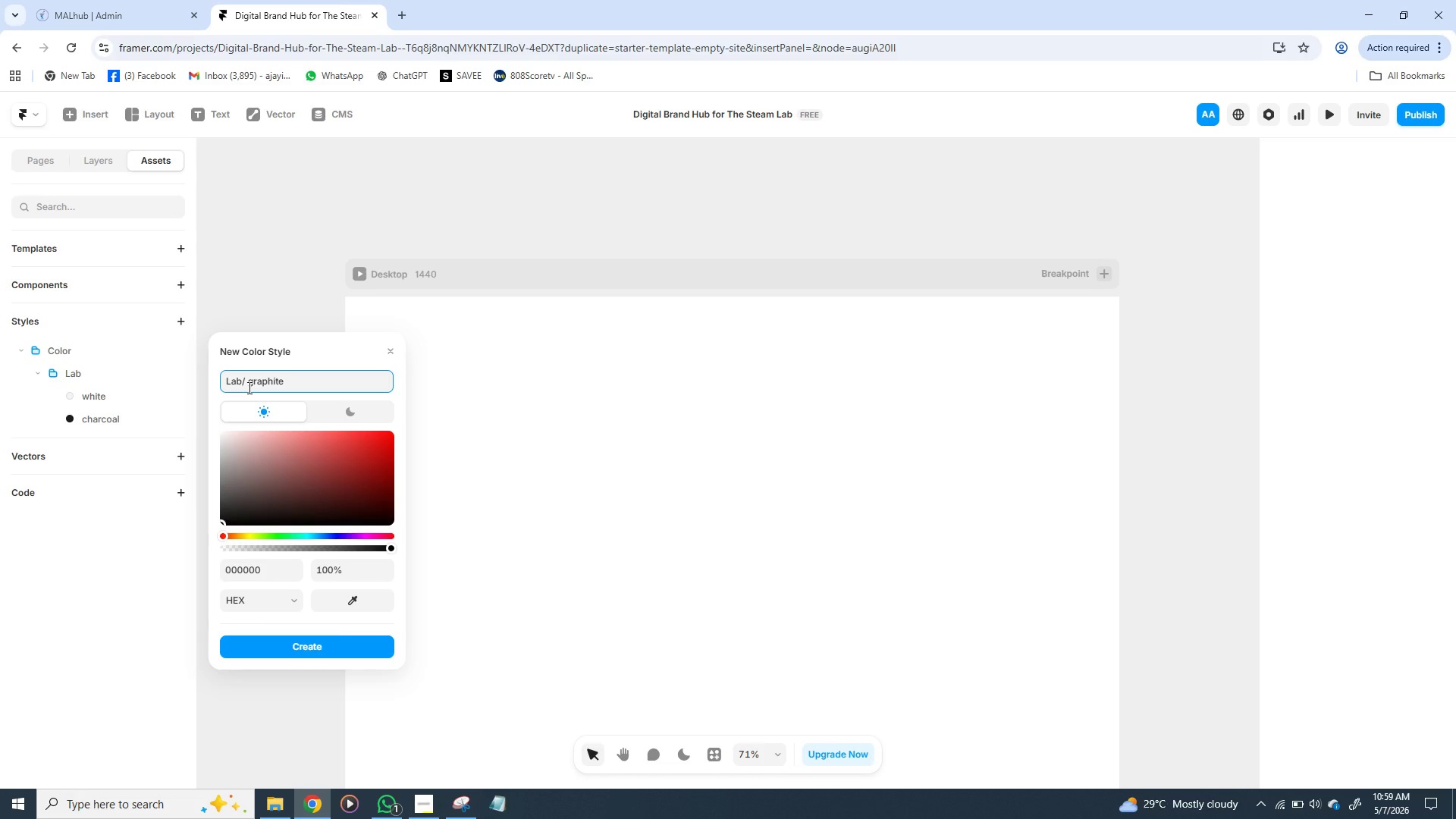 
key(Backspace)
 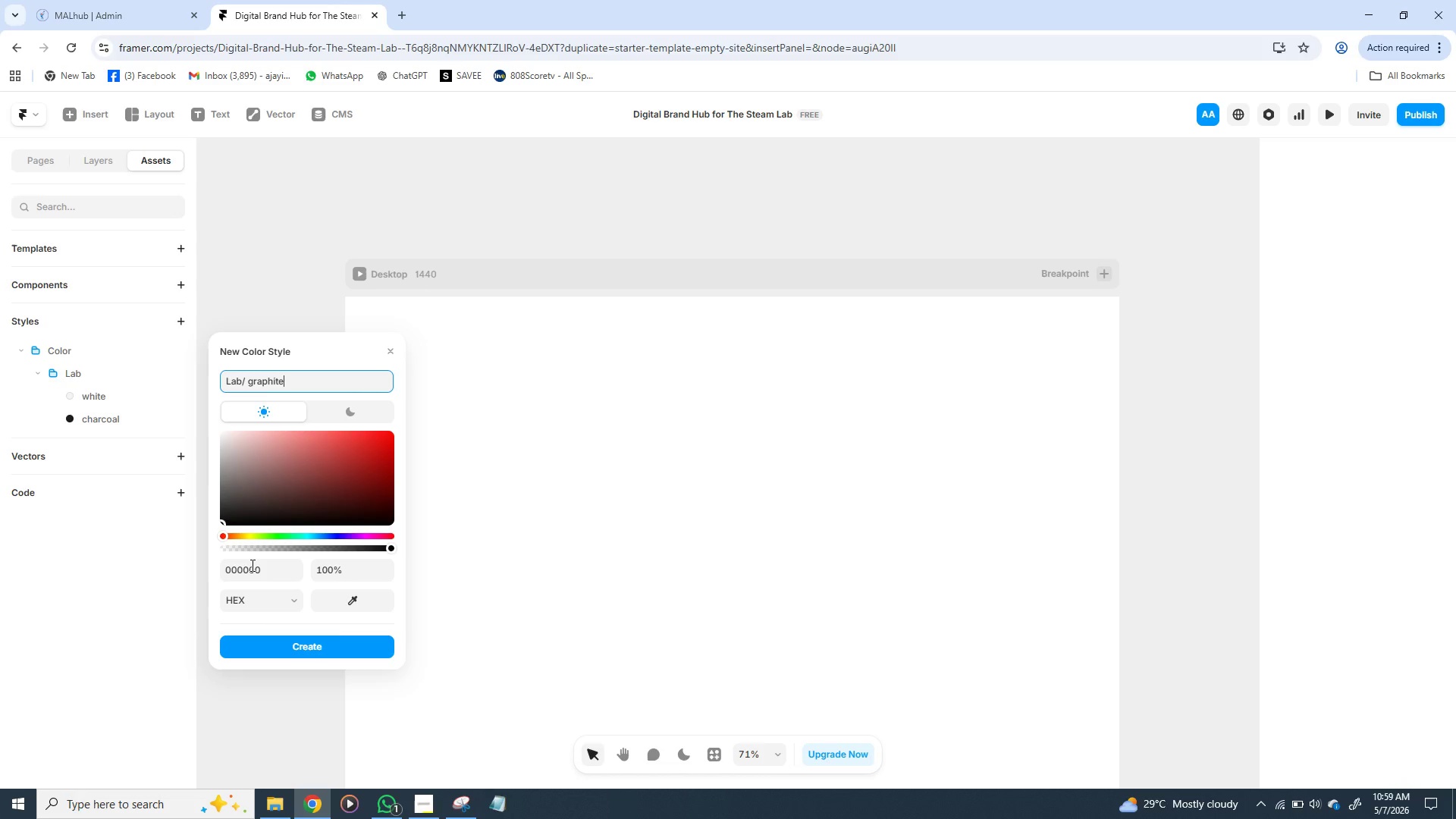 
left_click([251, 566])
 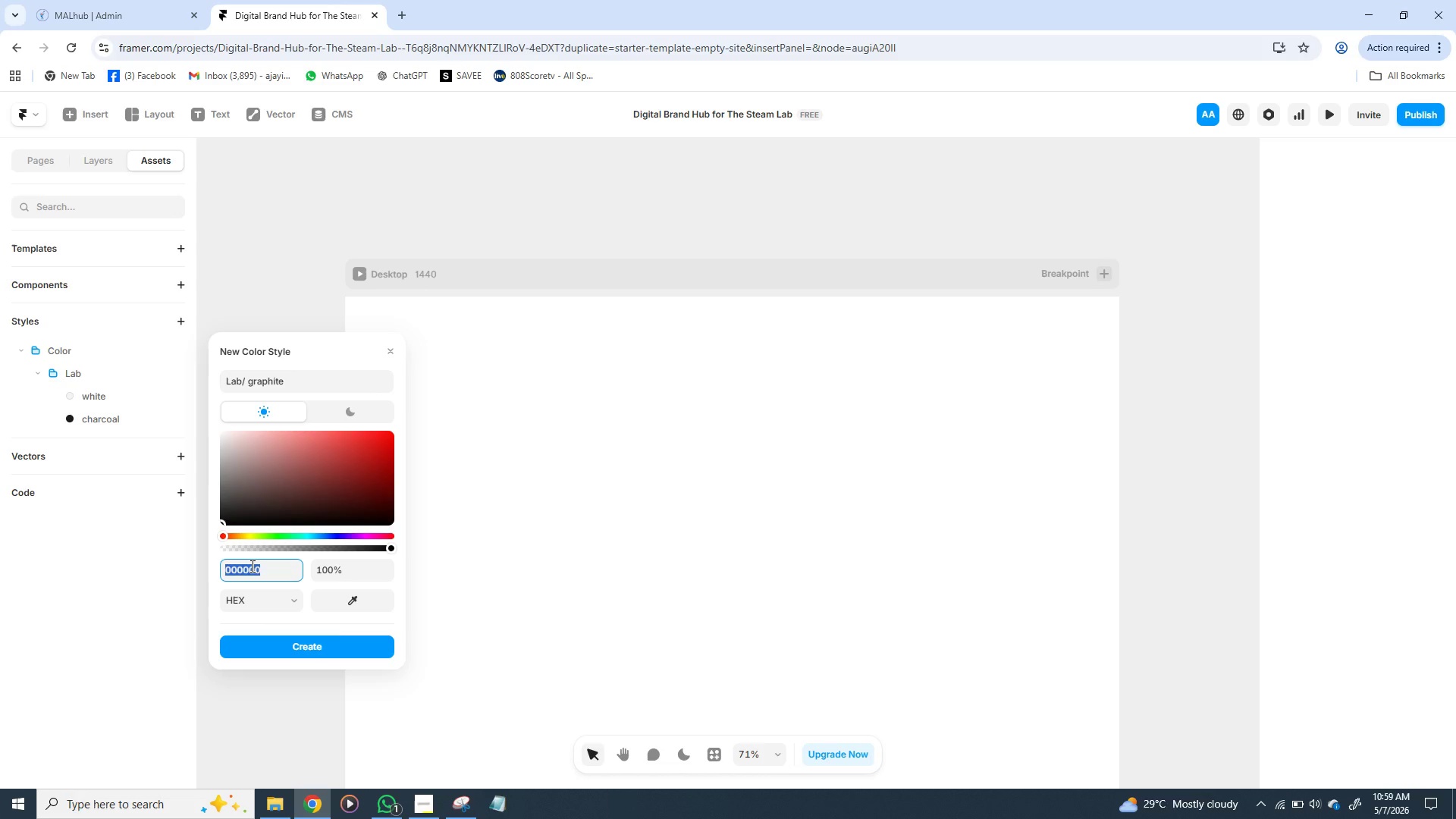 
type(2e2e2e)
 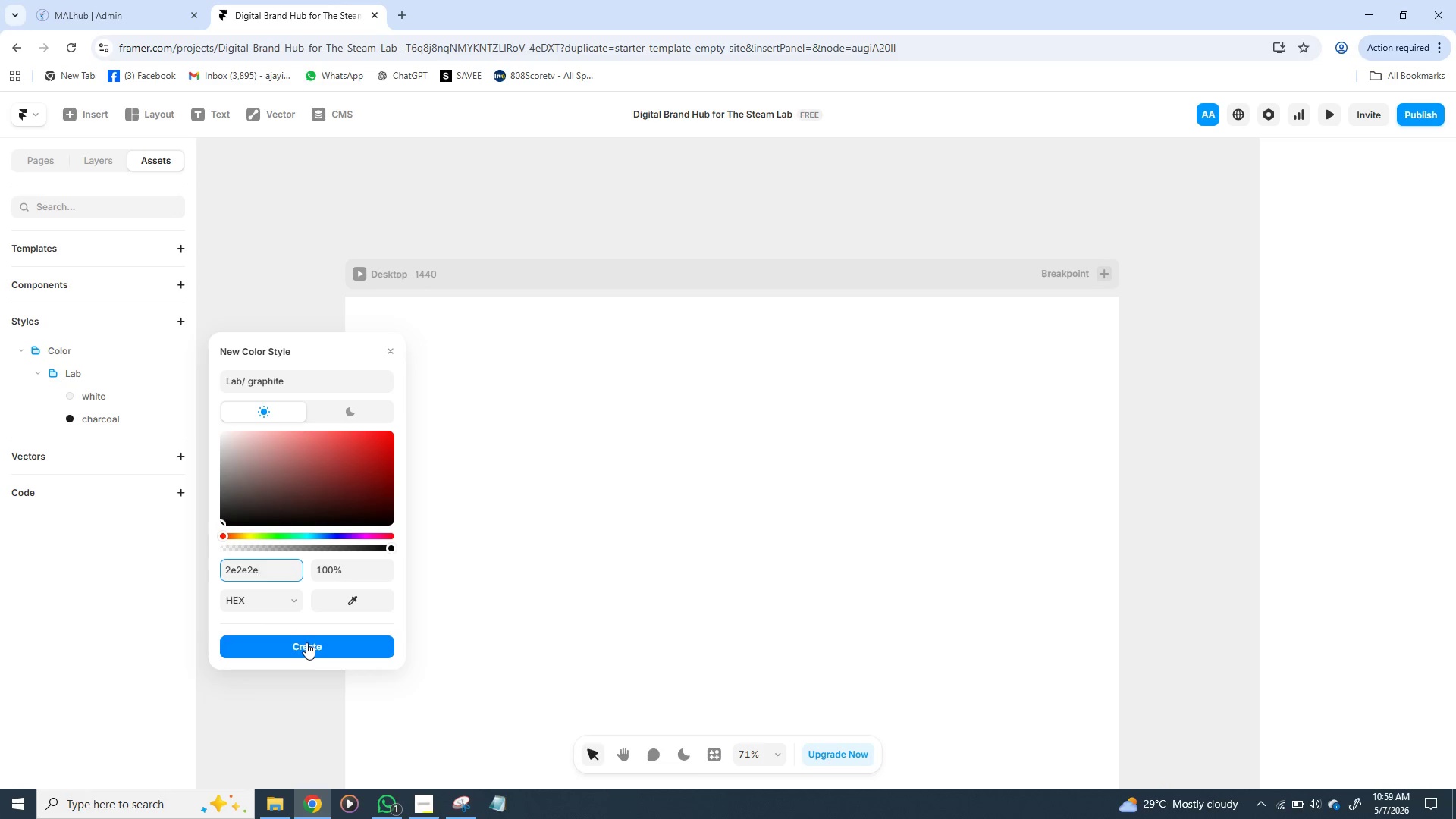 
left_click([306, 642])
 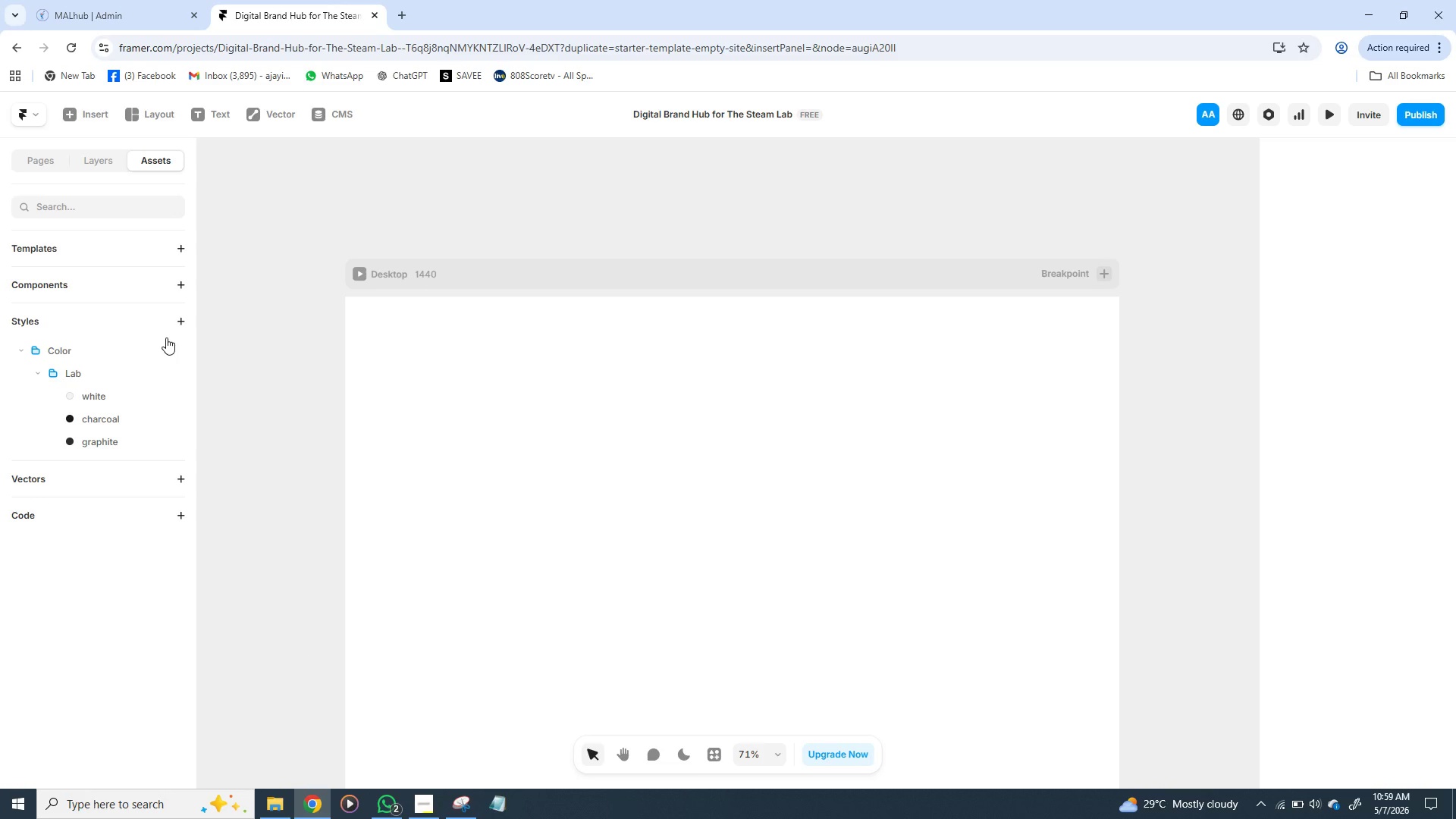 
left_click([166, 347])
 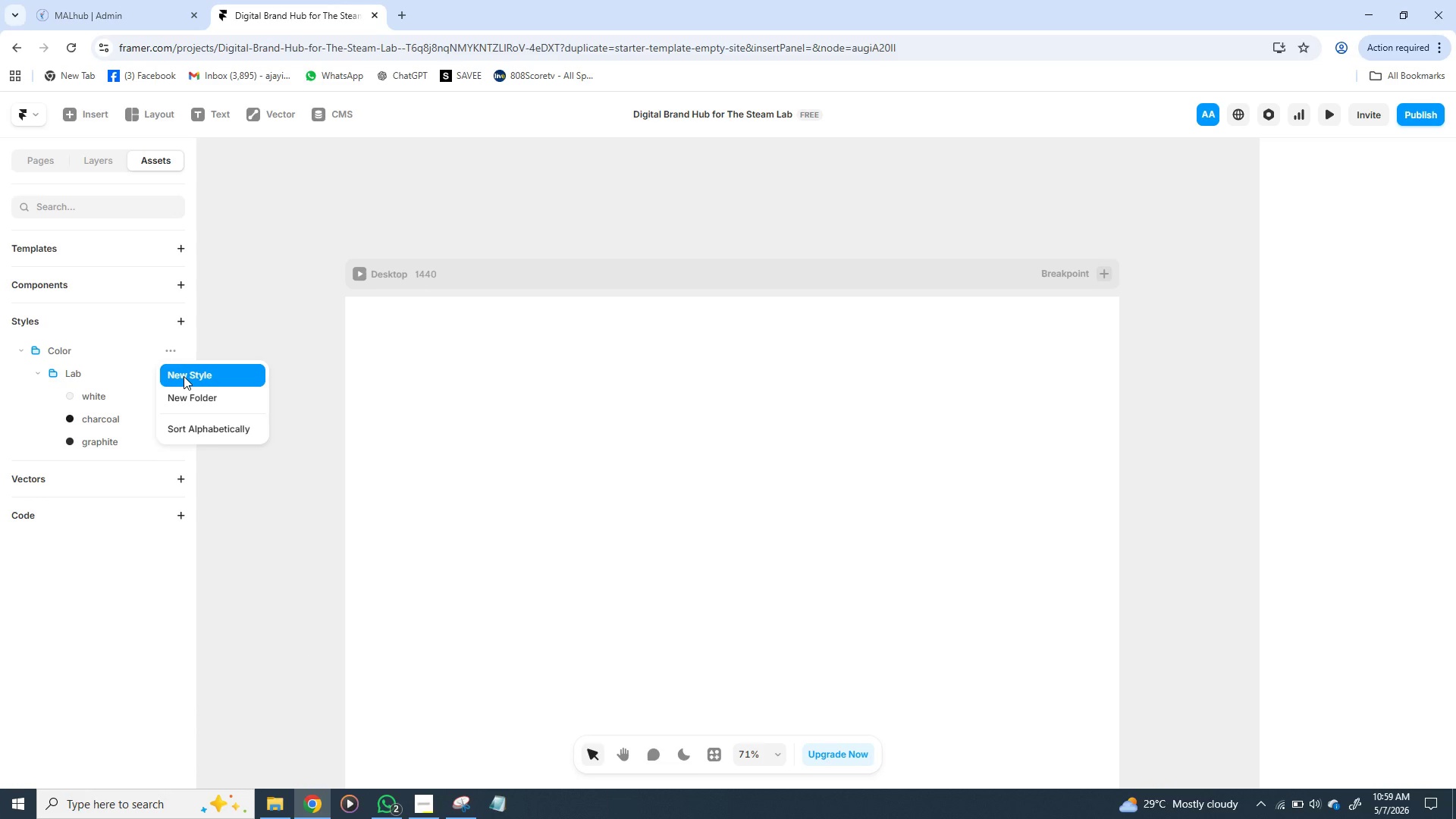 
left_click([184, 376])
 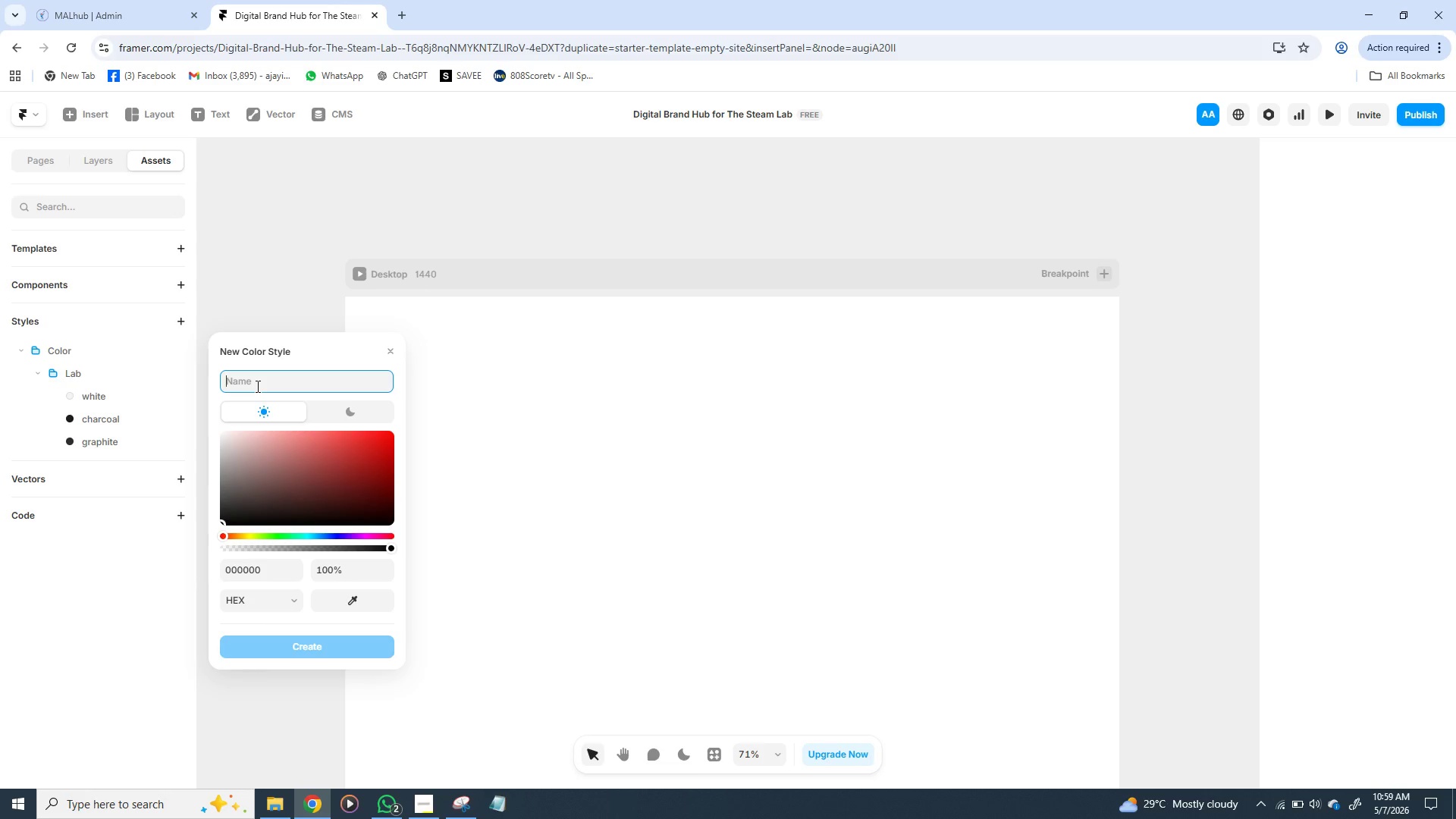 
type(Lab/ )
 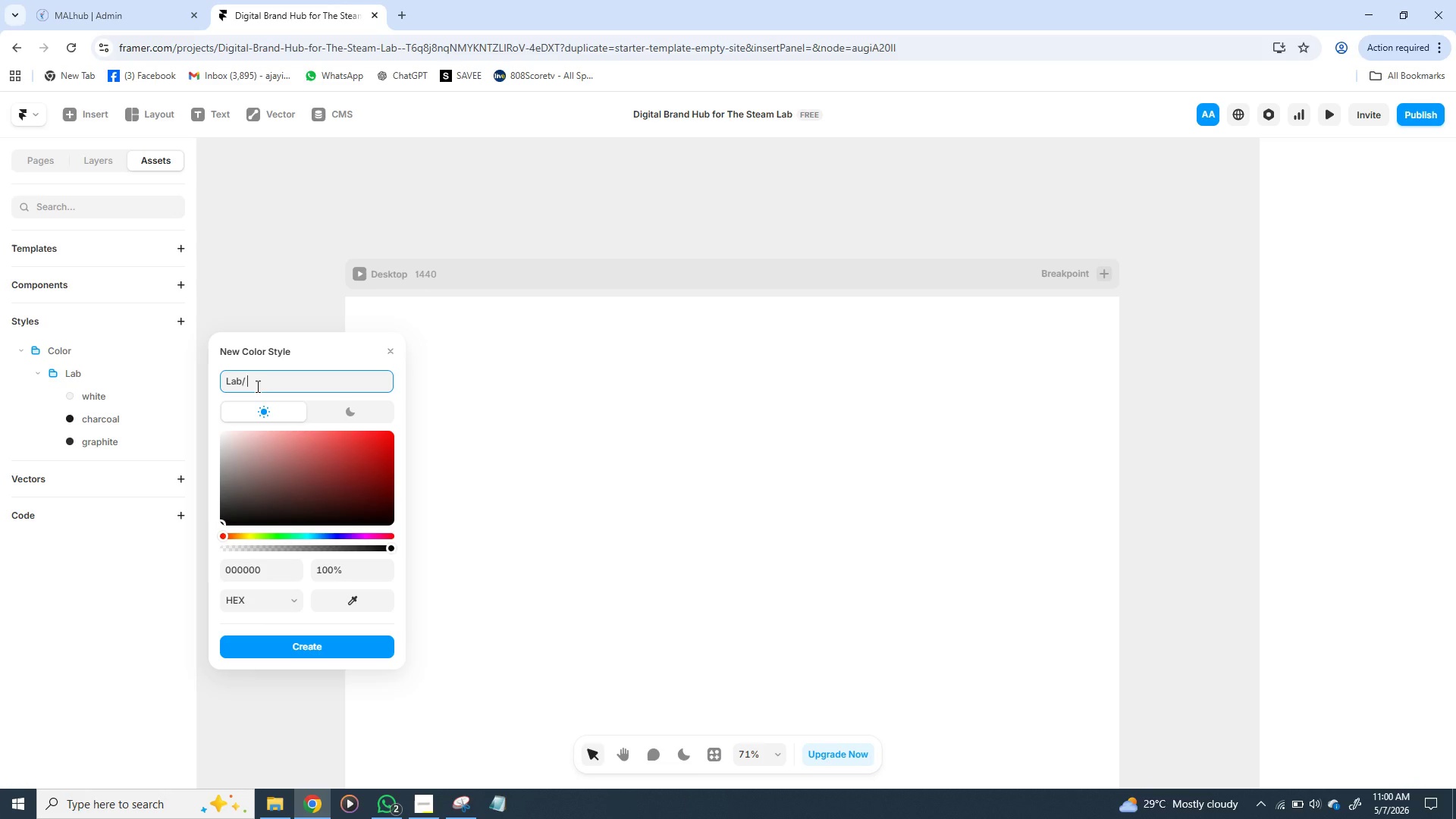 
type(eq)
 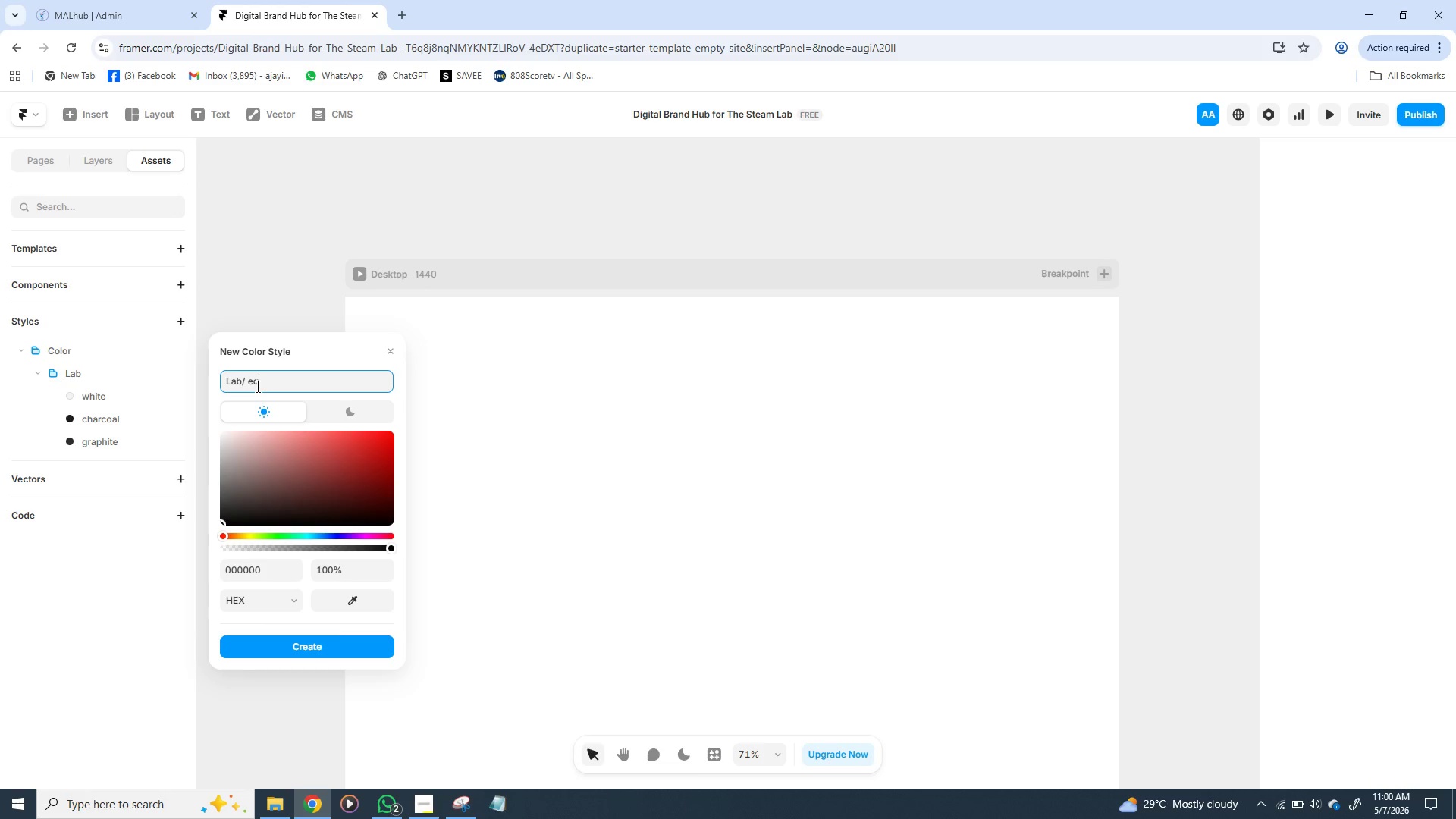 
key(I)
 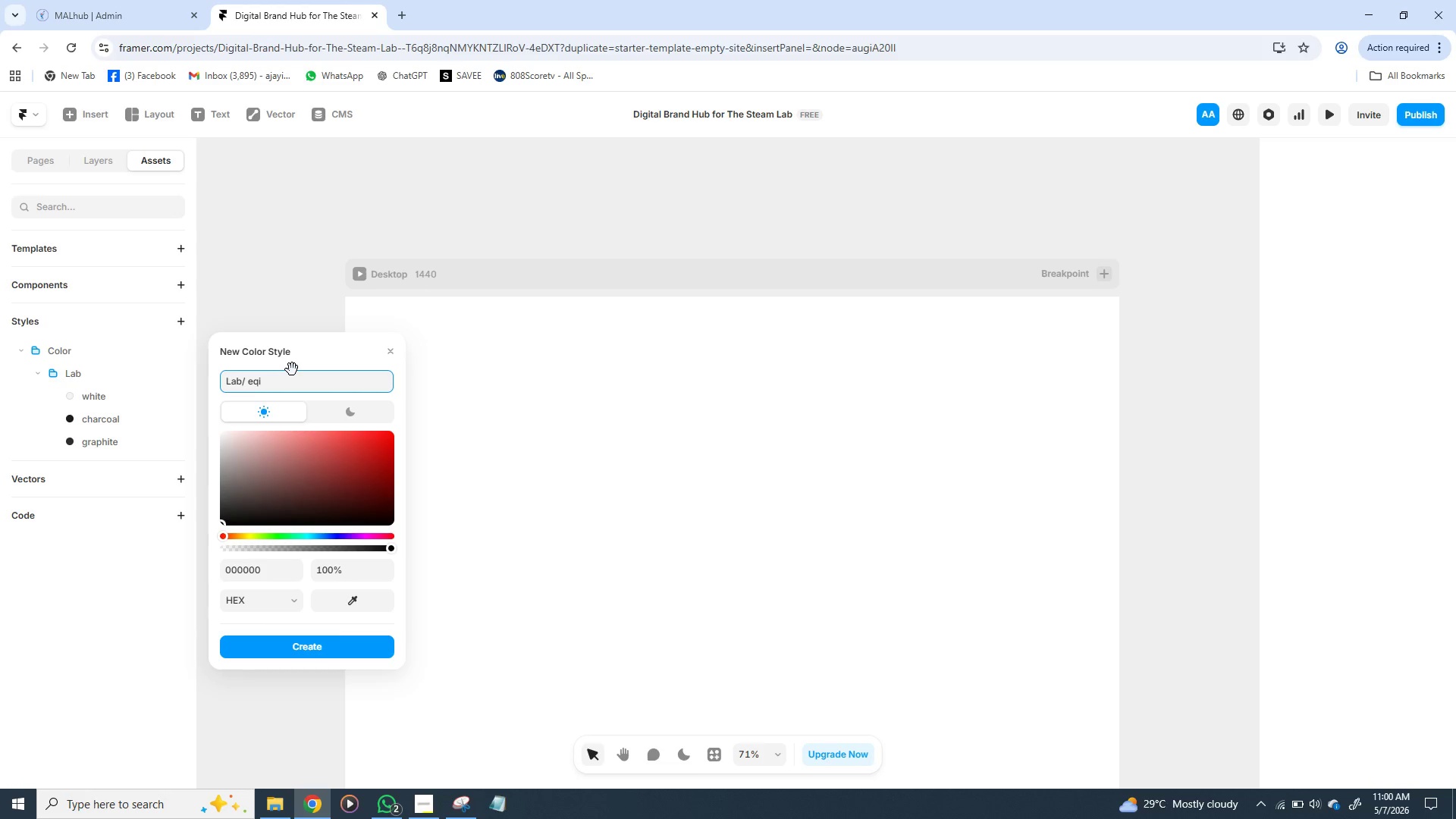 
key(Backspace)
type(uiment)
 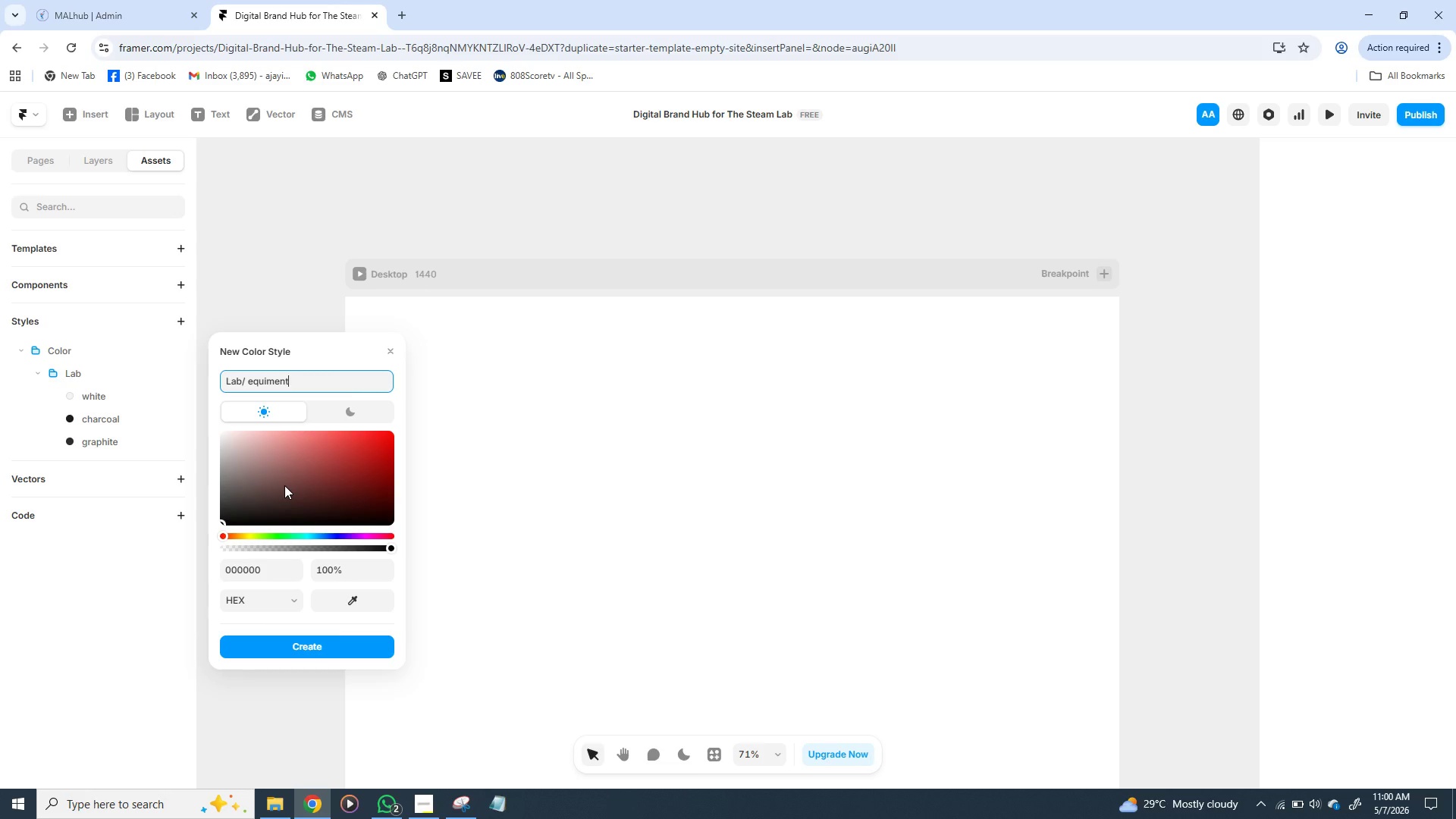 
wait(16.53)
 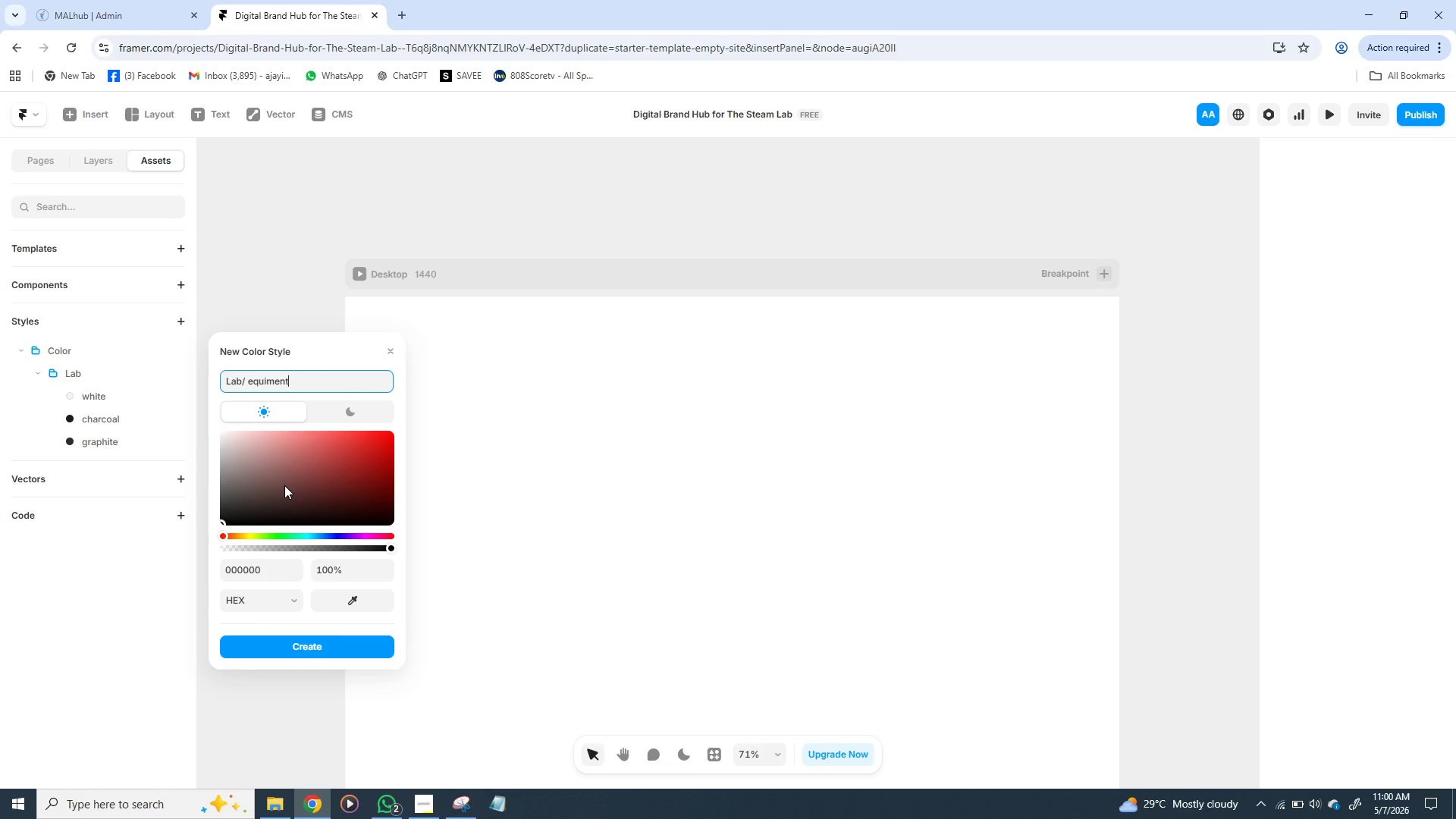 
left_click([267, 381])
 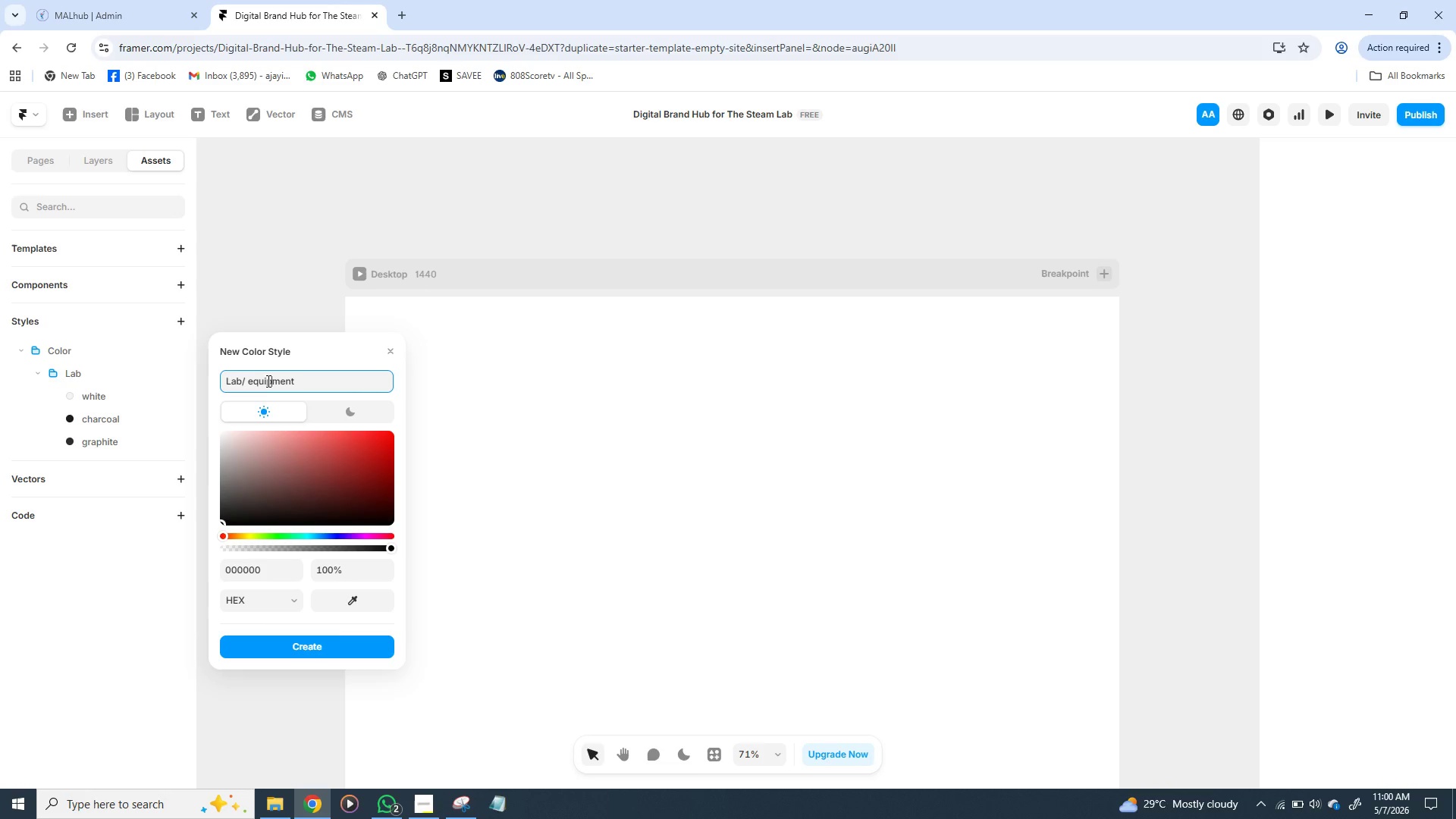 
key(P)
 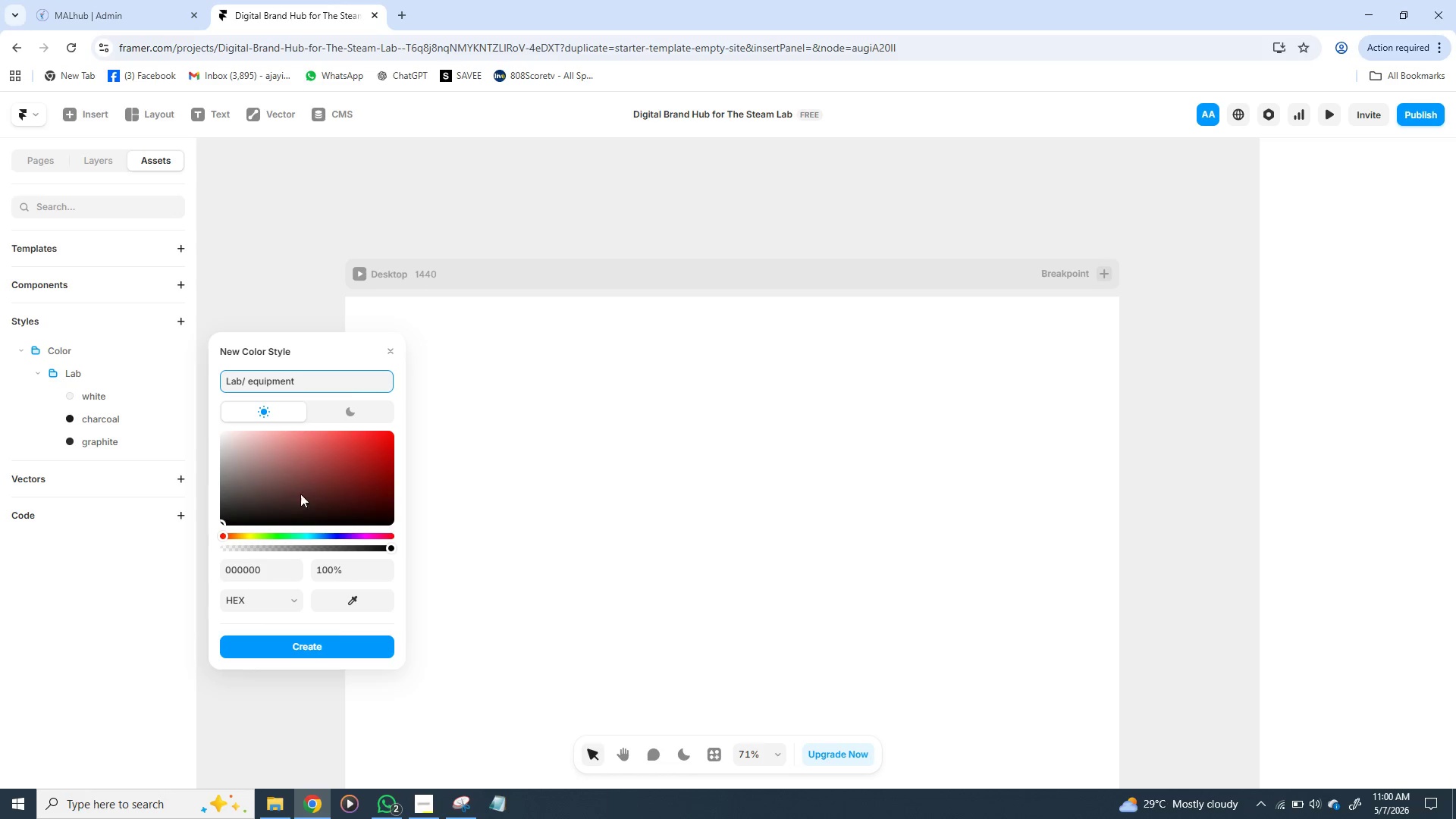 
left_click([253, 571])
 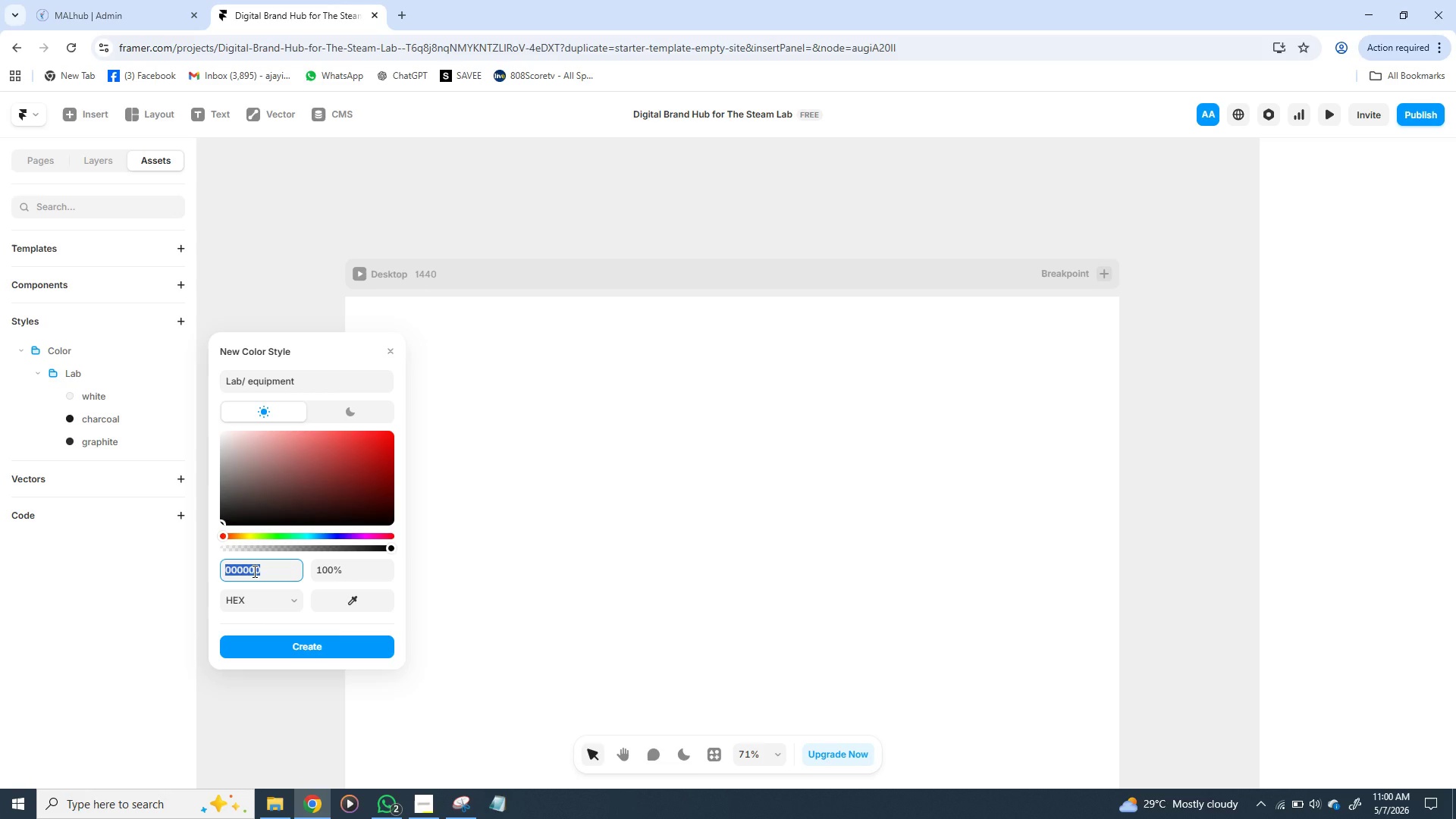 
type(3d3d3d)
 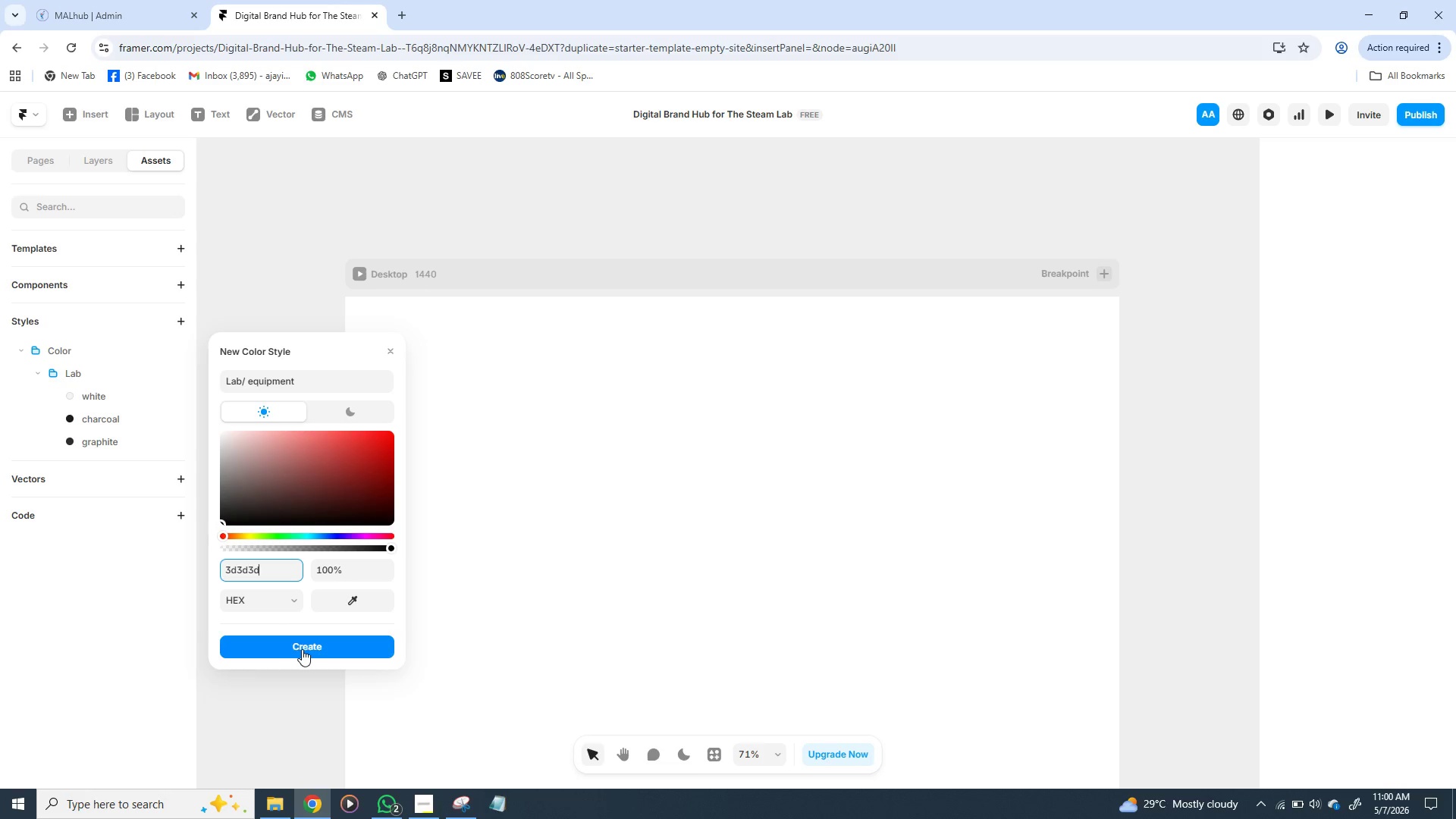 
left_click([302, 649])
 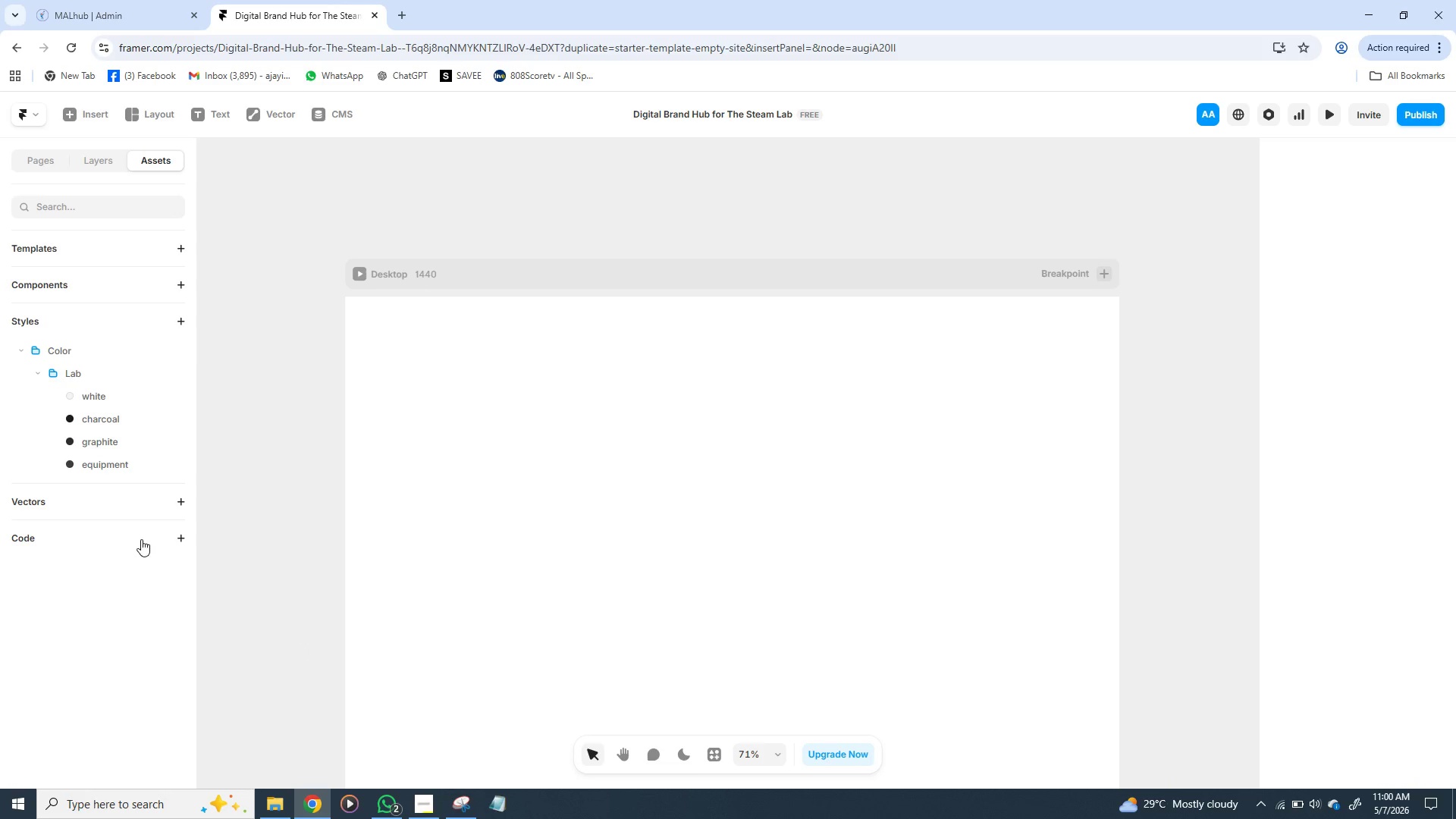 
wait(11.98)
 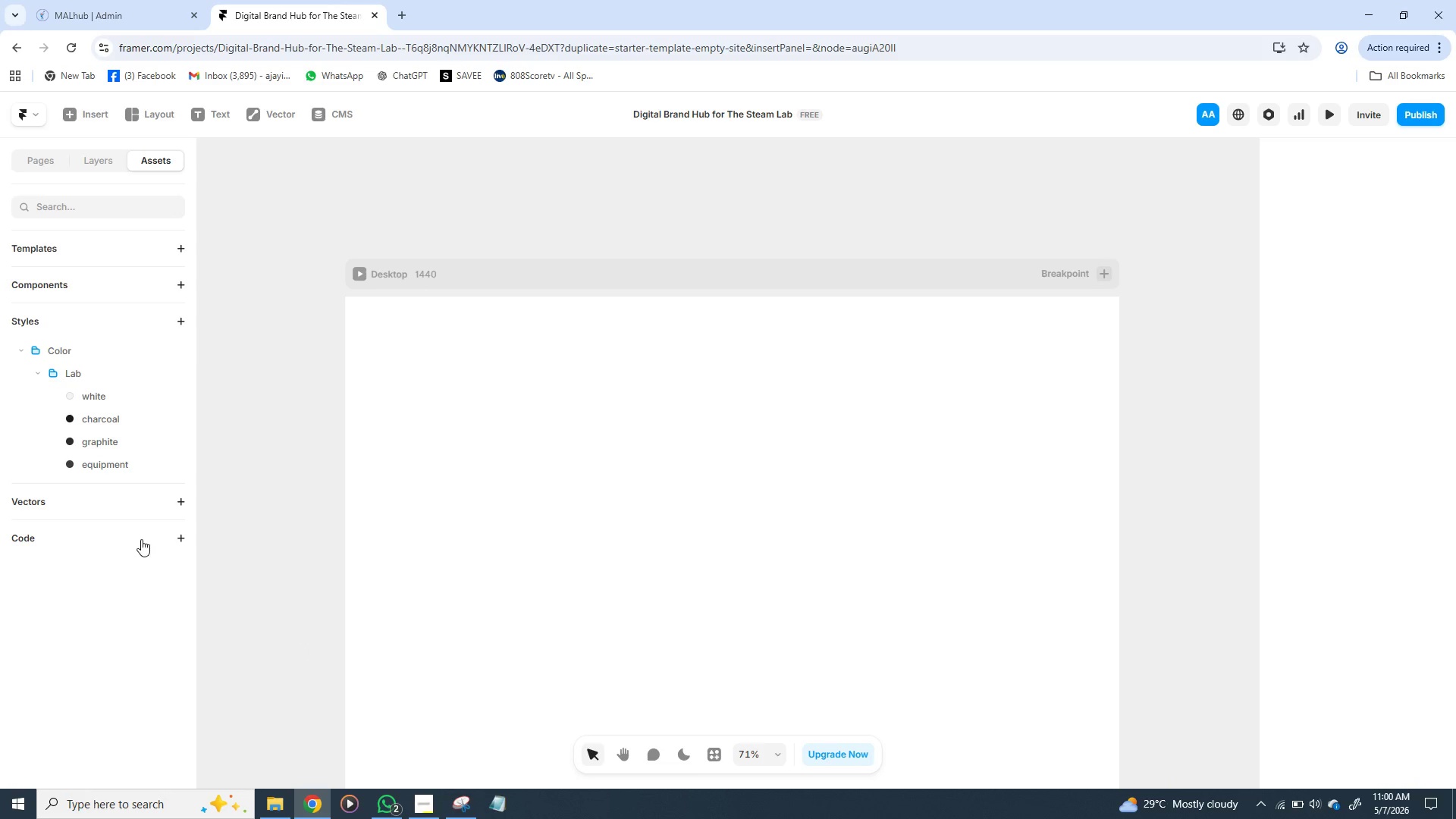 
left_click([170, 348])
 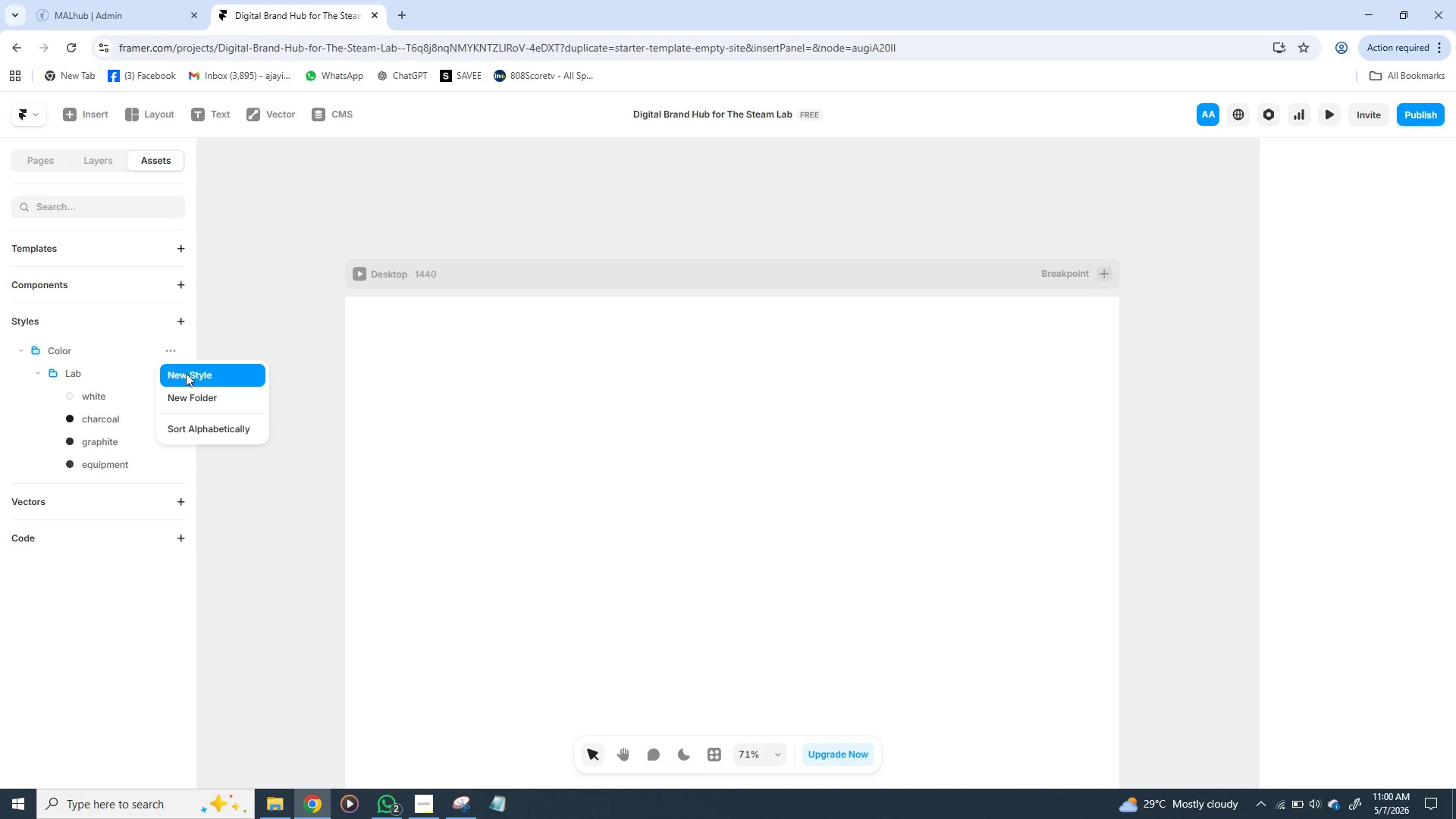 
left_click([186, 373])
 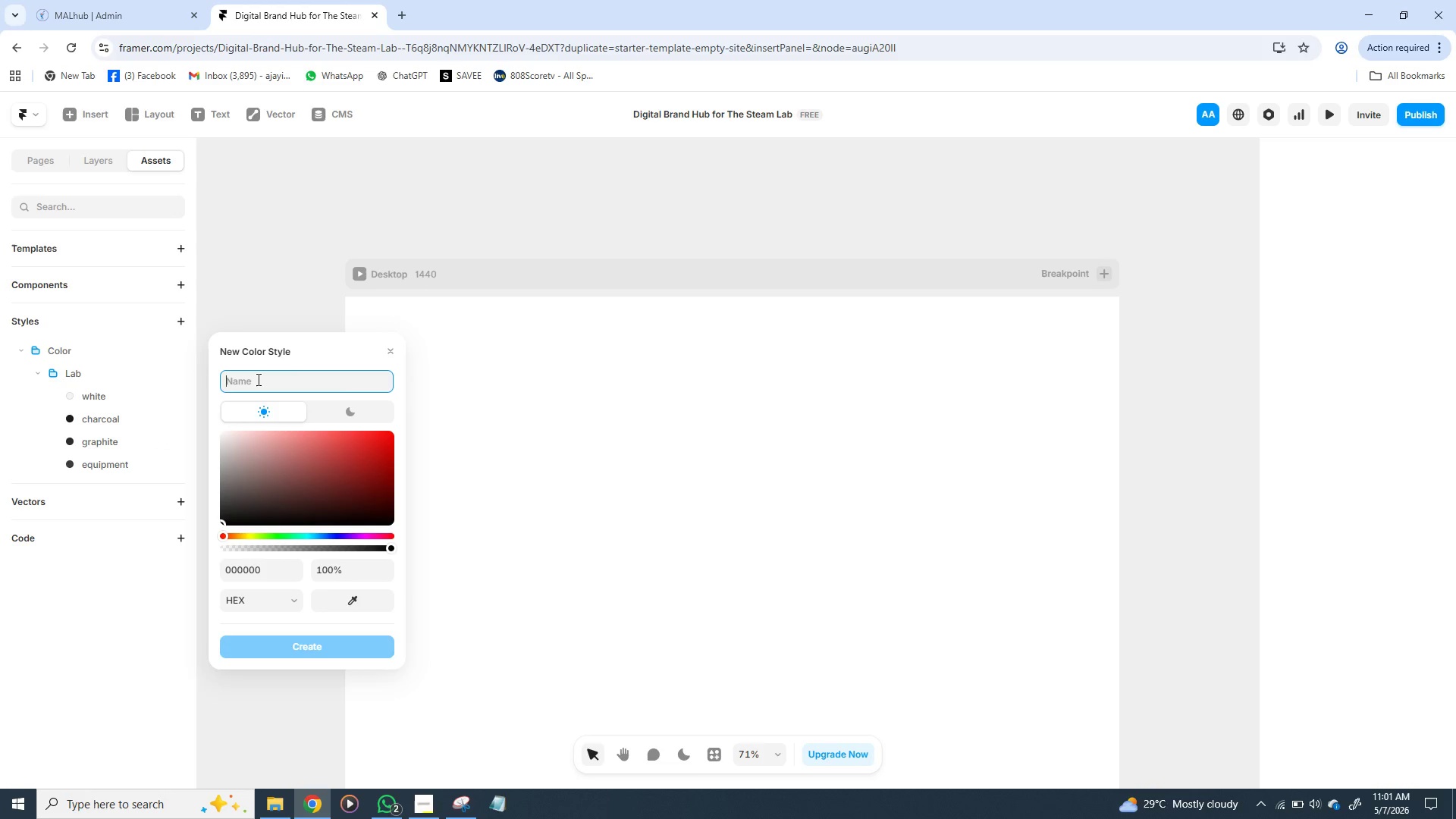 
type(Lab/ )
 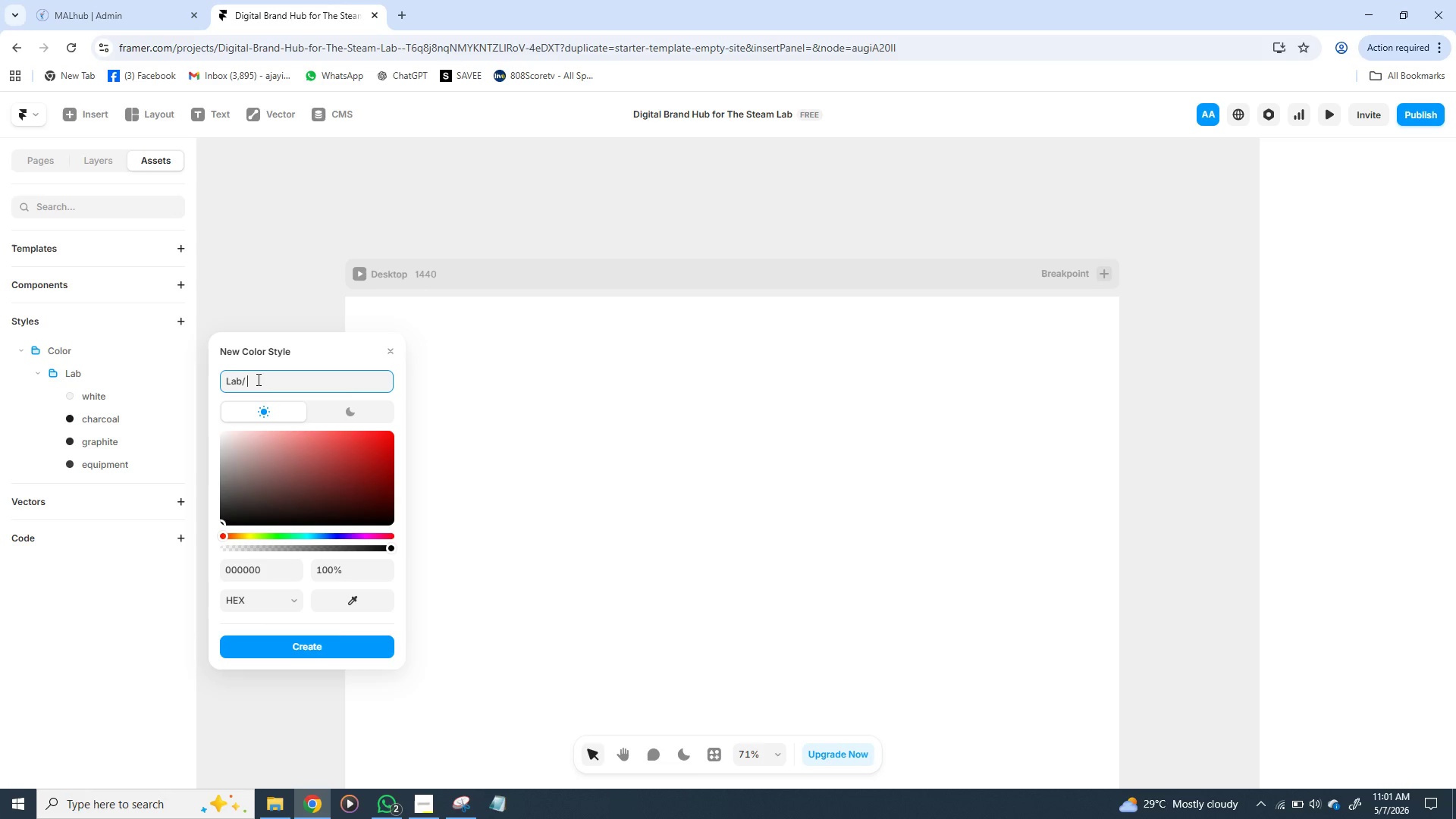 
wait(5.31)
 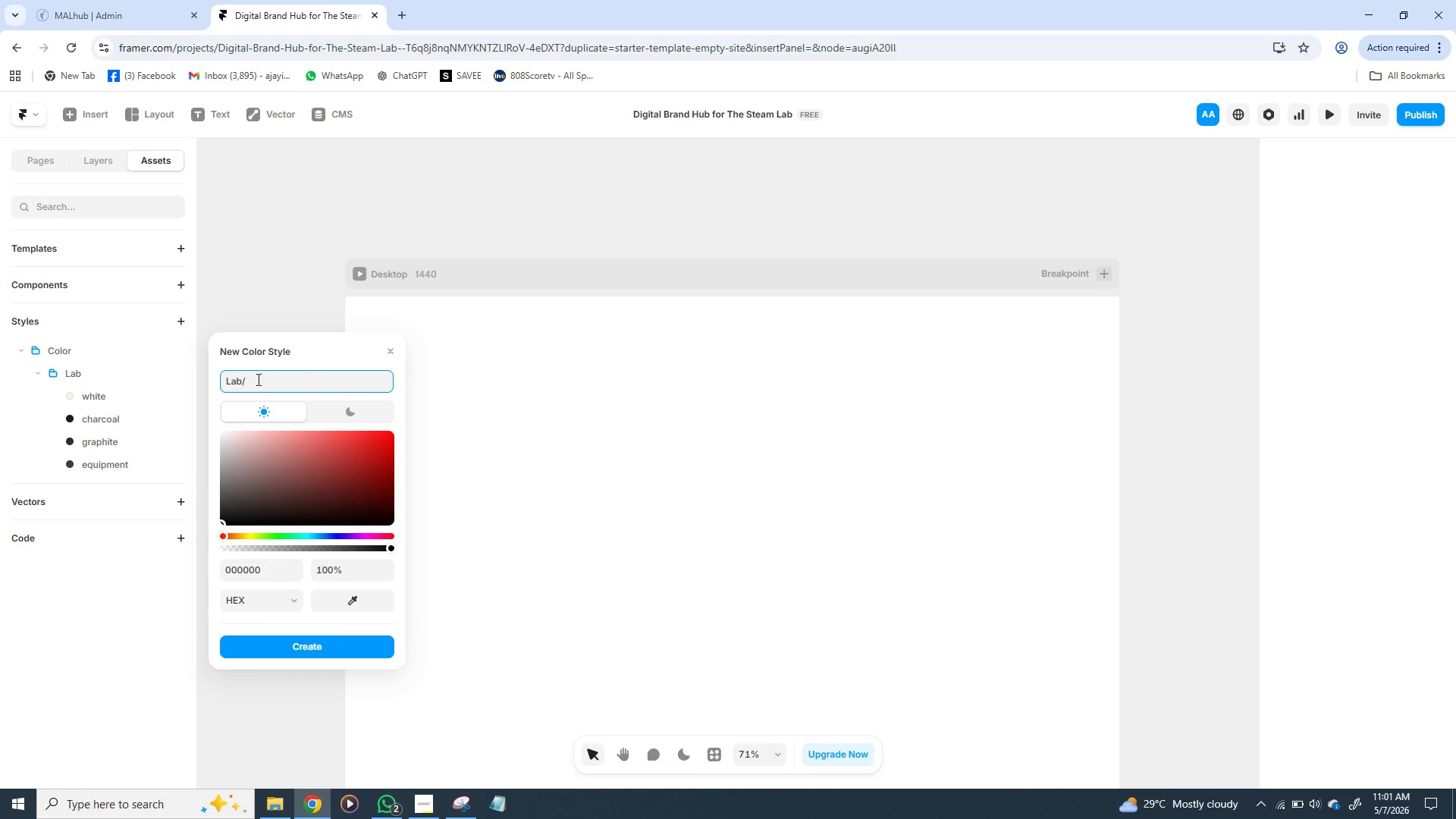 
type(teal)
 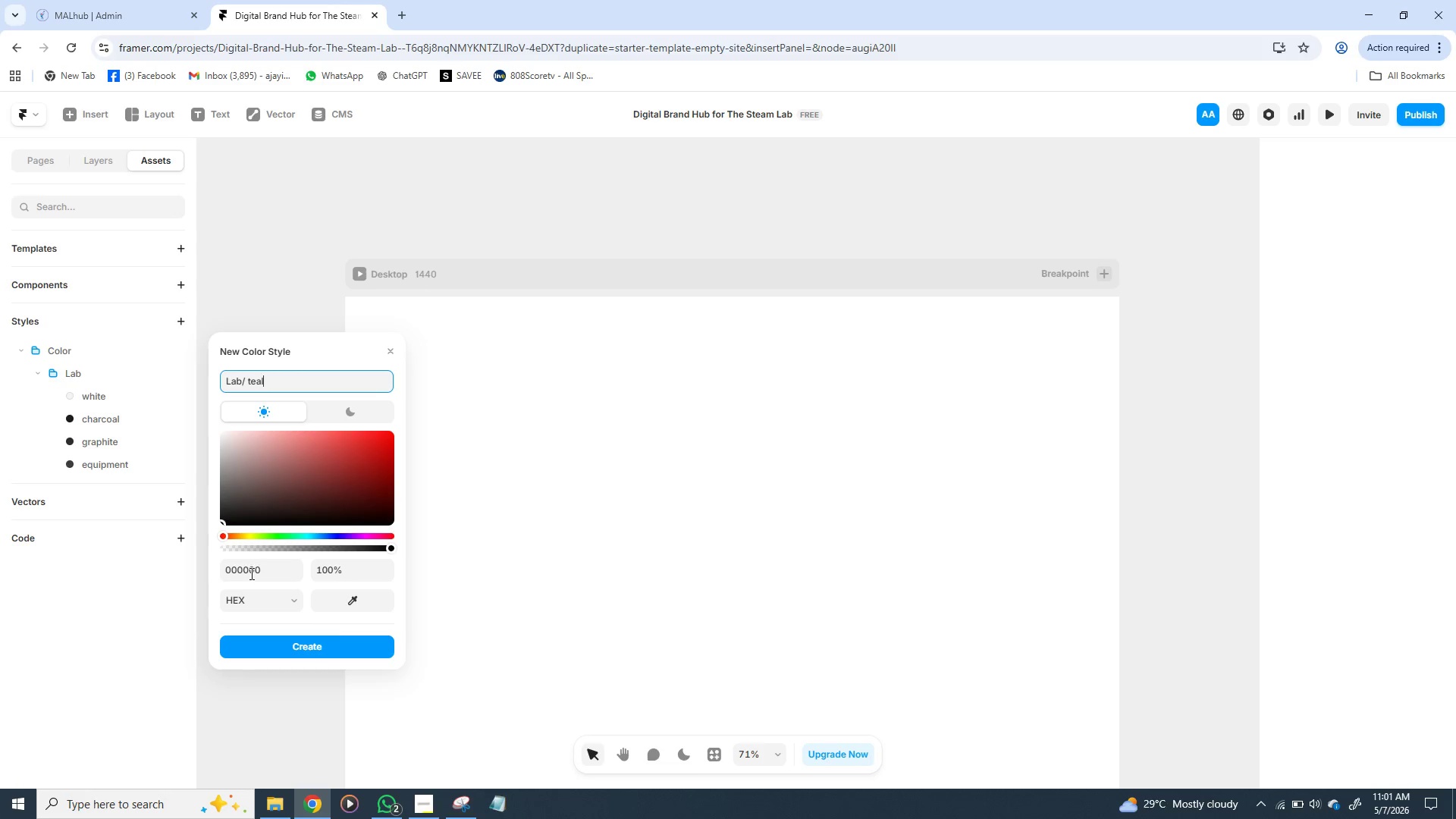 
left_click([250, 570])
 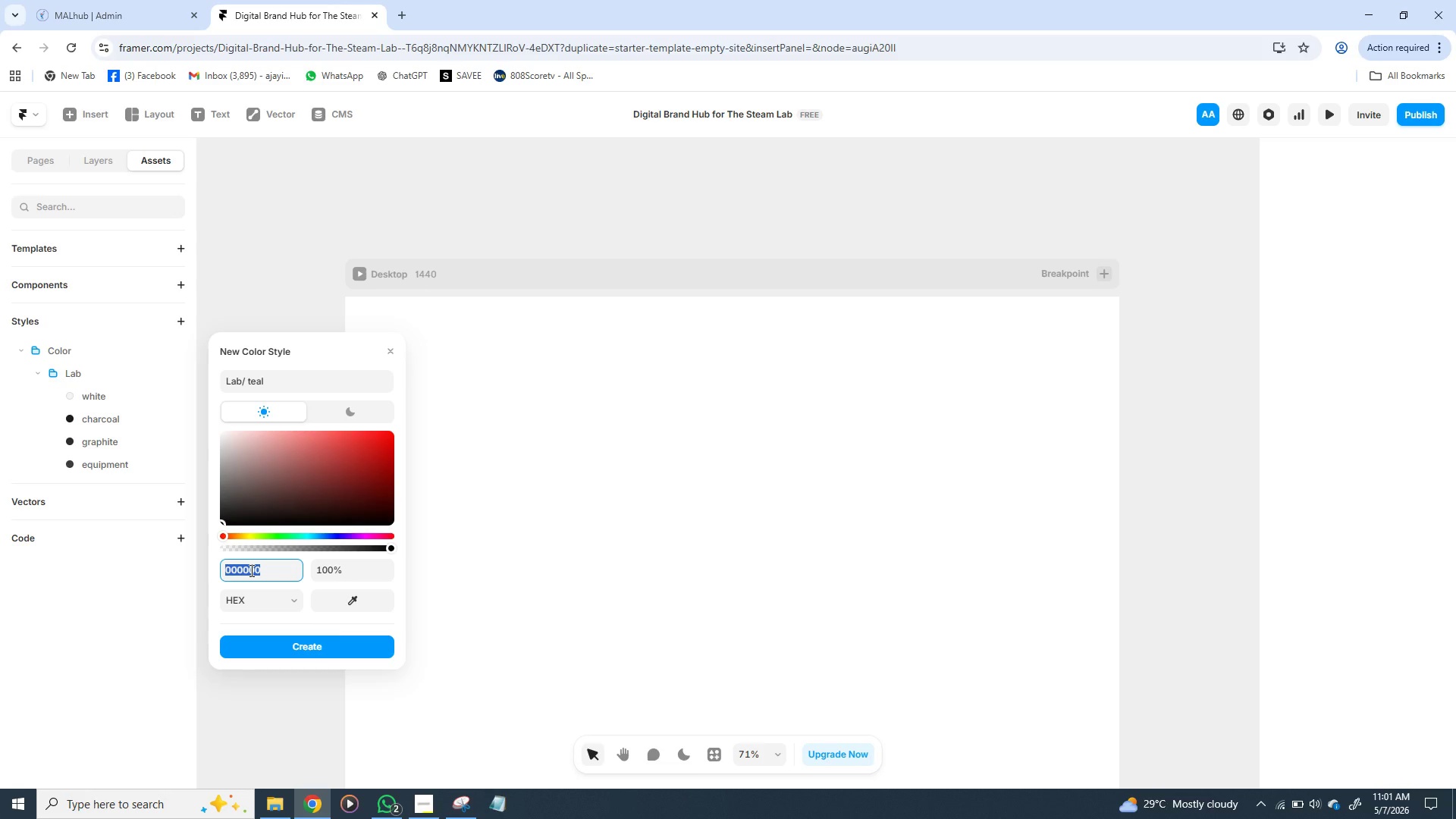 
wait(5.41)
 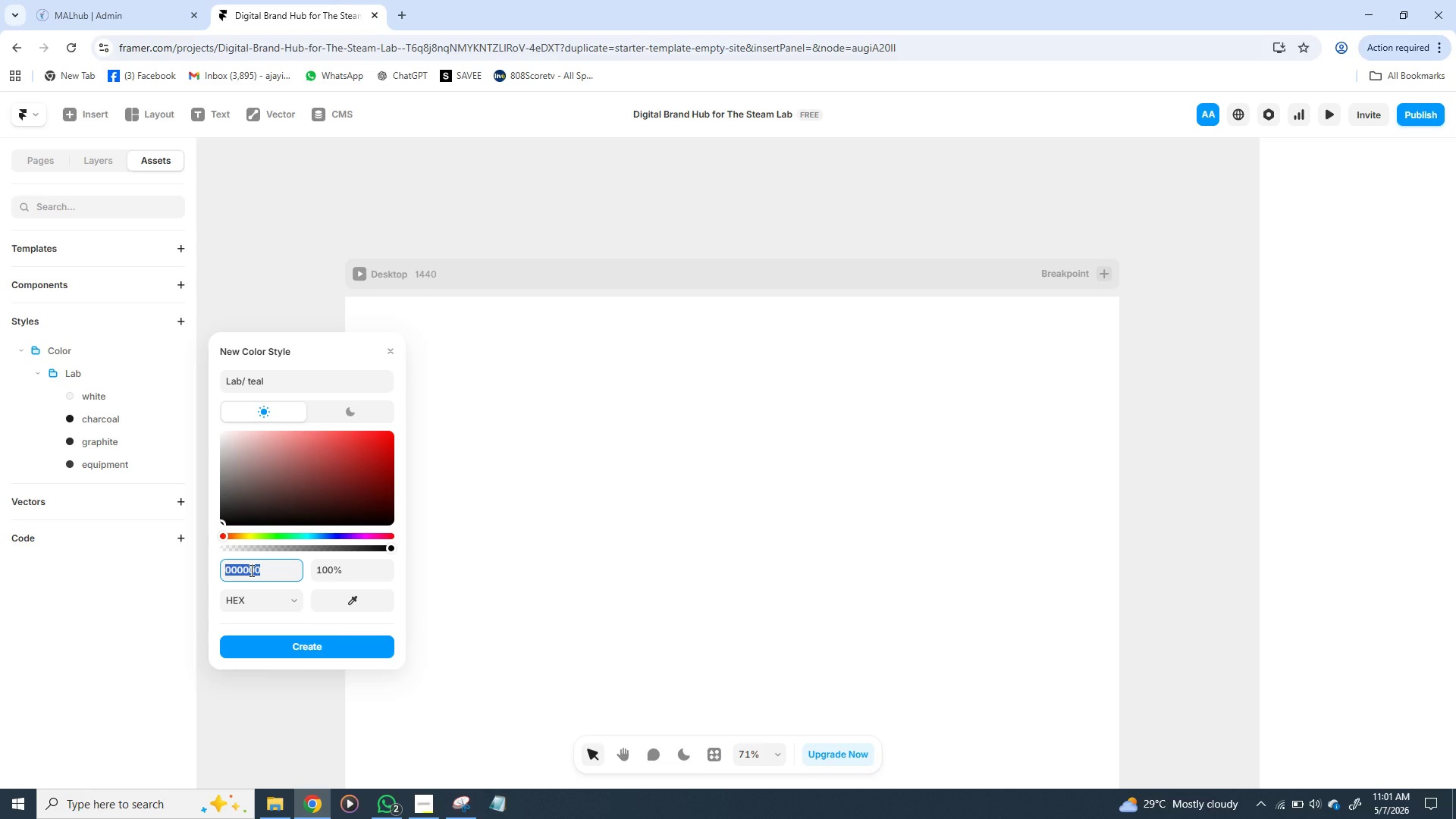 
type(00c2)
 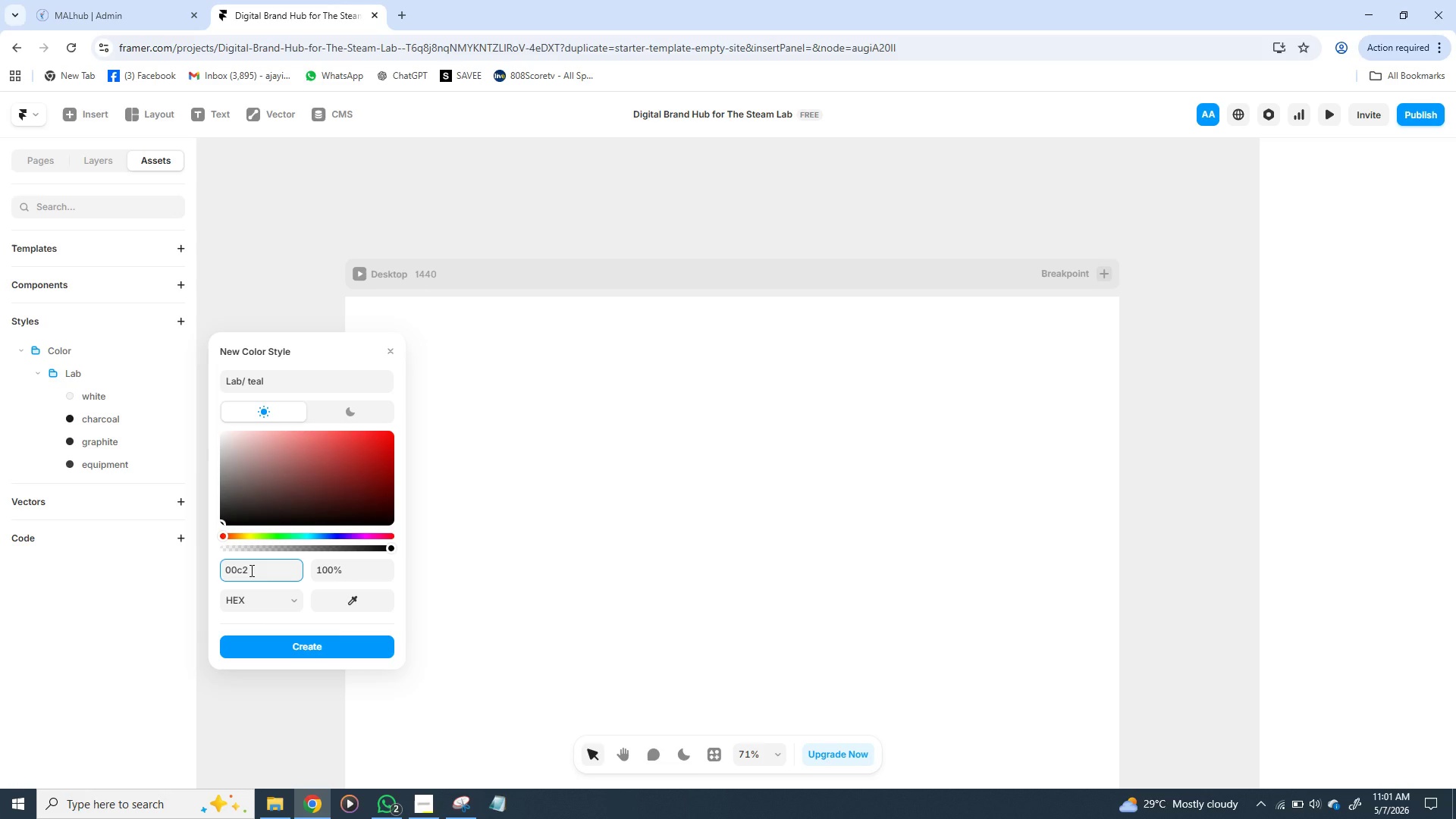 
wait(7.45)
 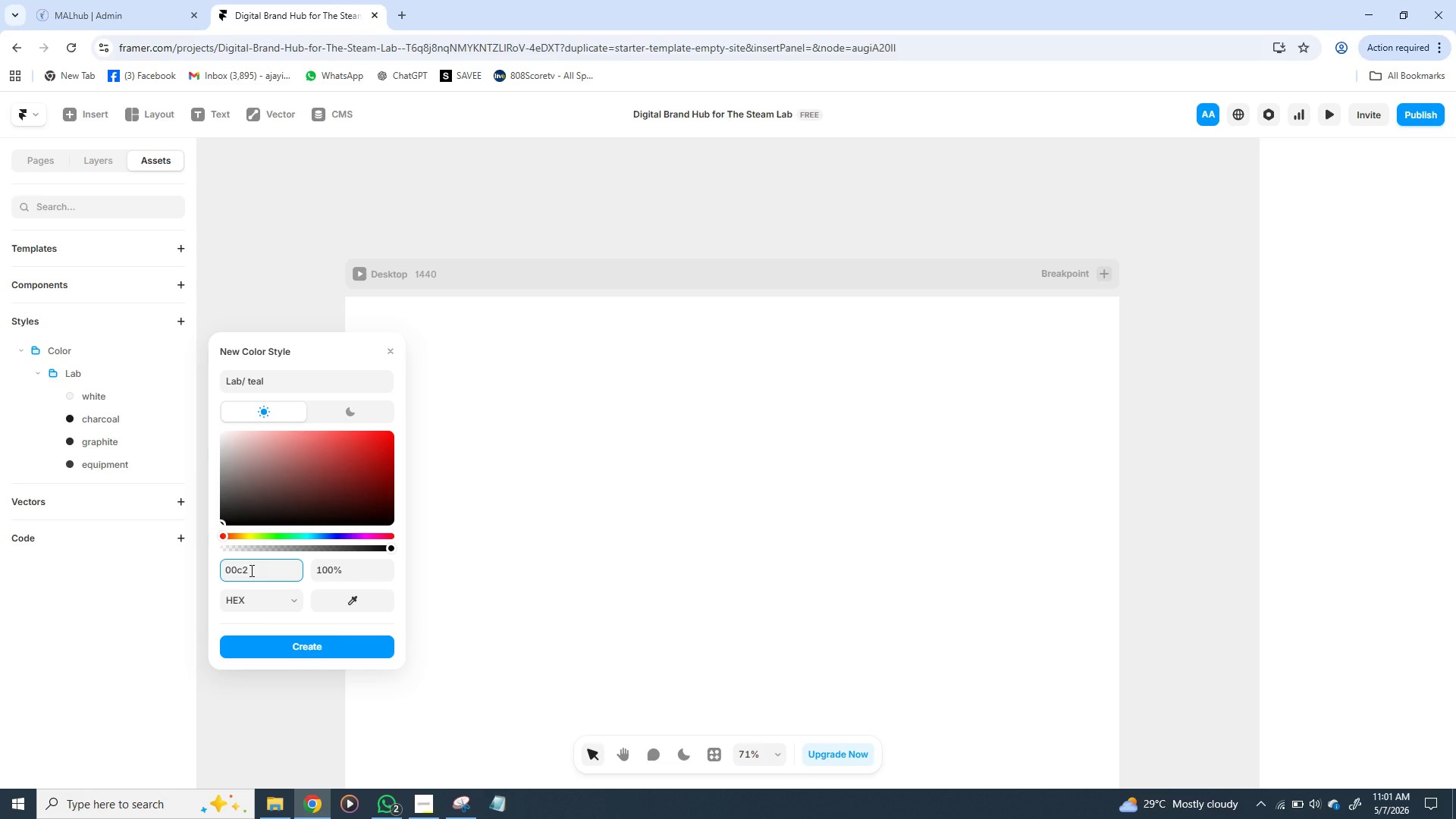 
key(A)
 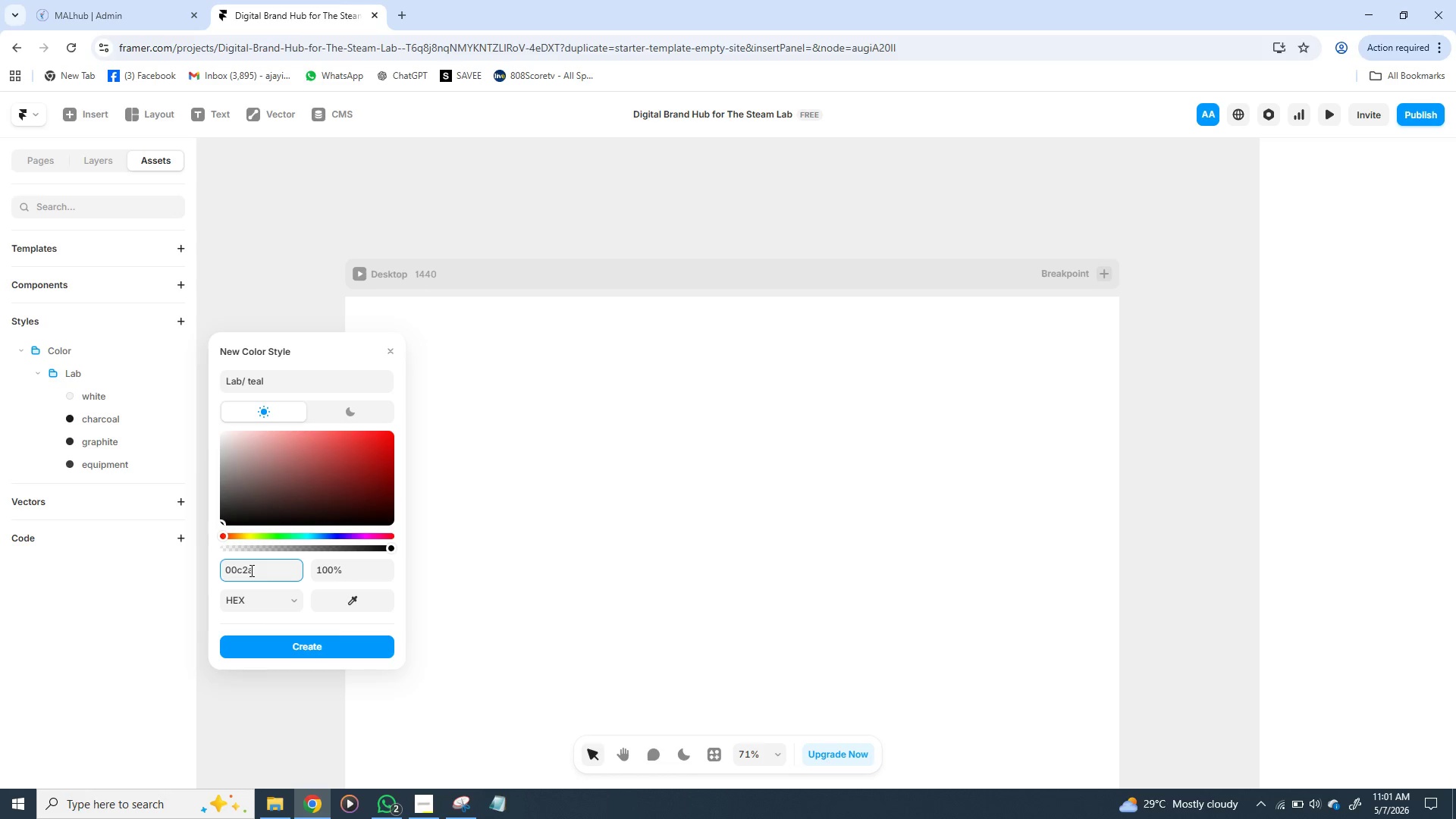 
key(8)
 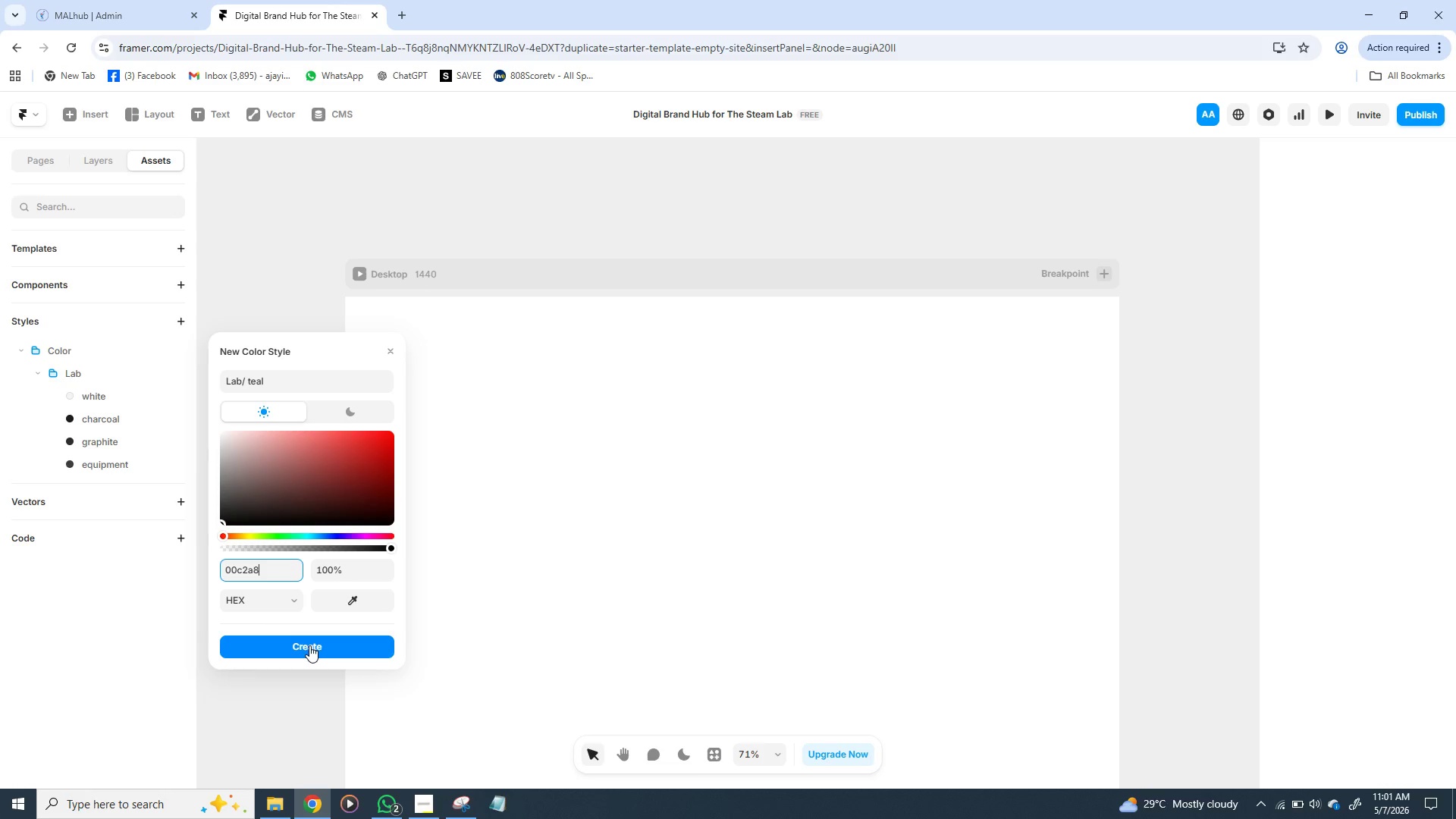 
wait(5.69)
 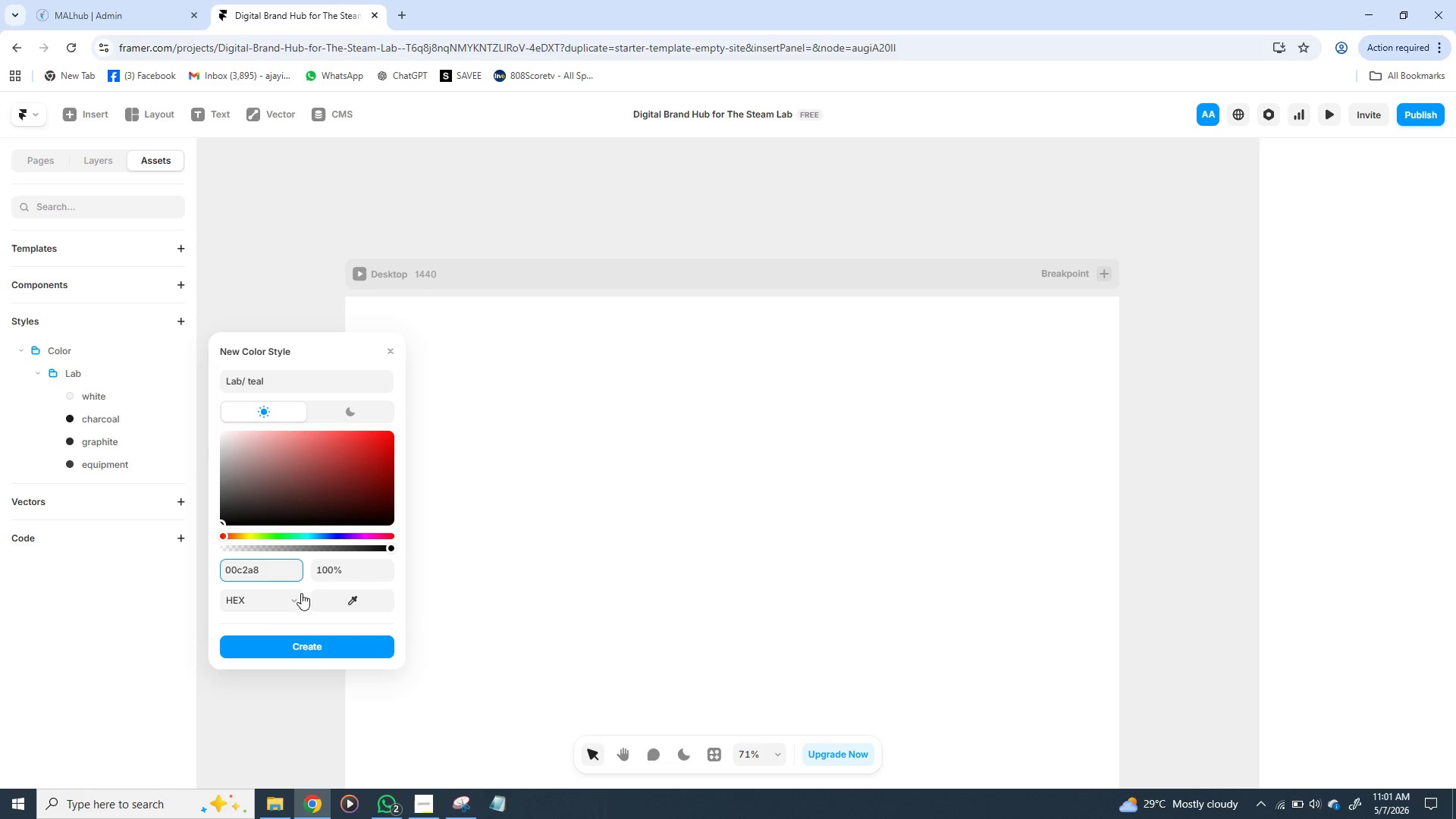 
left_click([309, 645])
 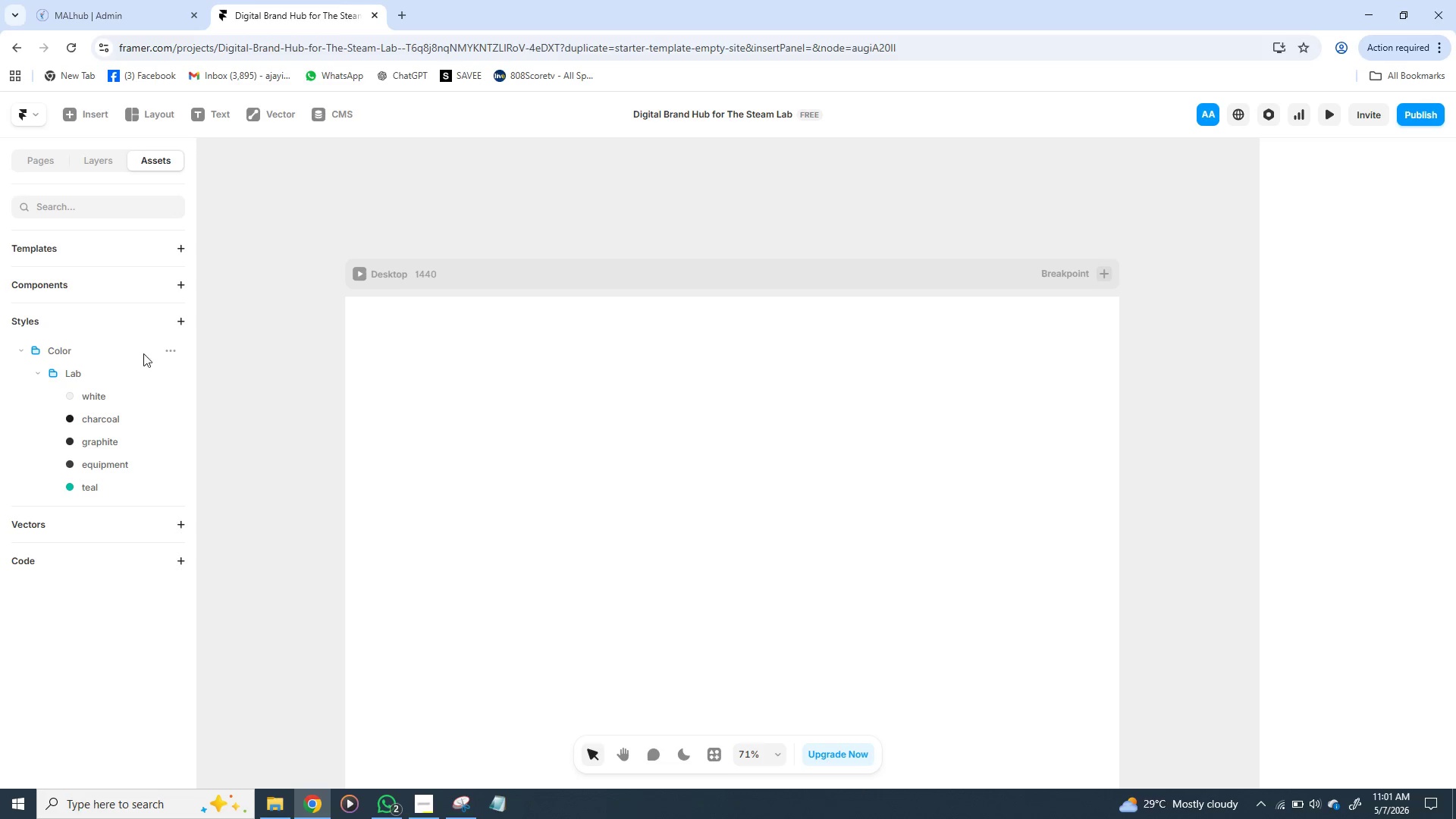 
left_click([168, 355])
 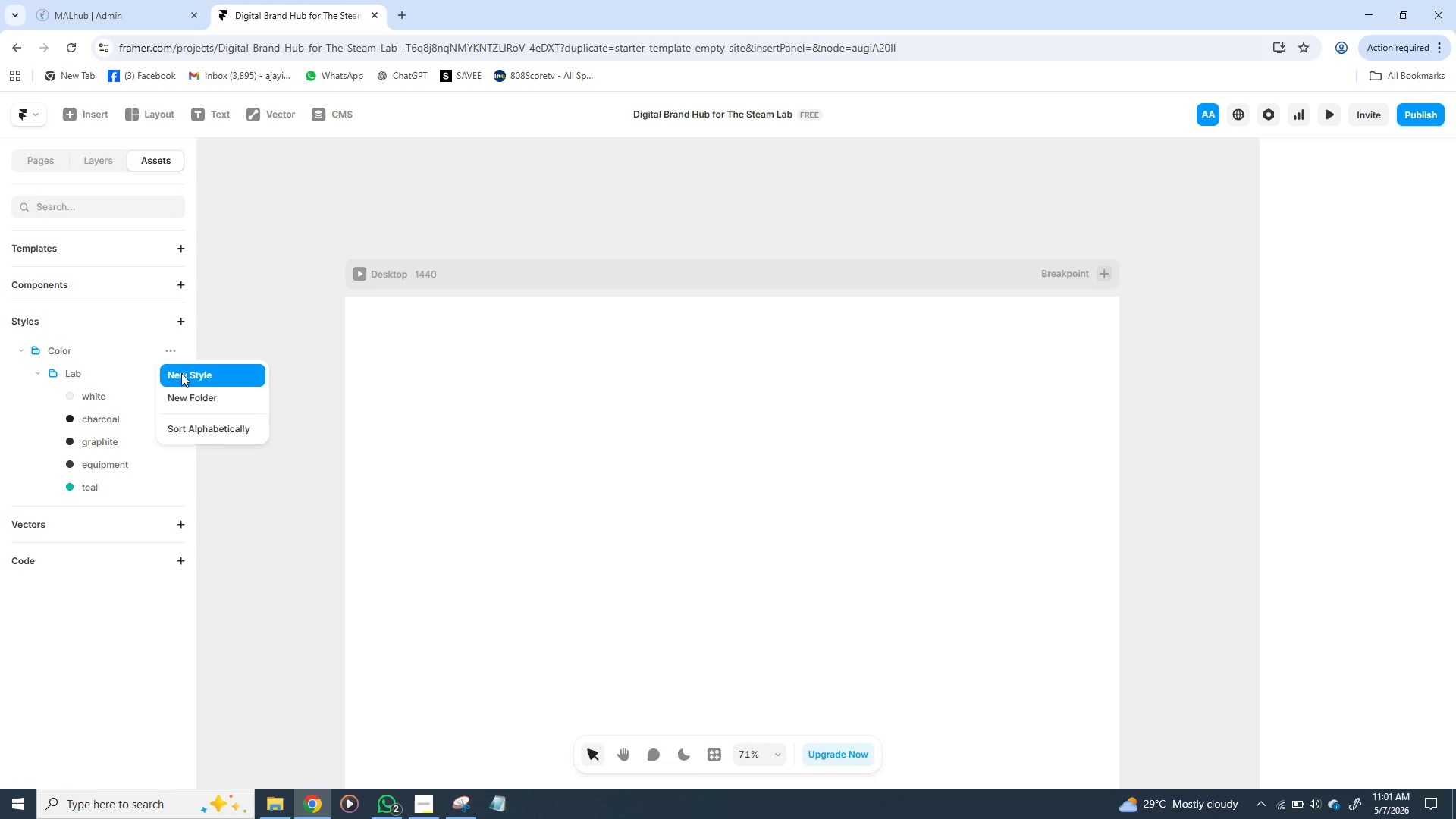 
left_click([181, 373])
 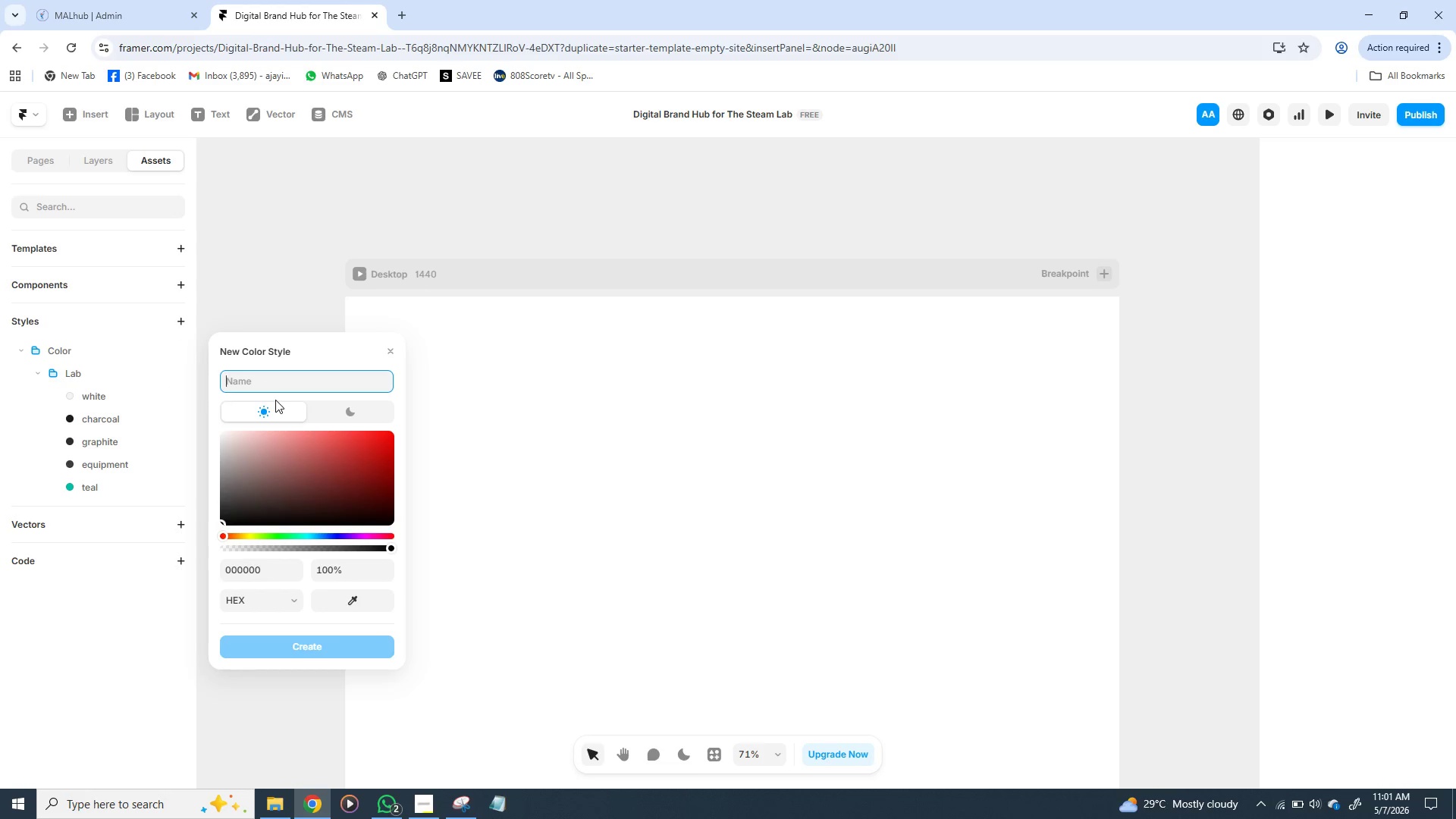 
wait(5.77)
 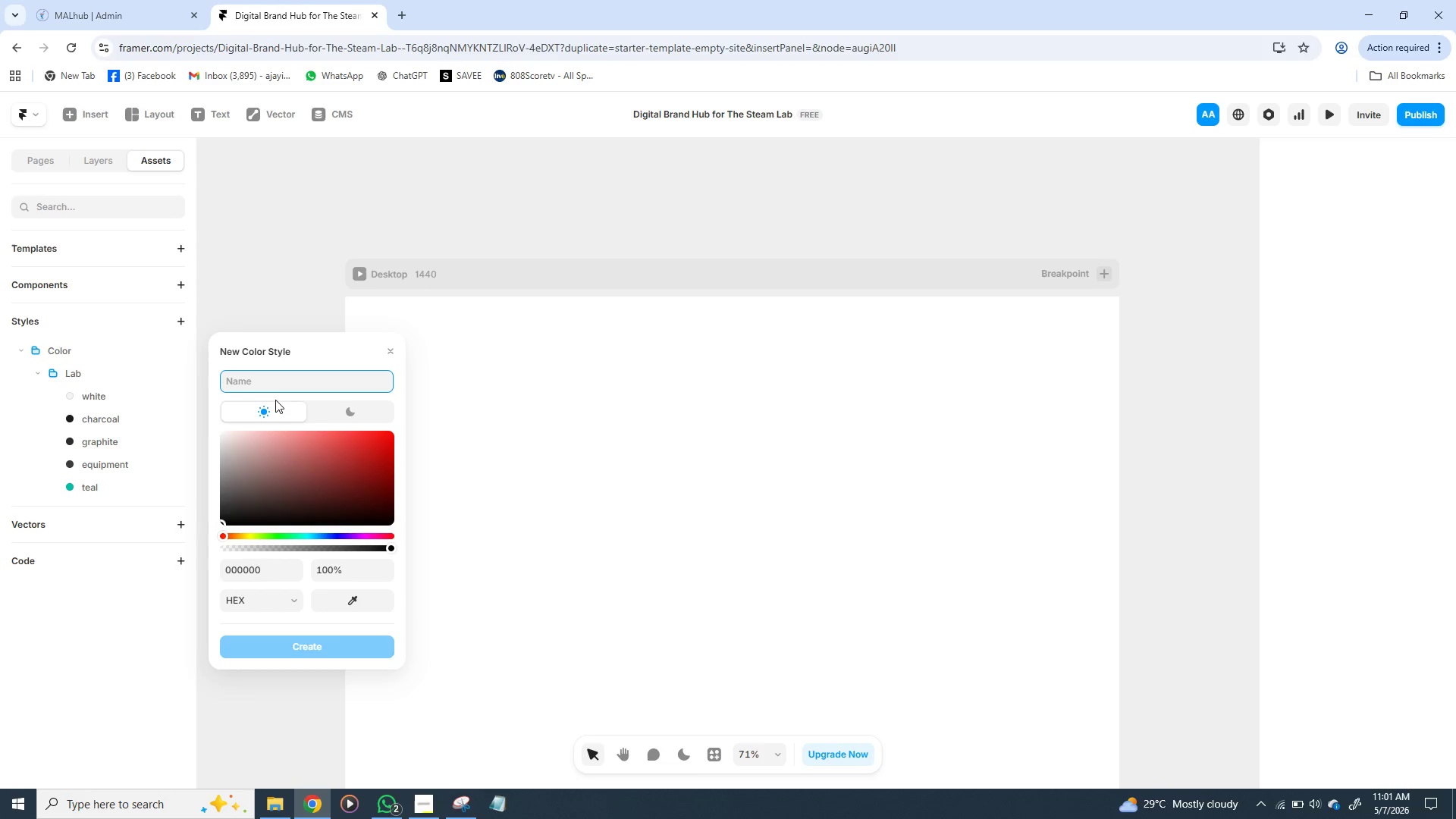 
type(Lab/ muted)
 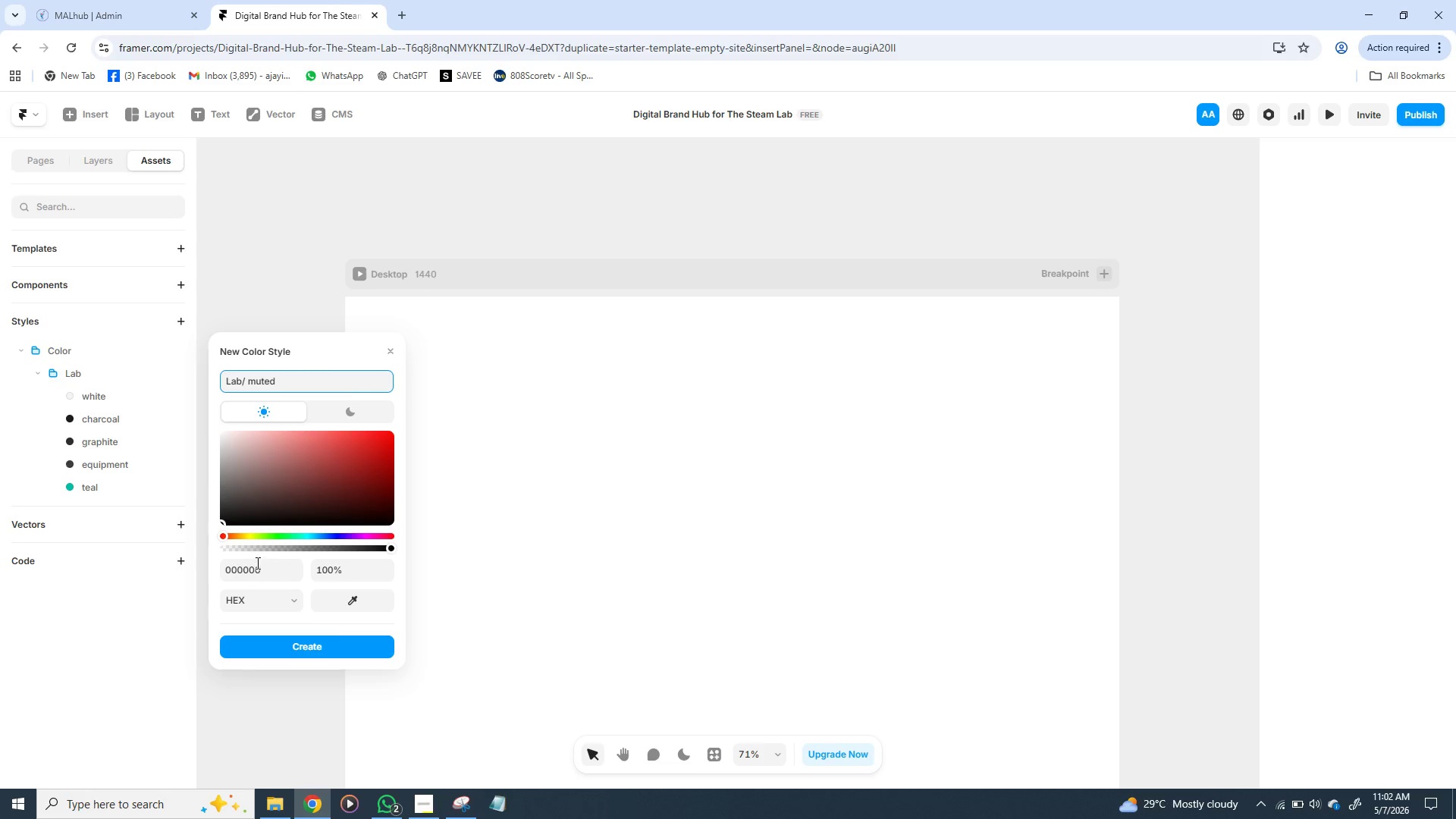 
left_click([253, 568])
 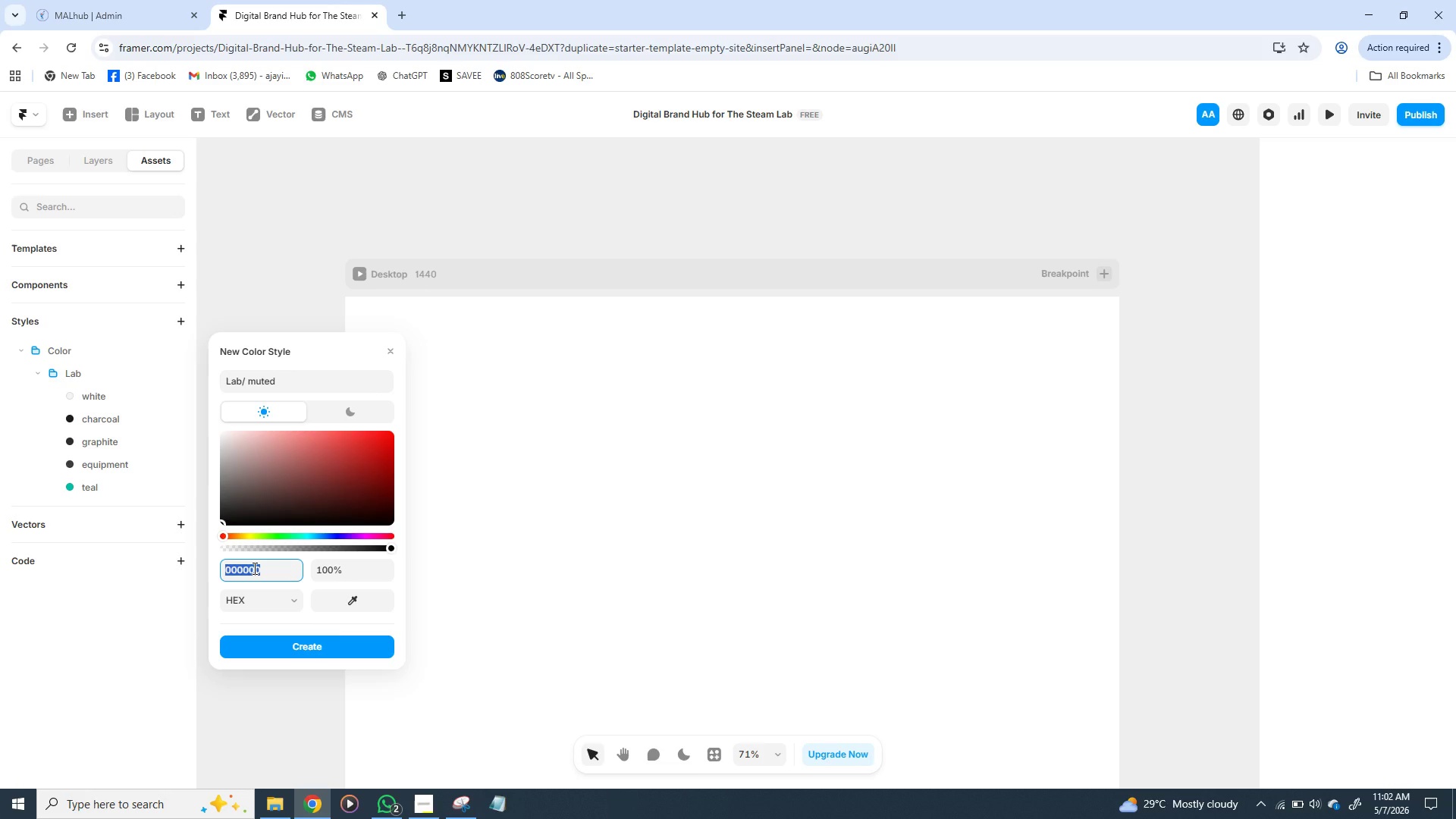 
type(9a9a0)
key(Backspace)
type(9a)
 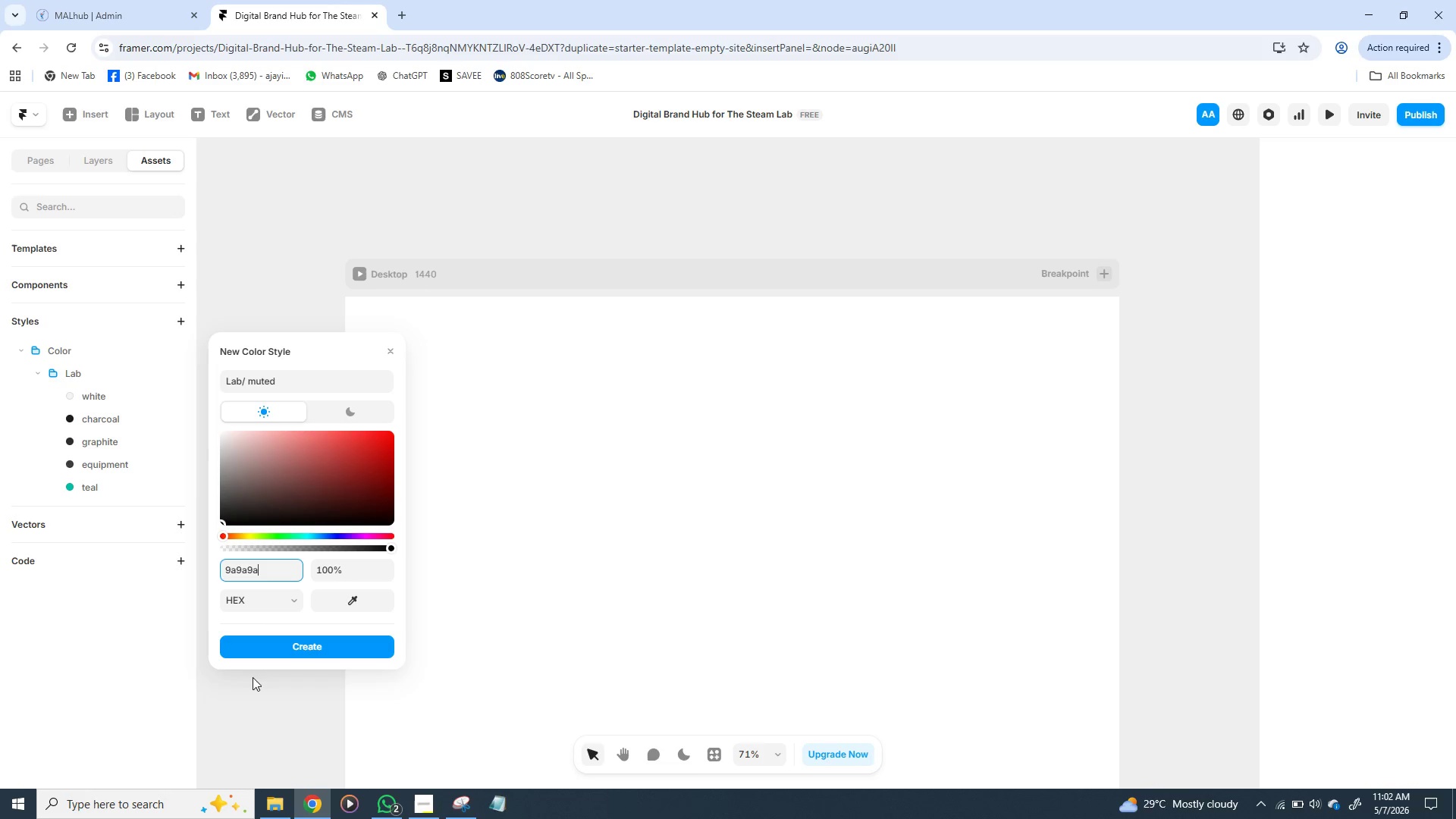 
wait(5.36)
 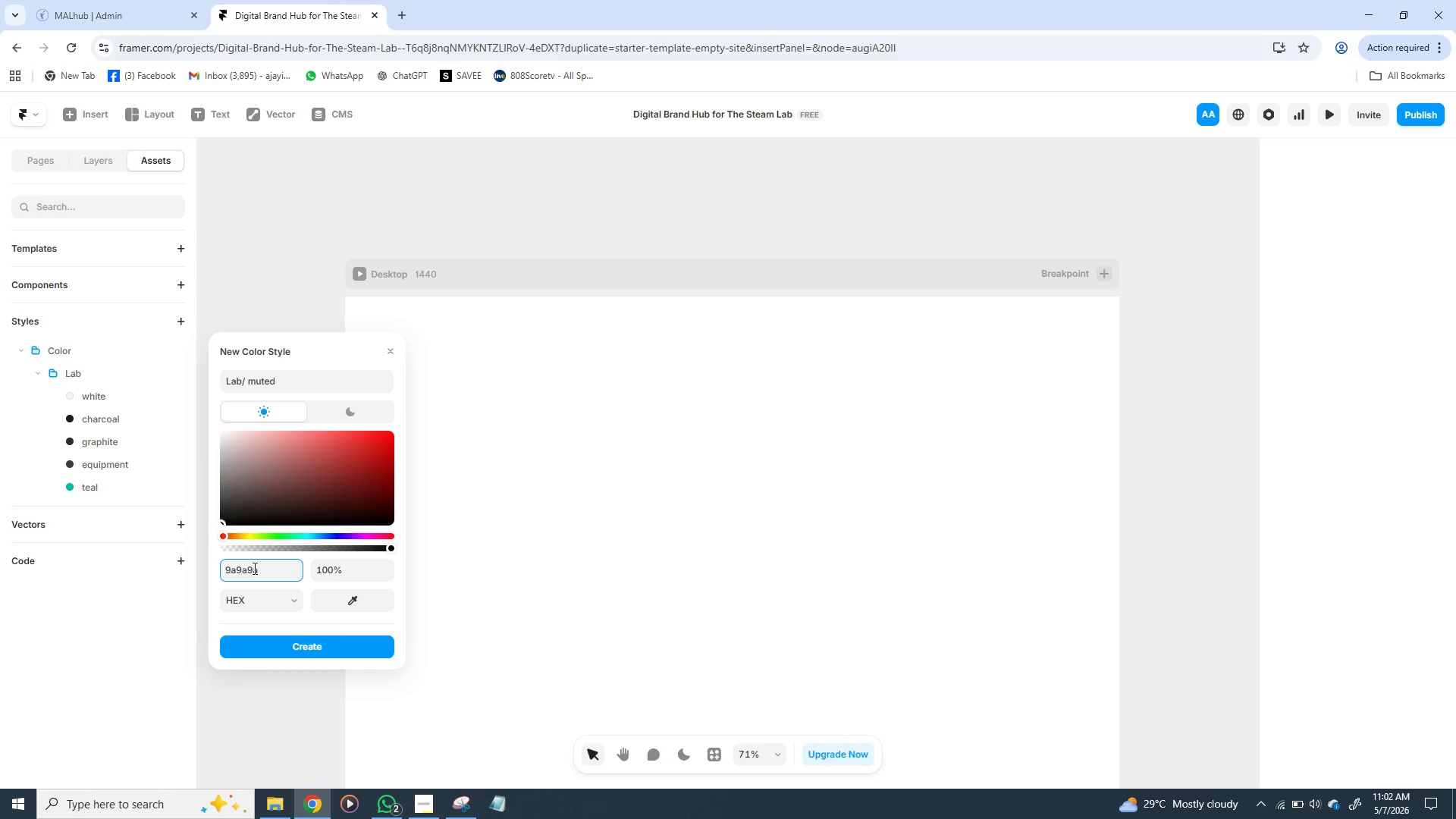 
left_click([303, 646])
 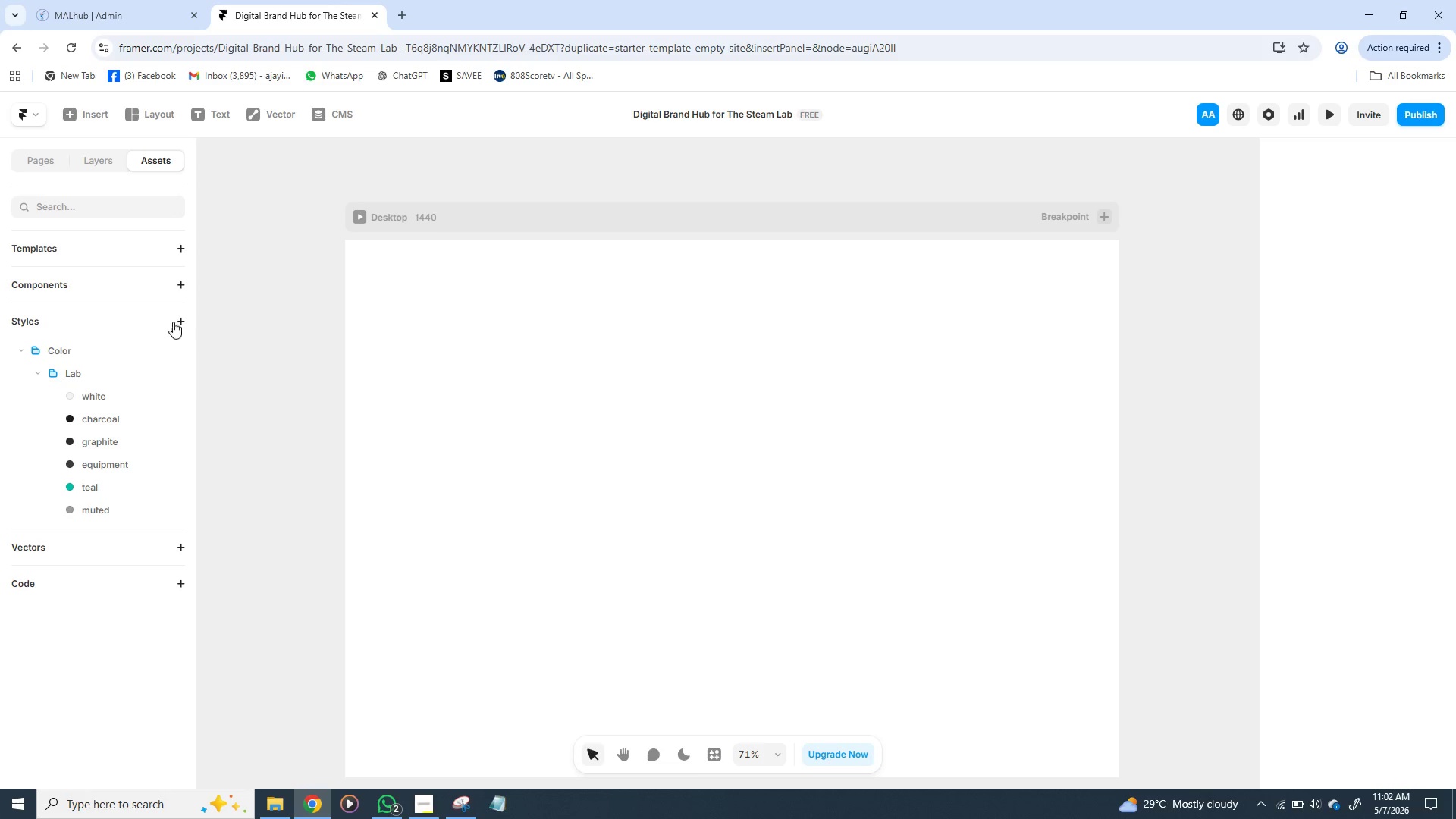 
wait(7.16)
 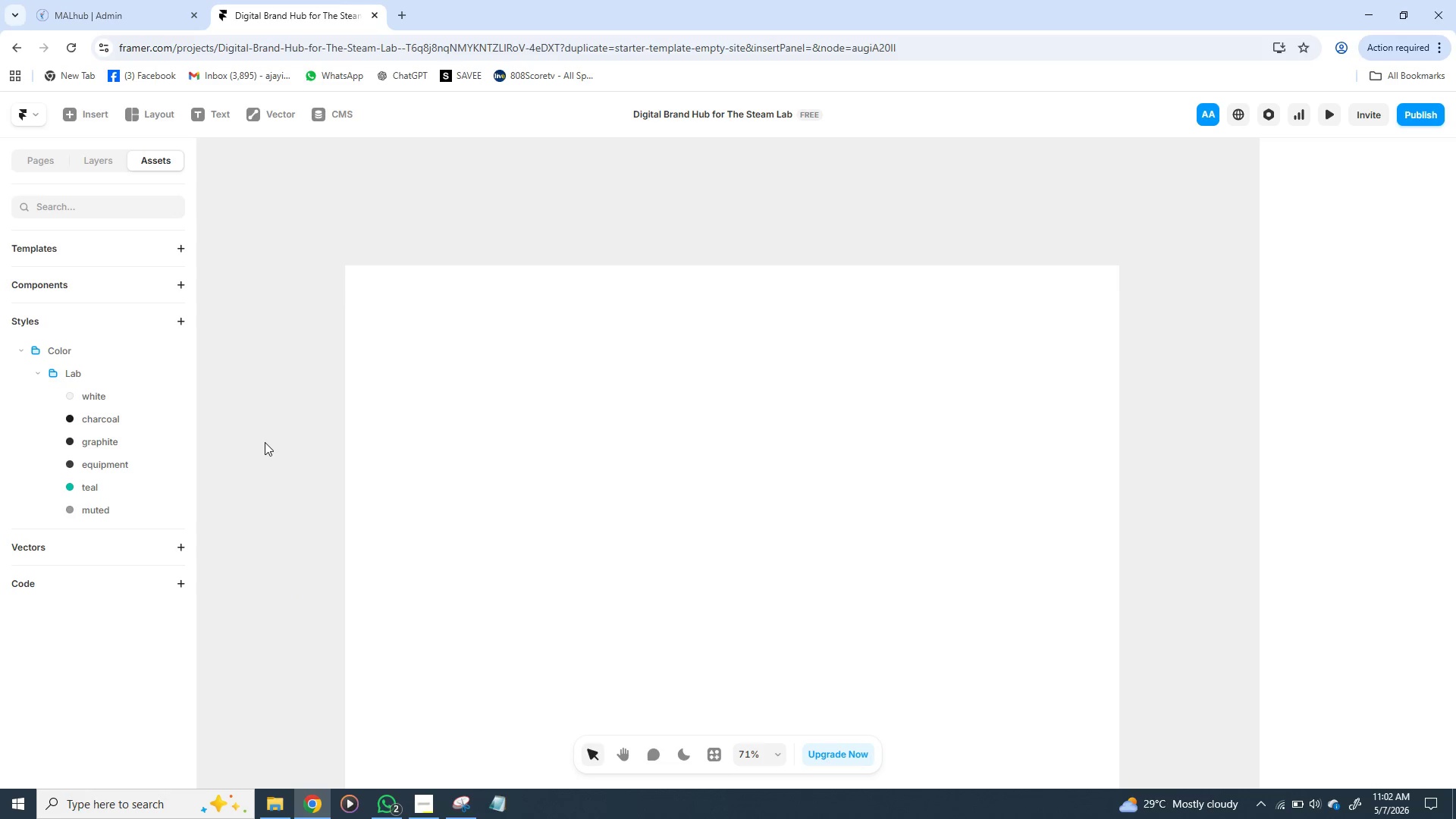 
left_click([183, 322])
 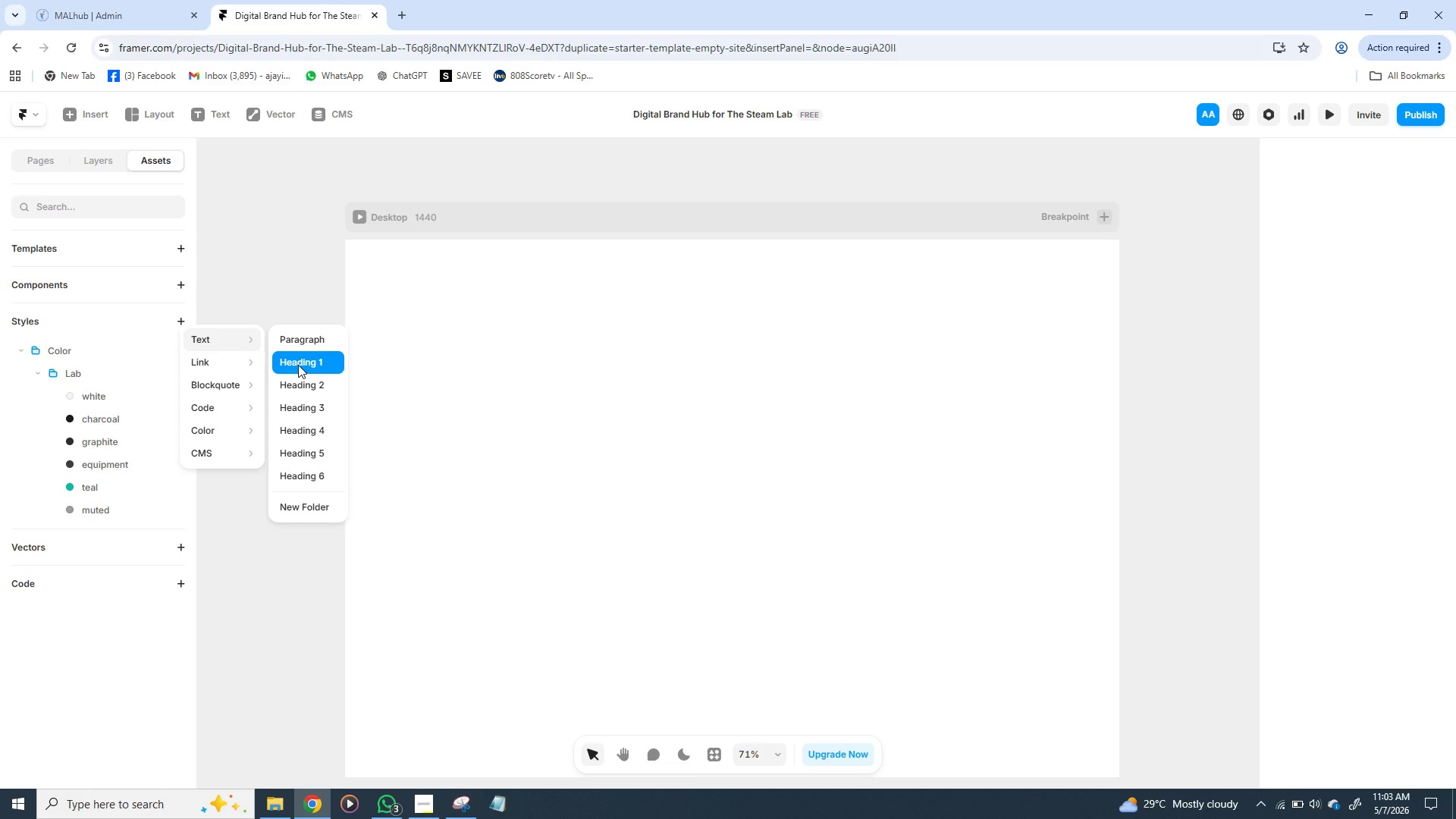 
wait(70.8)
 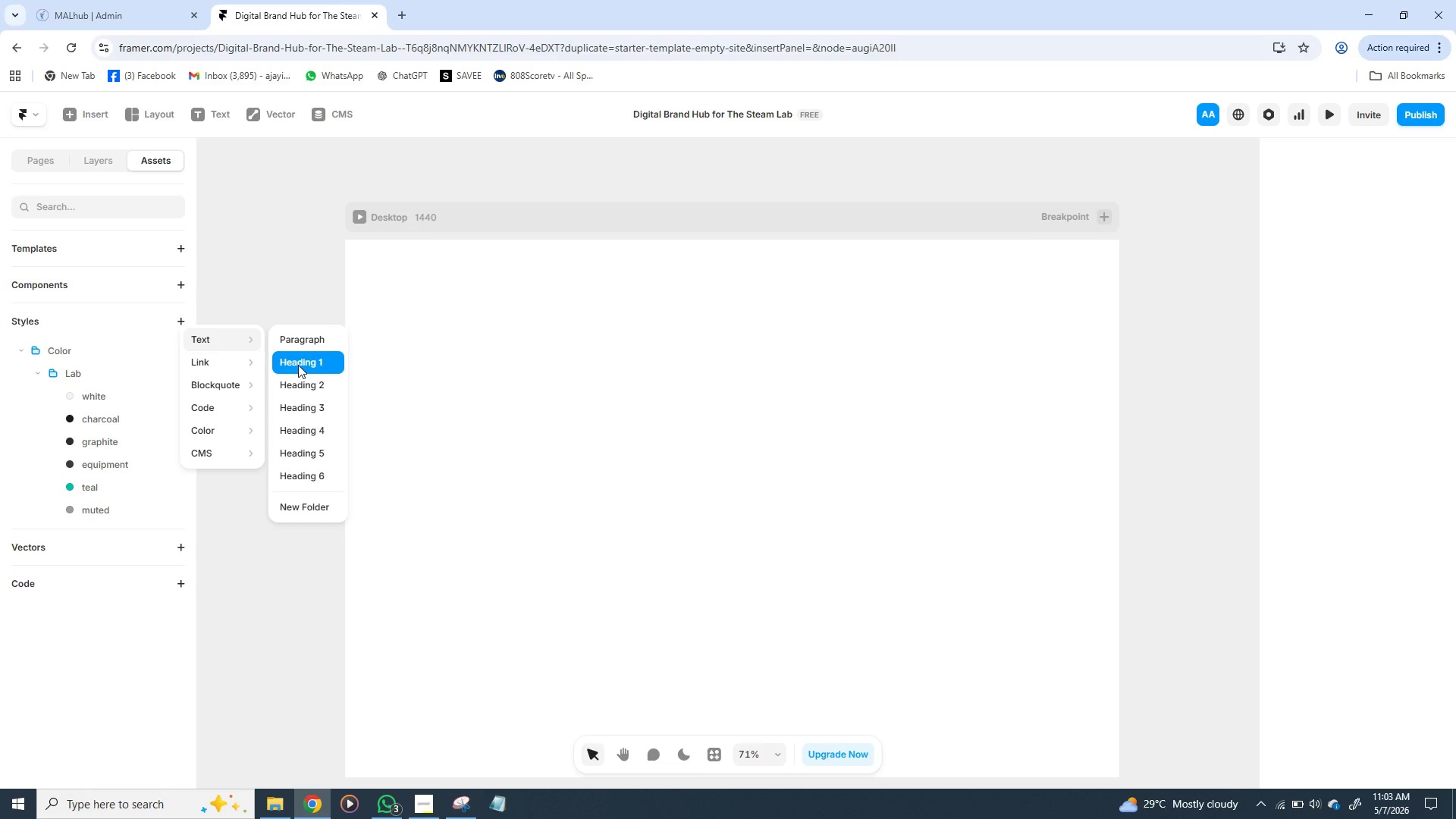 
left_click([307, 363])
 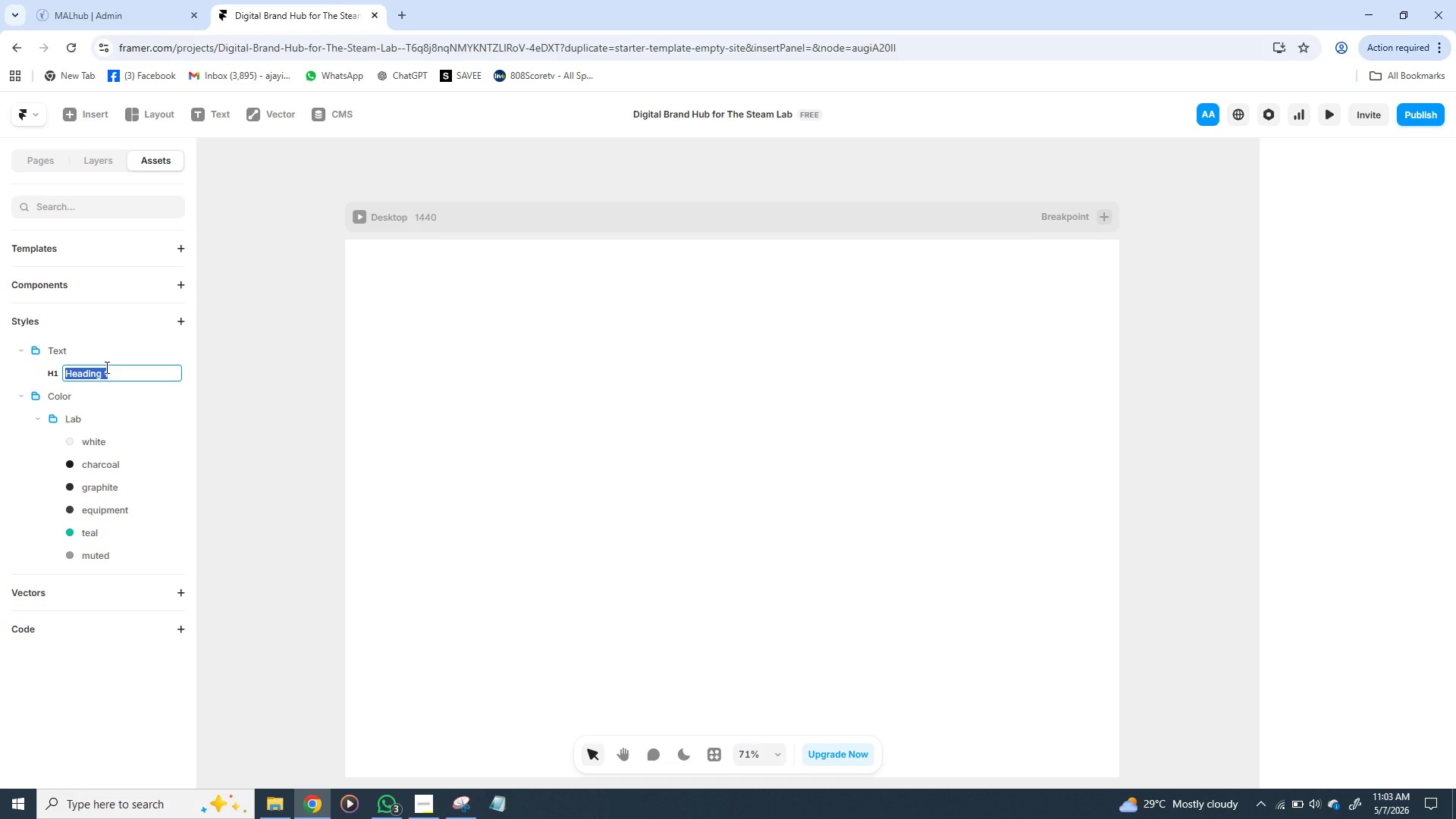 
wait(11.61)
 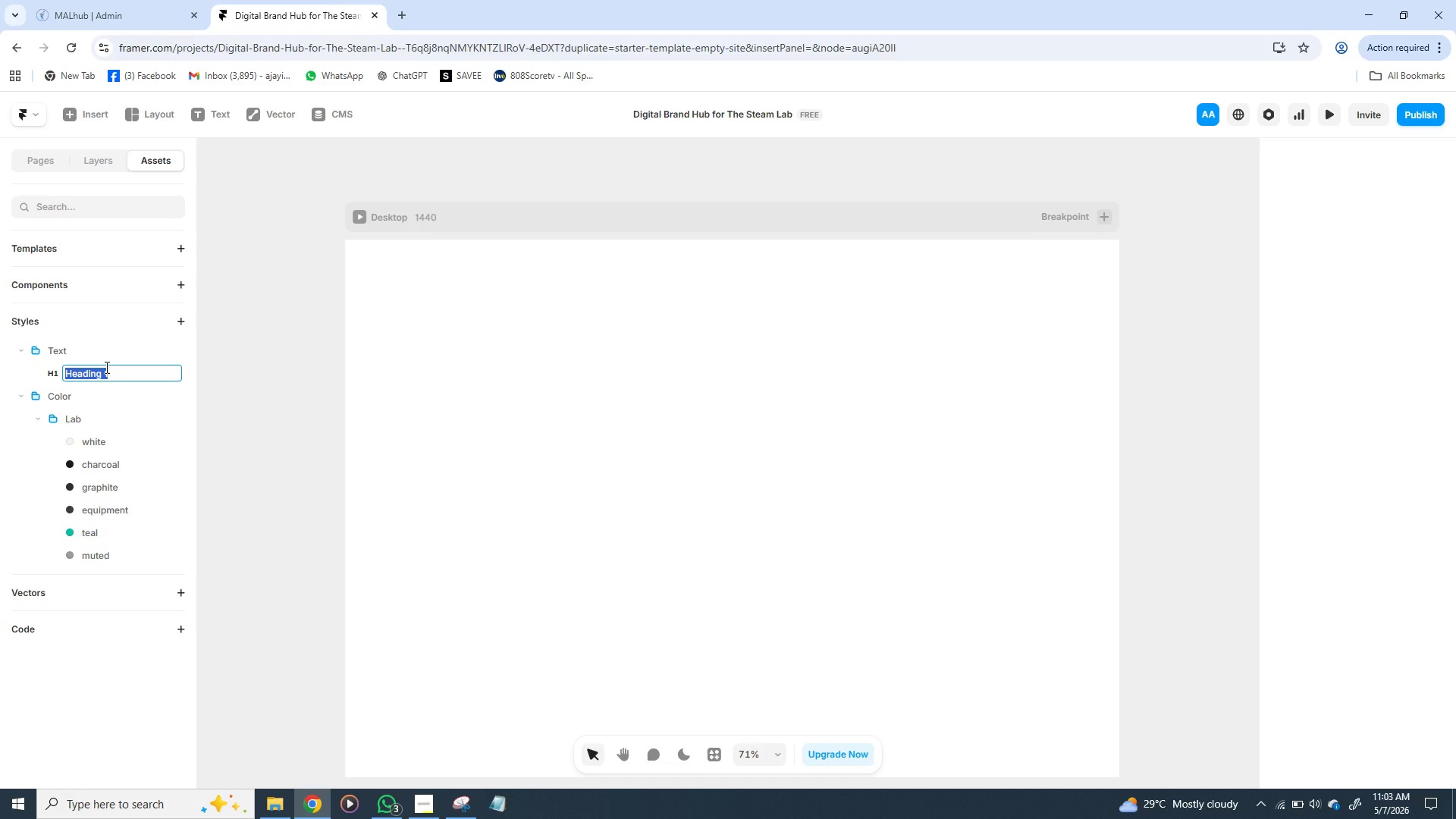 
double_click([124, 375])
 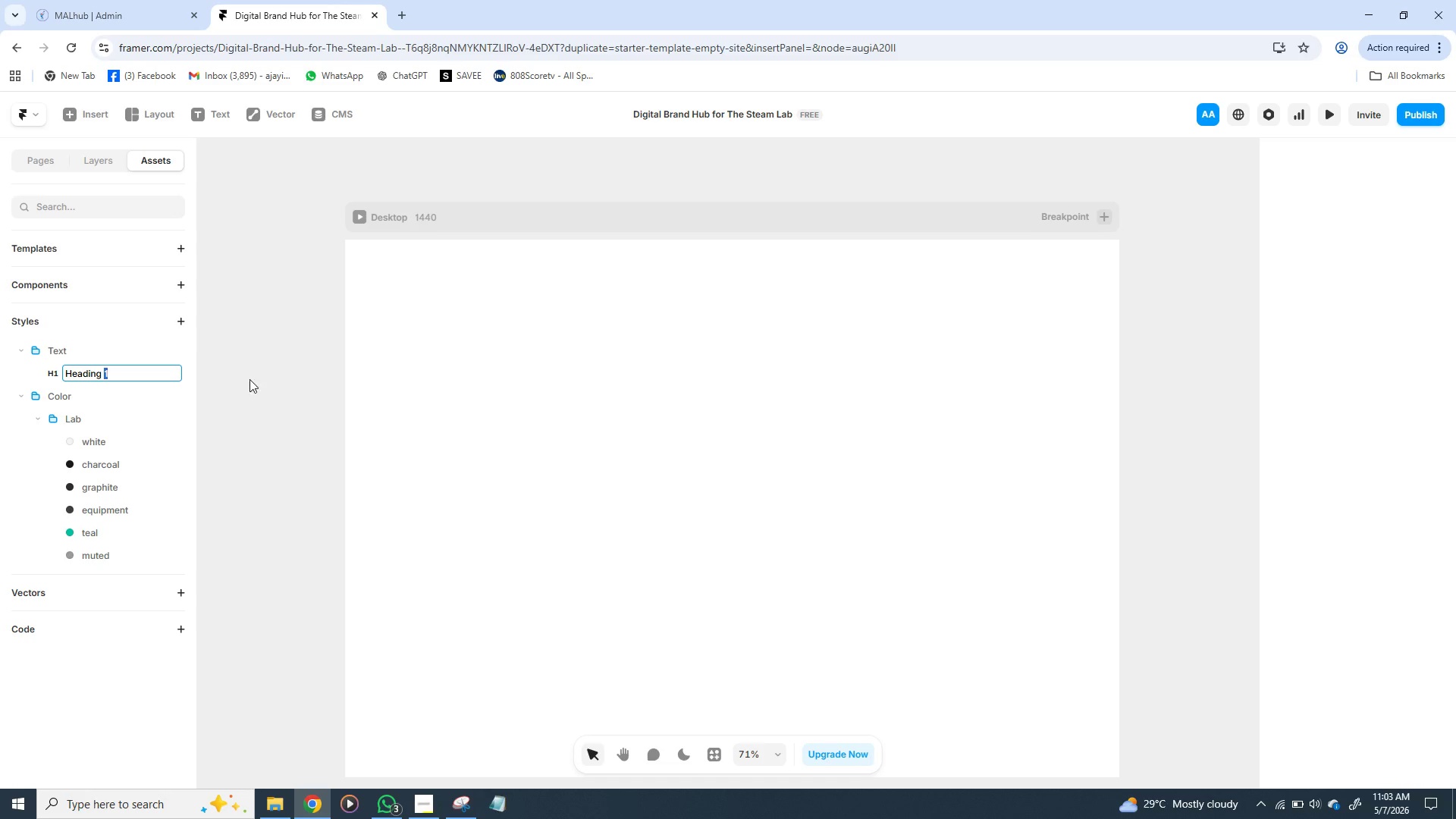 
left_click([260, 382])
 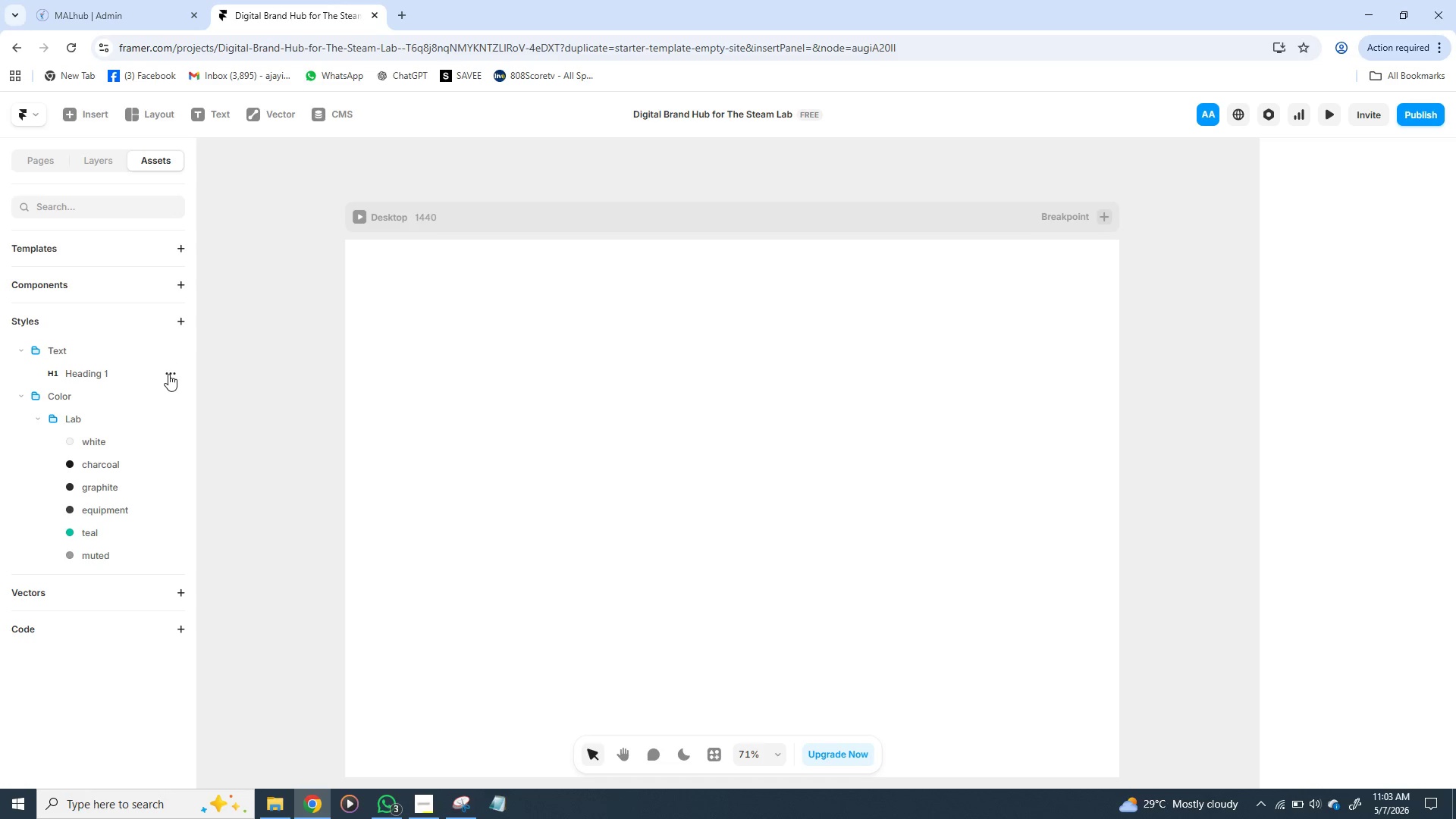 
left_click([168, 374])
 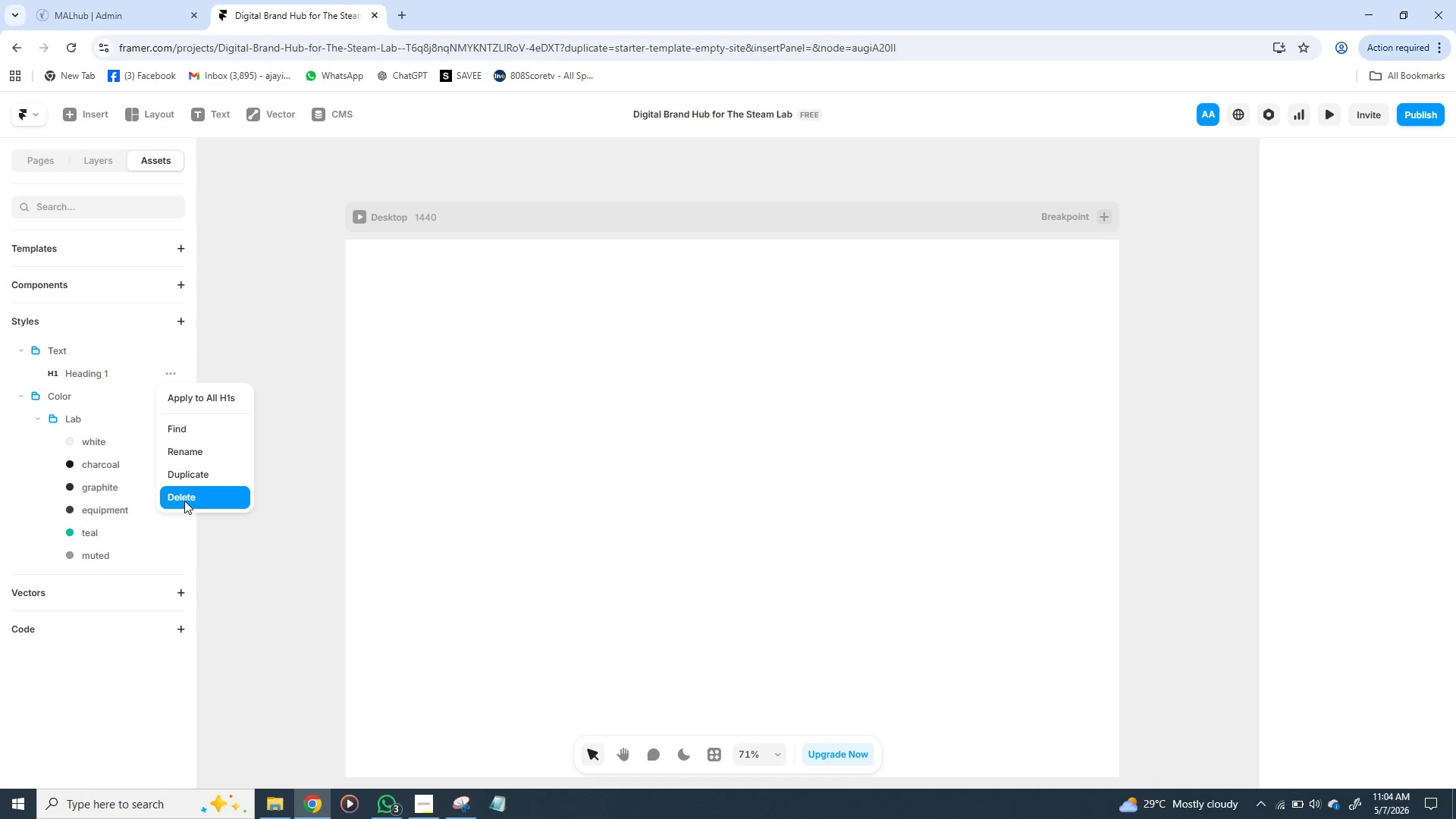 
left_click([184, 499])
 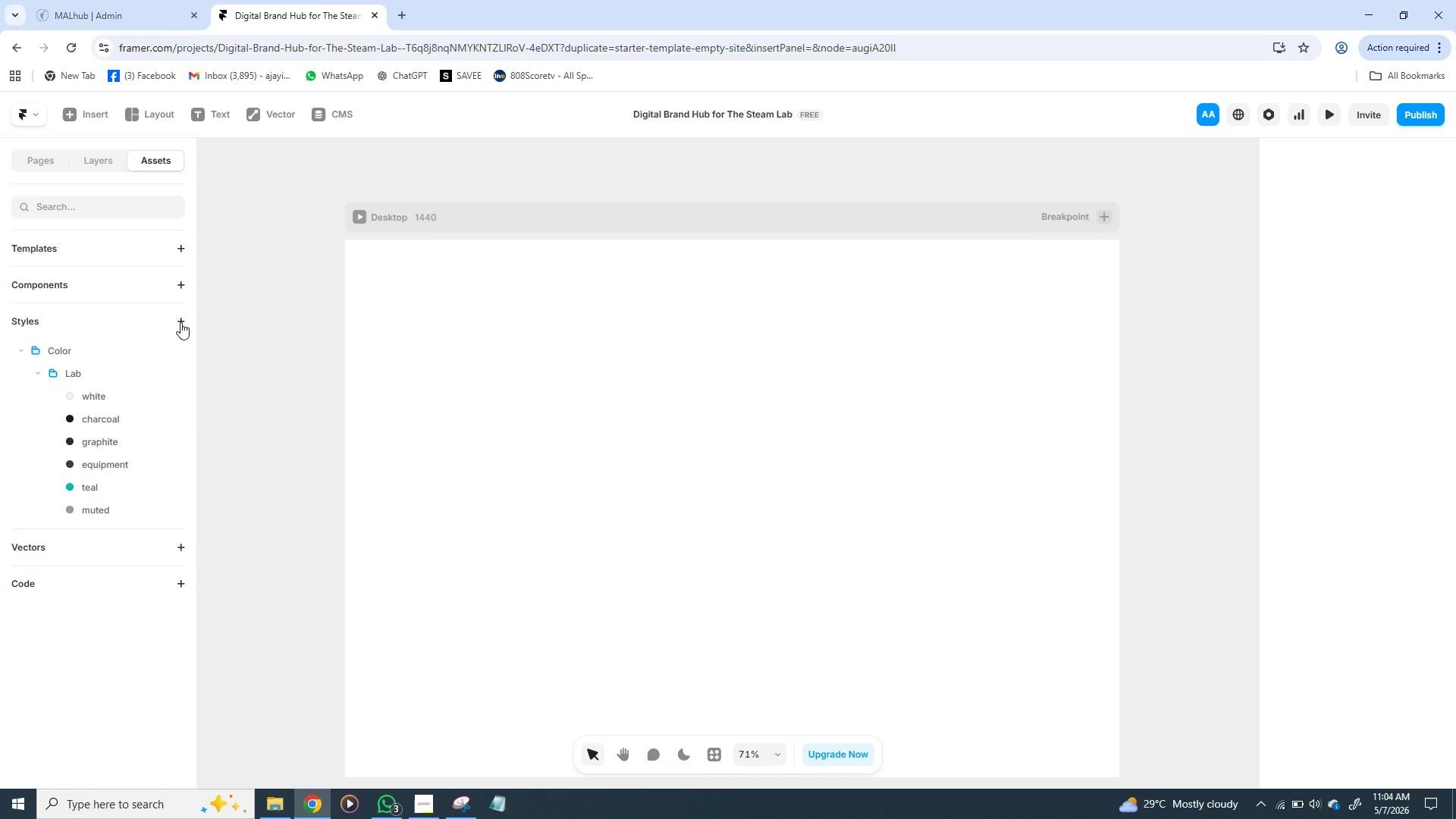 
left_click([183, 322])
 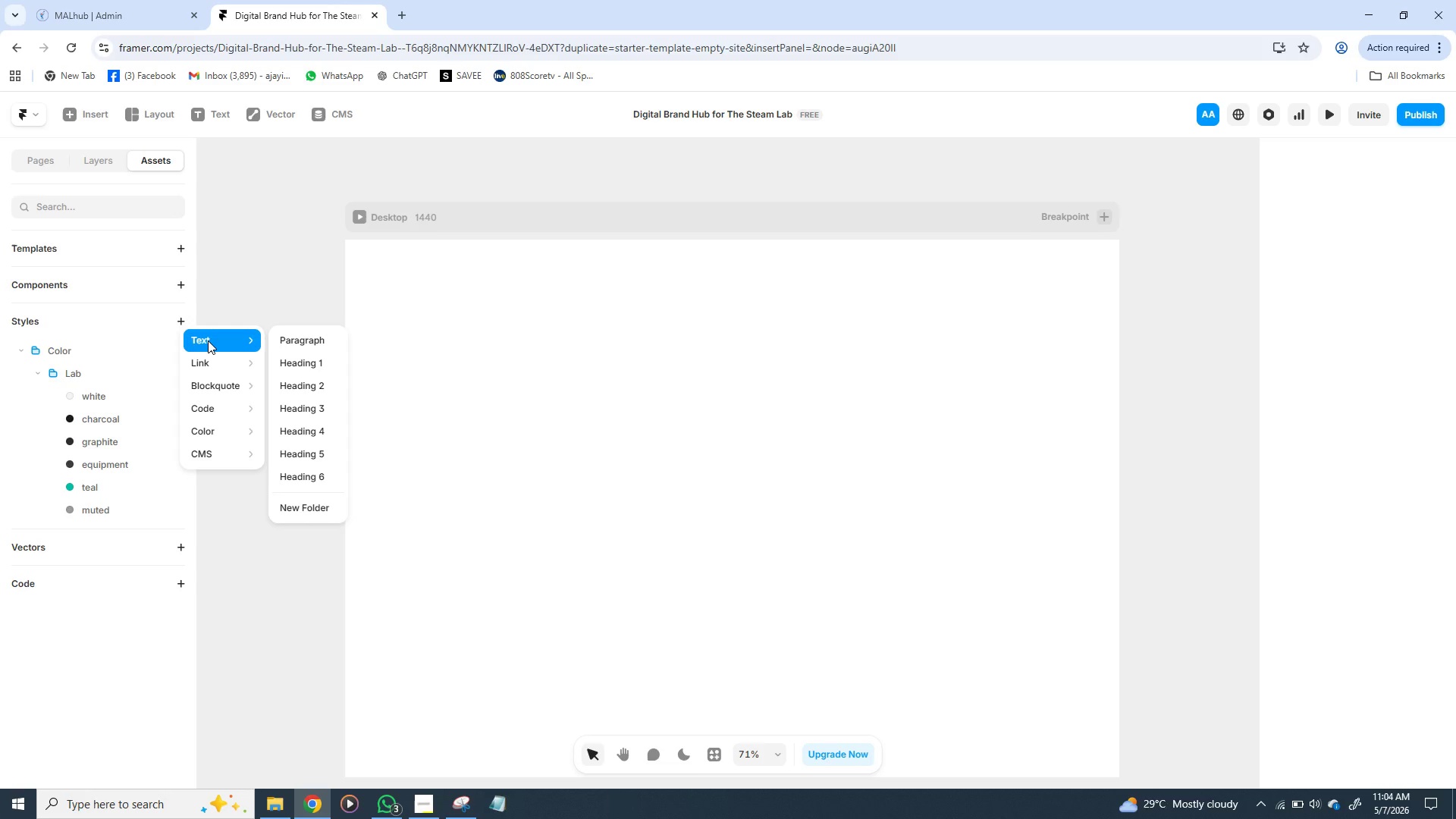 
left_click([208, 340])
 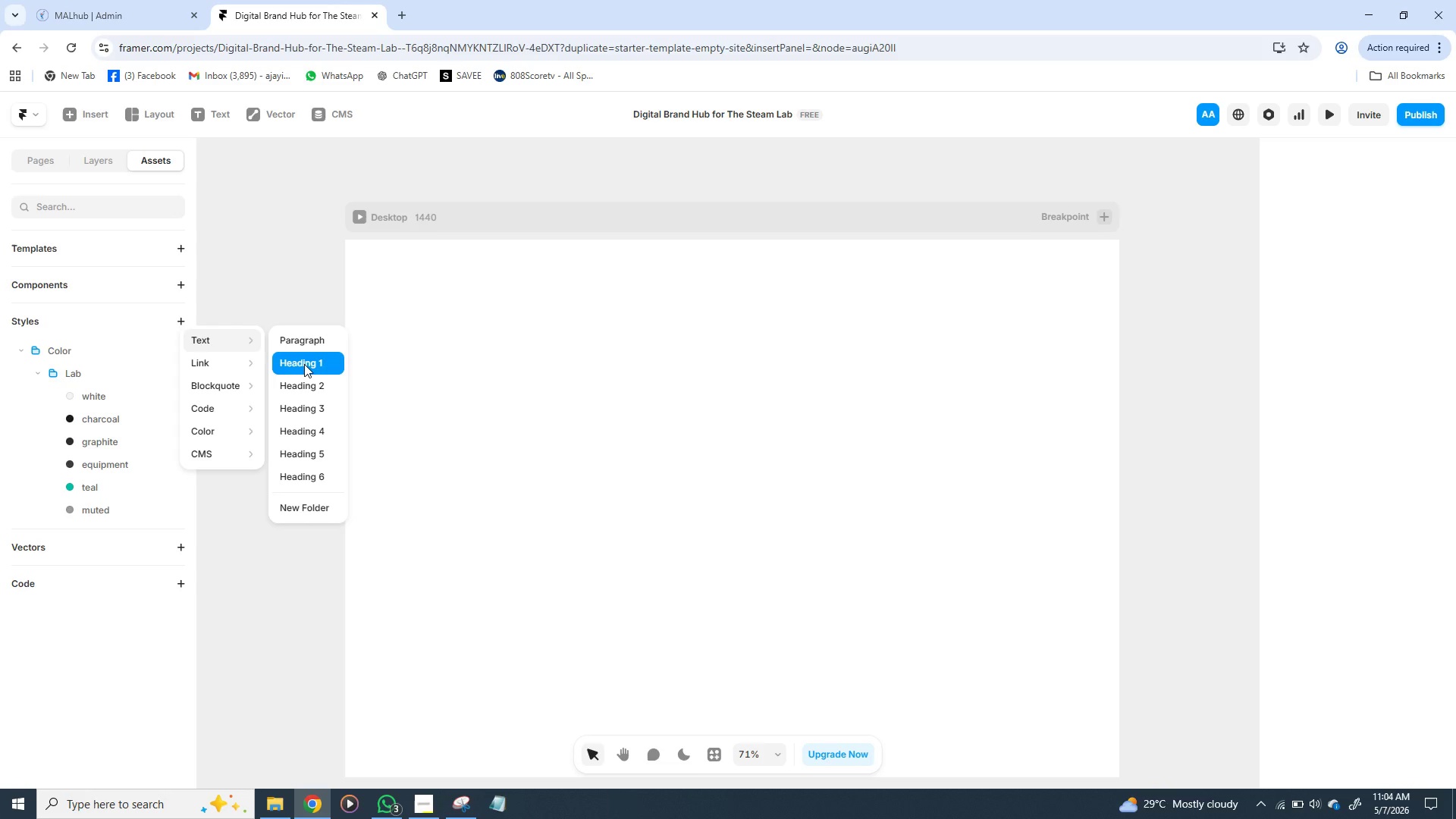 
left_click([304, 364])
 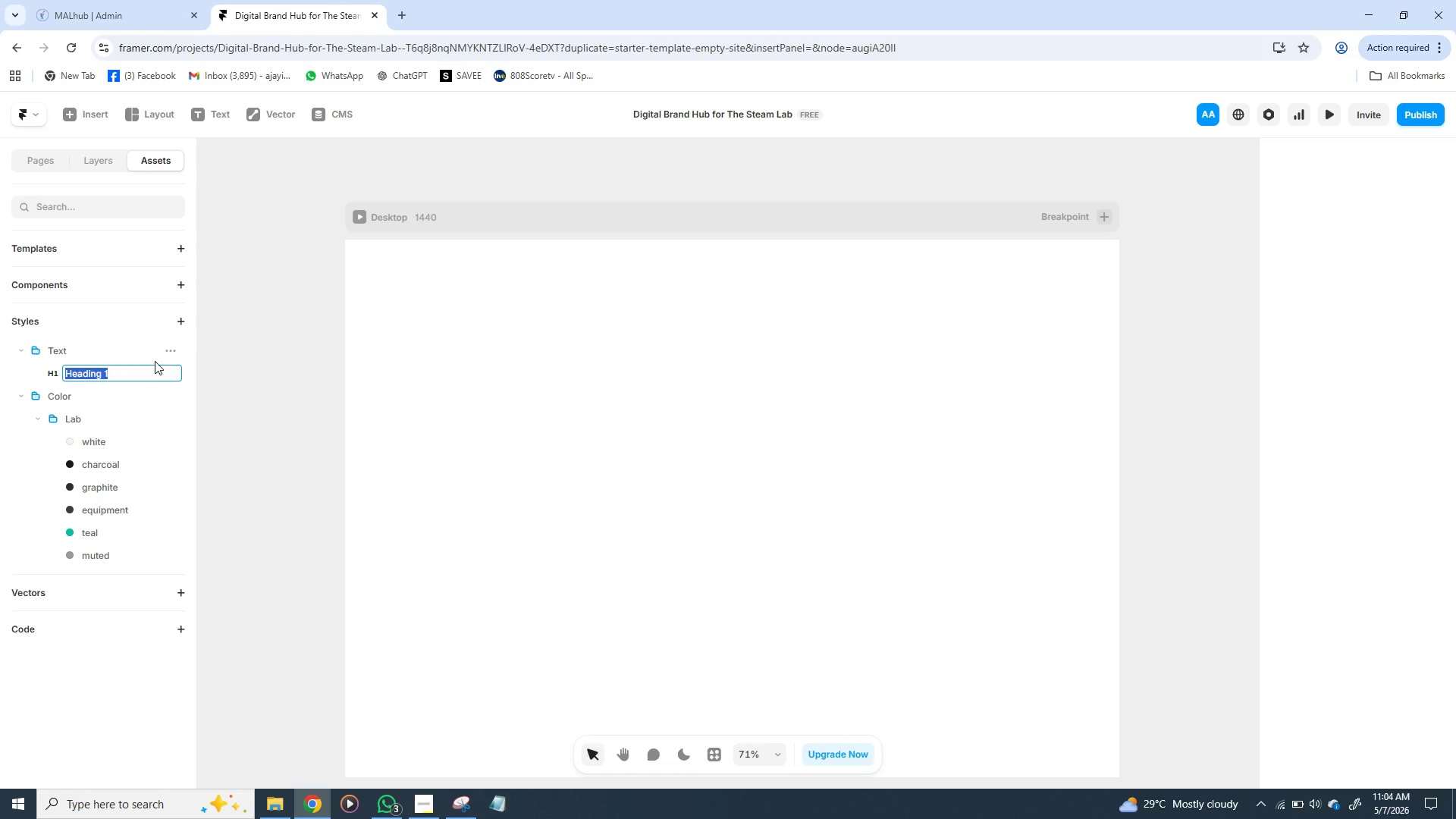 
wait(9.3)
 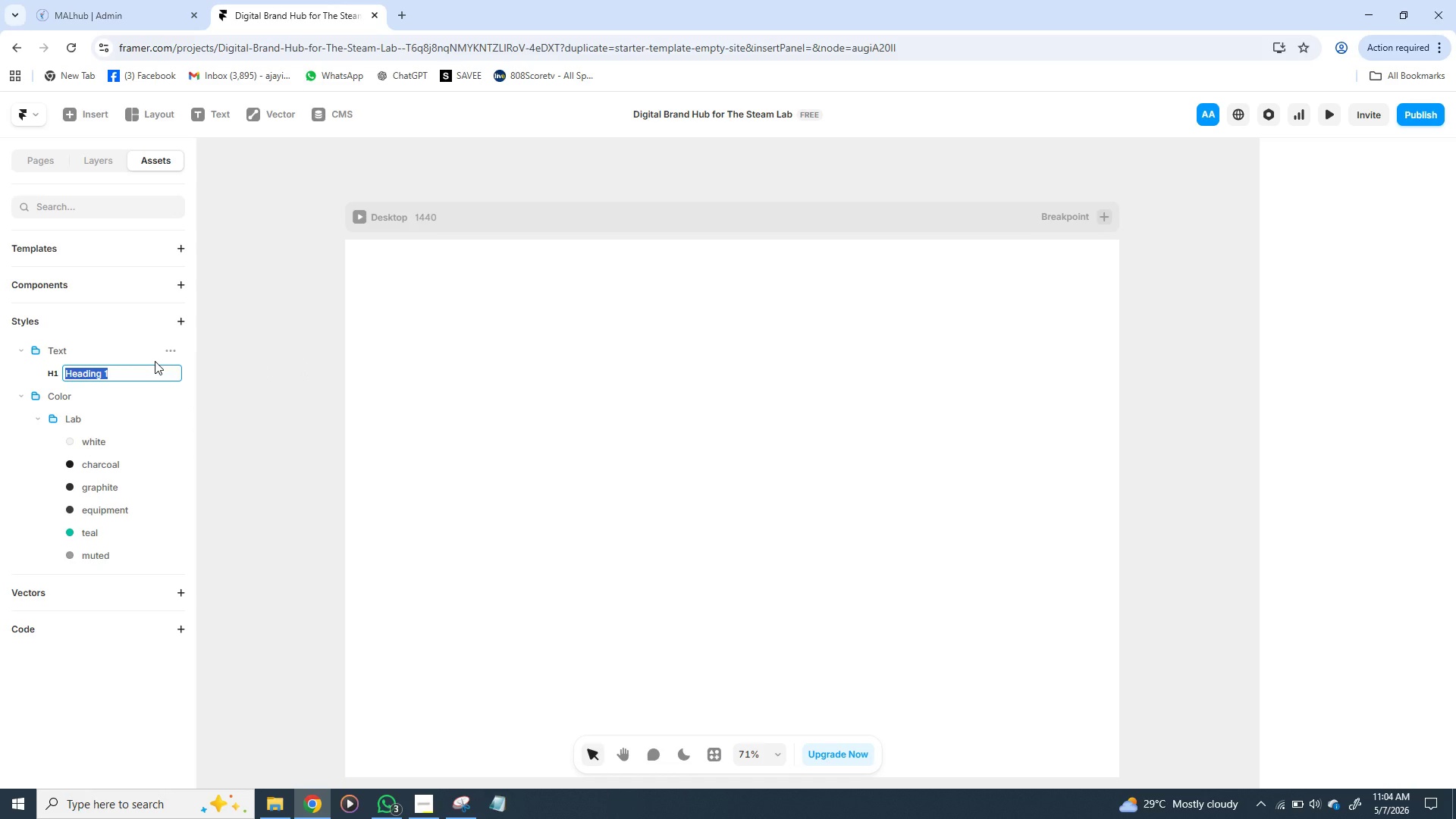 
key(Shift+D)
 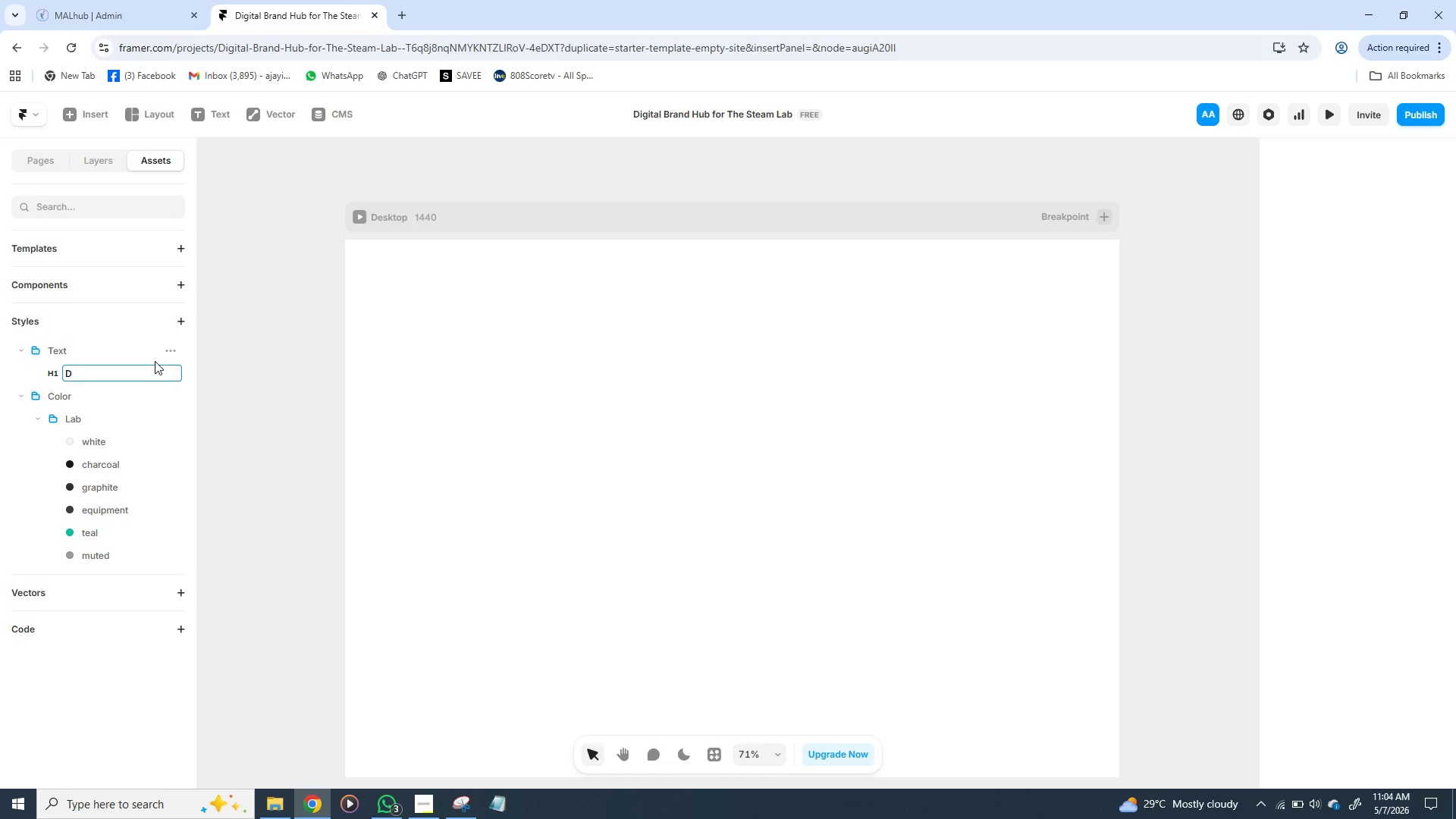 
key(Backspace)
type(display/ hero)
 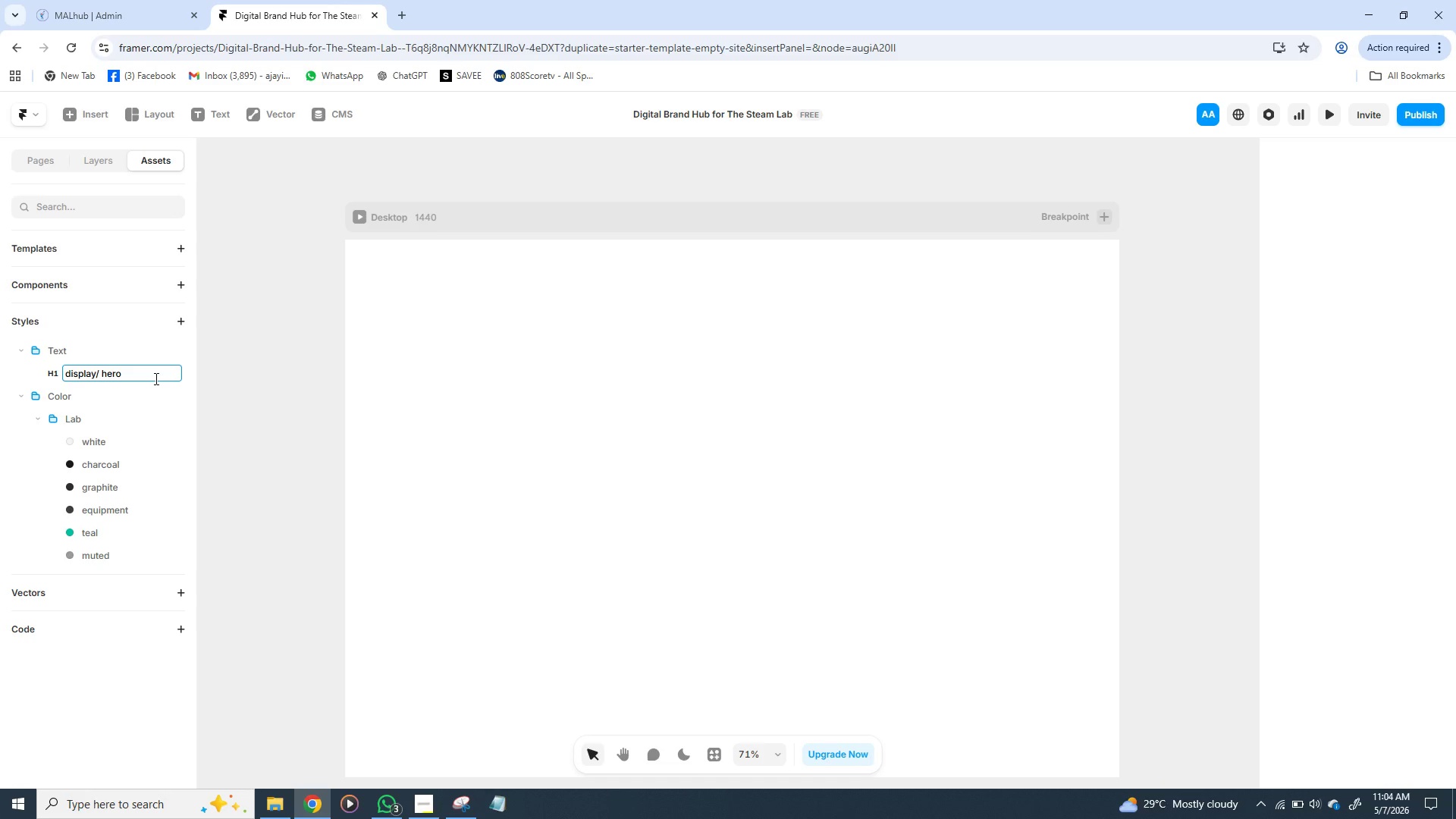 
key(Enter)
 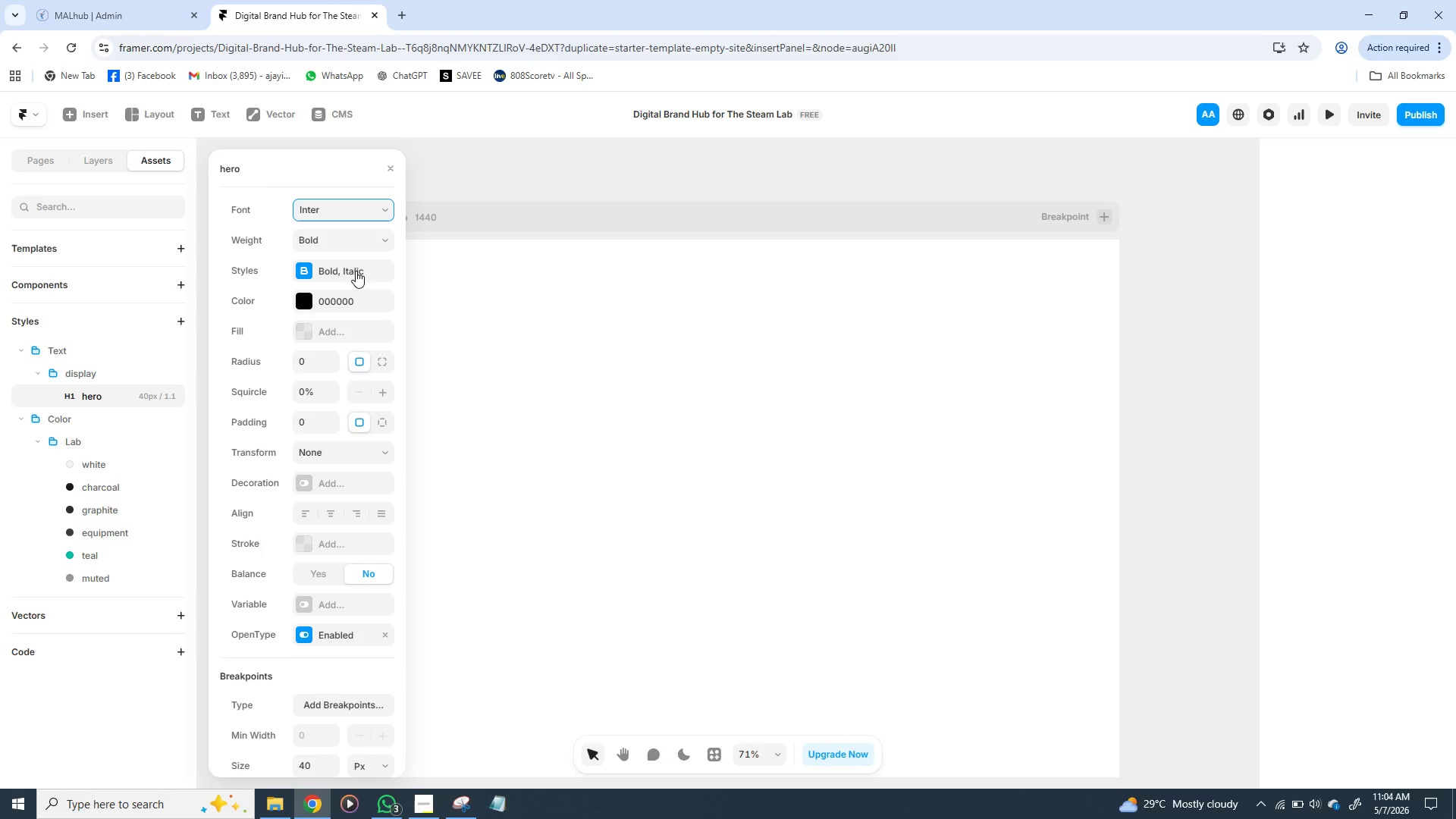 
wait(6.3)
 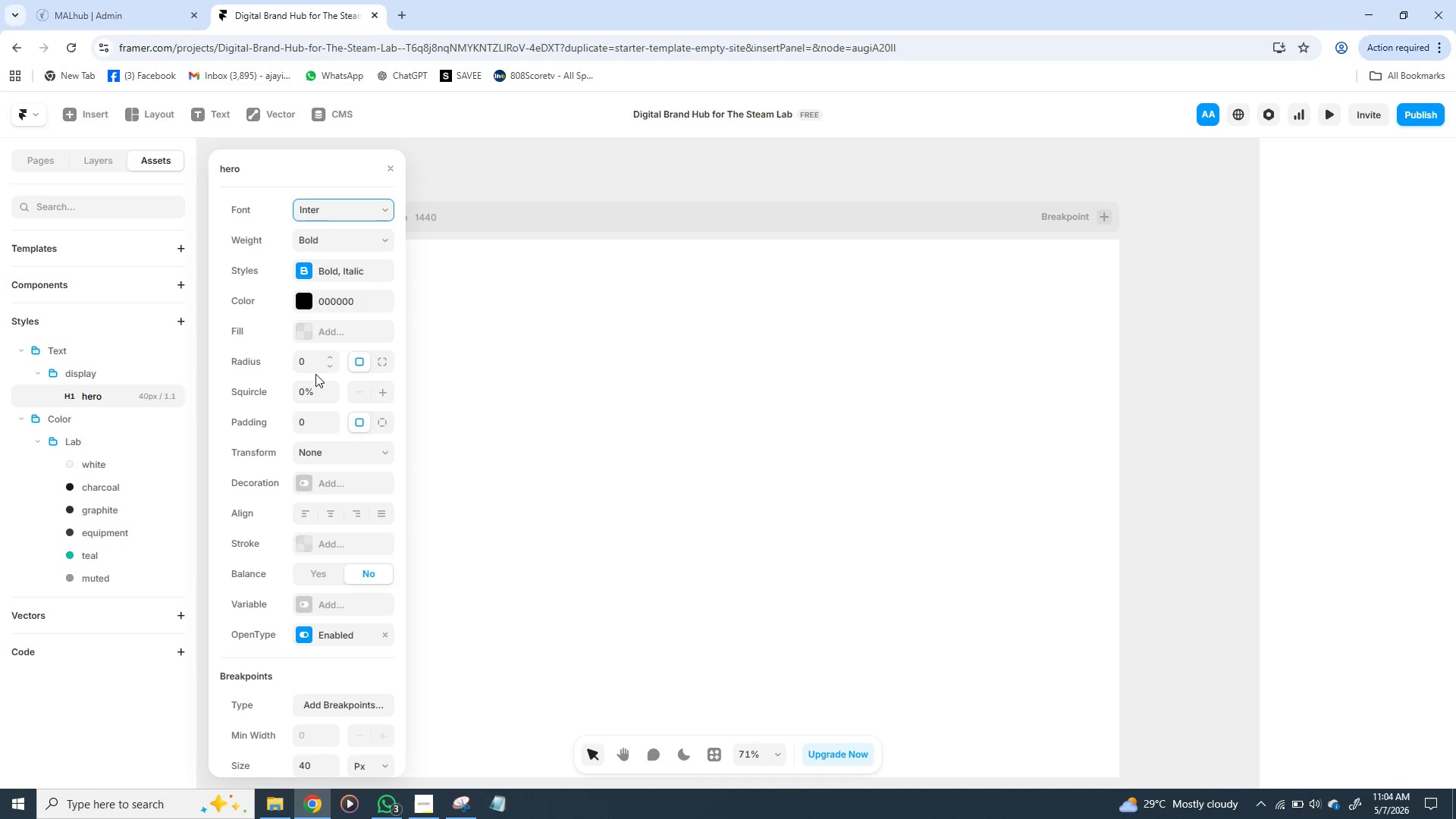 
left_click([344, 243])
 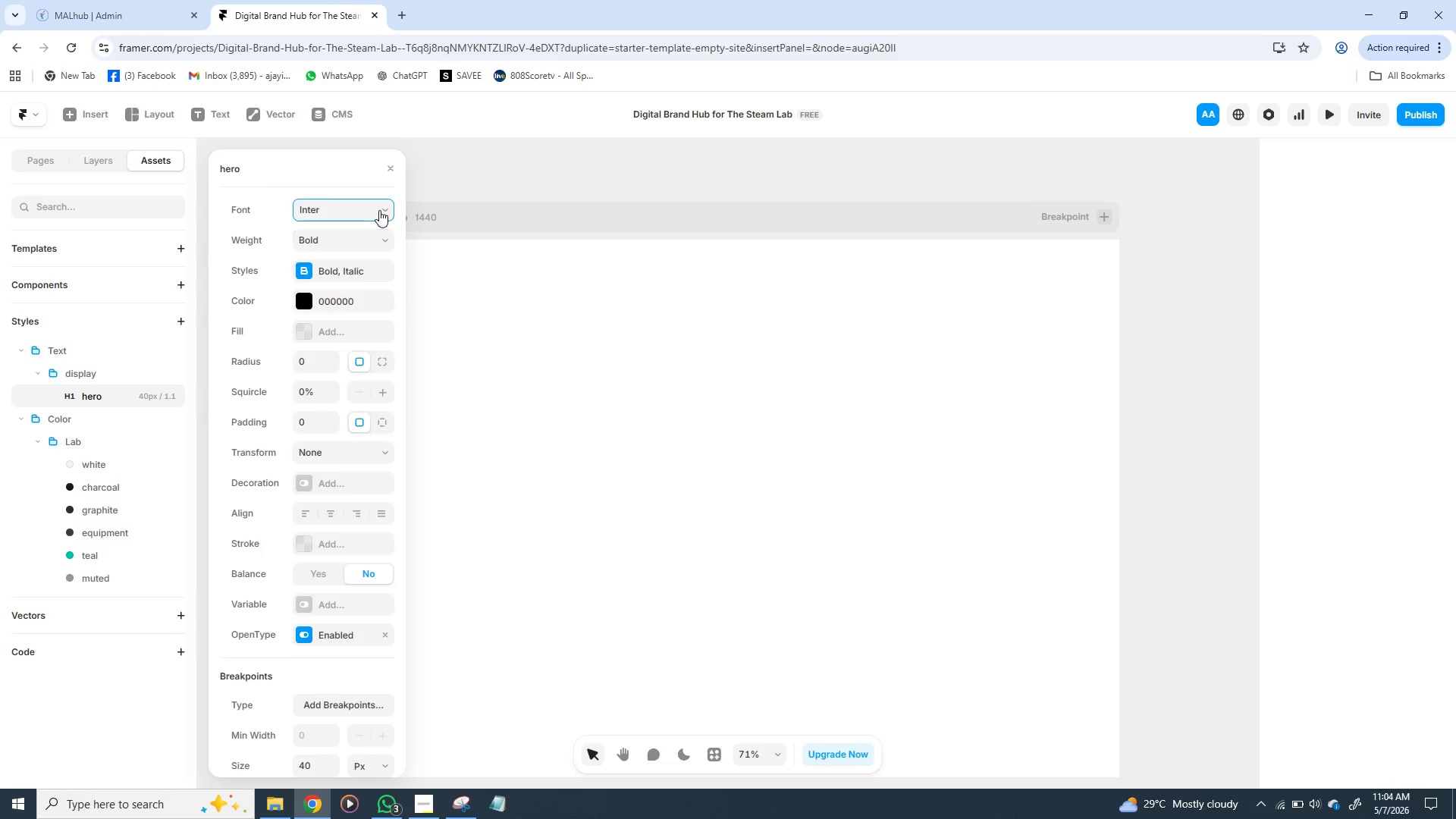 
left_click([379, 210])
 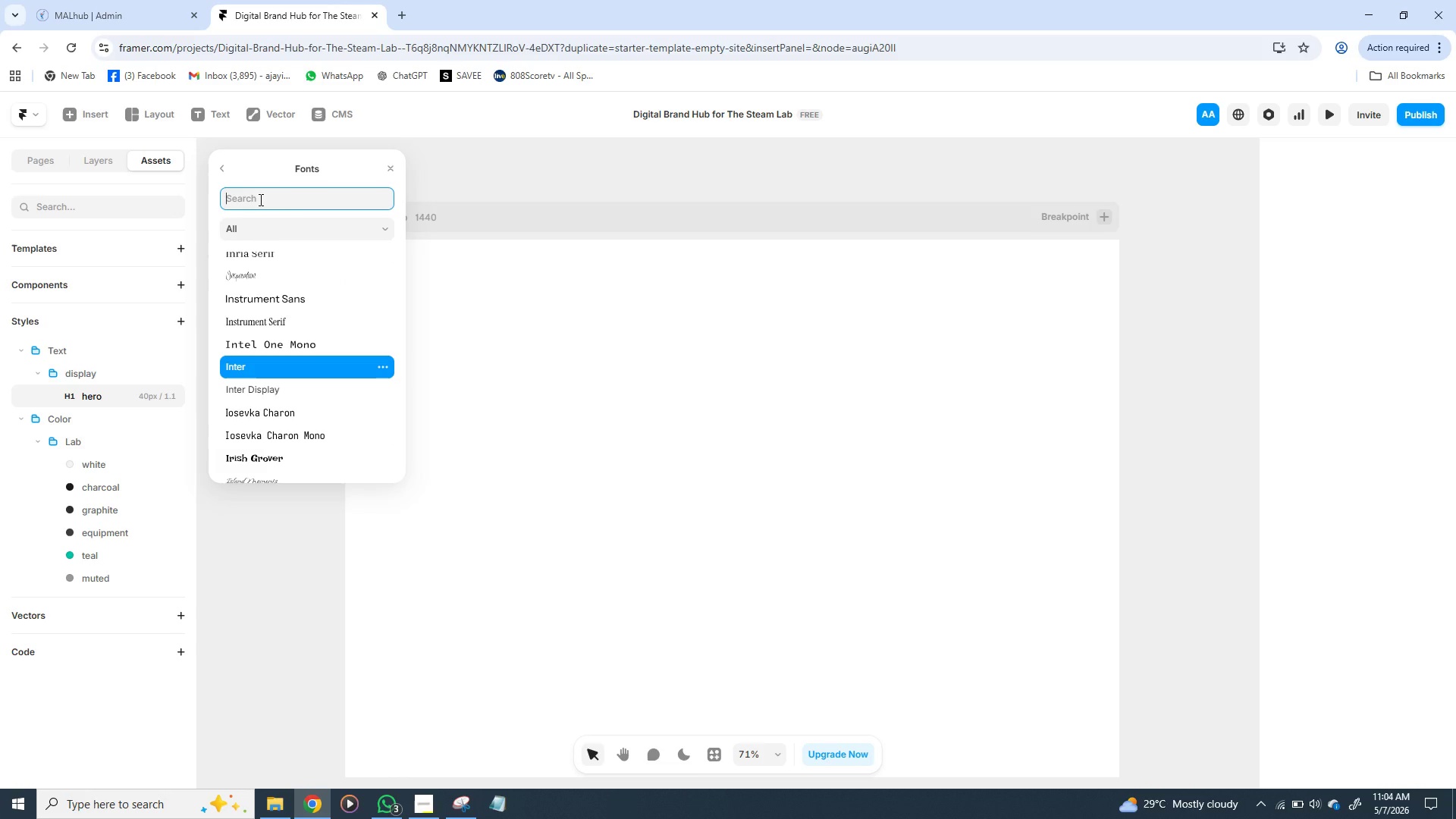 
type(ibm)
 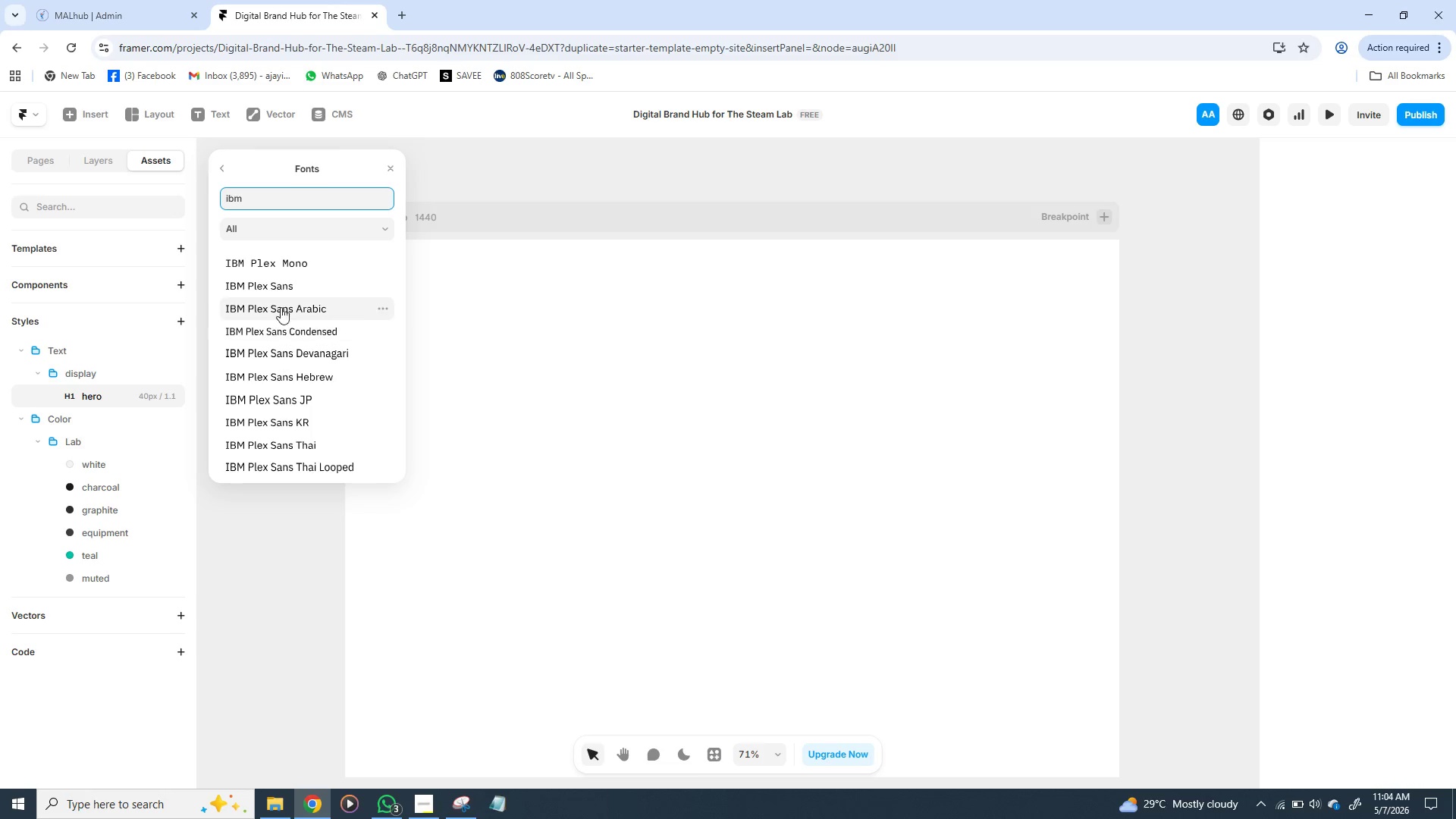 
wait(6.53)
 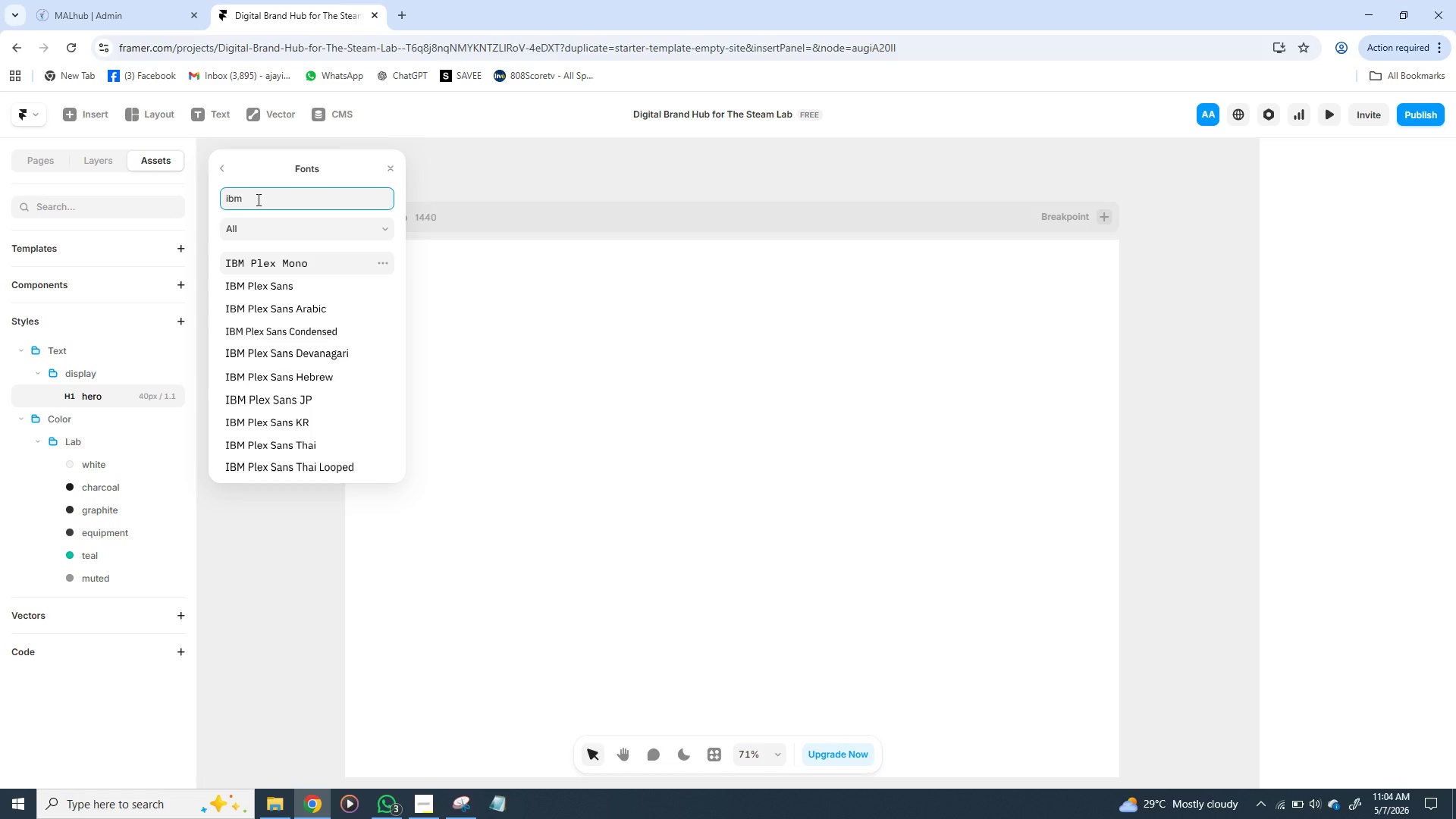 
left_click([281, 265])
 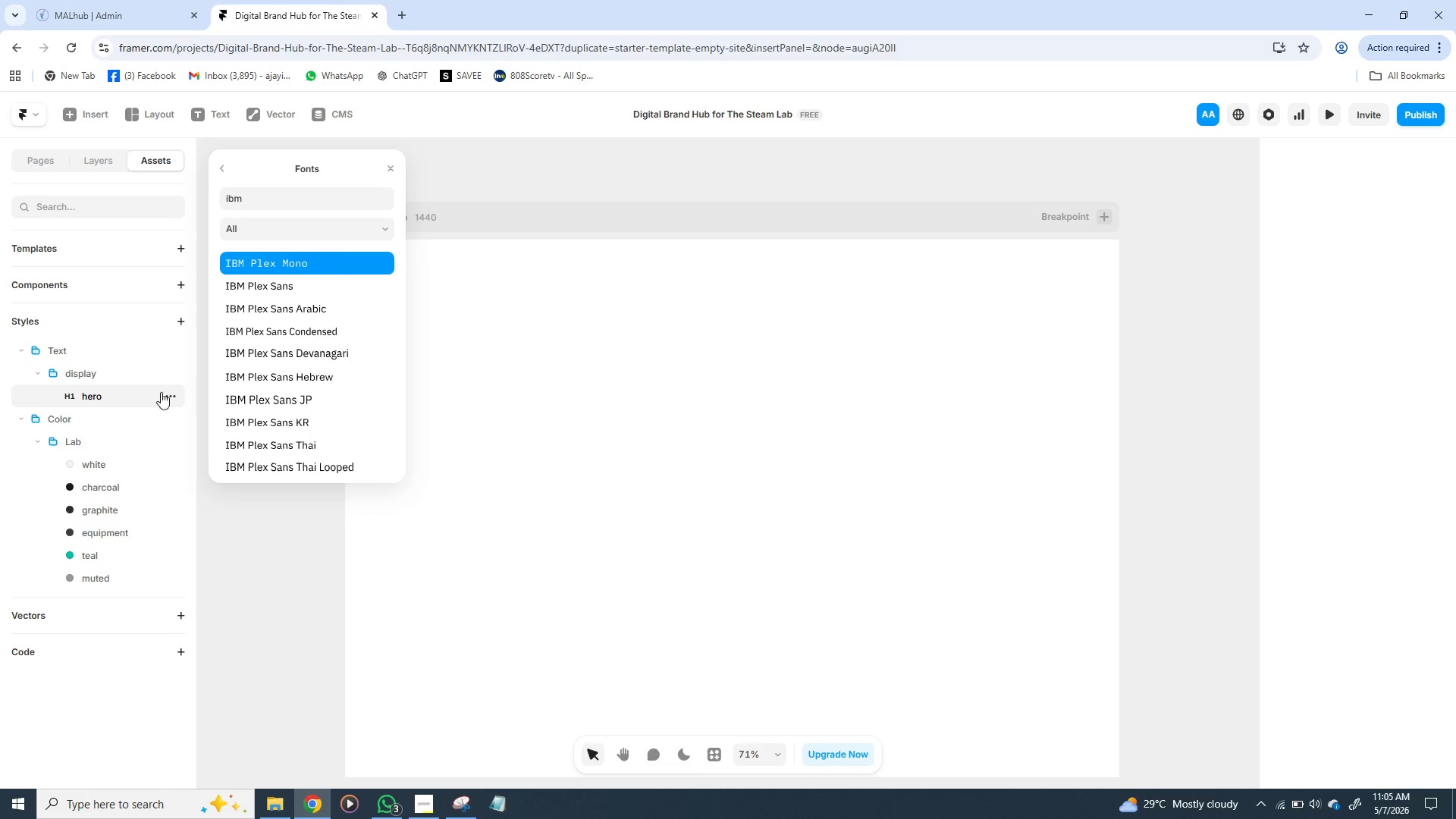 
left_click([168, 369])
 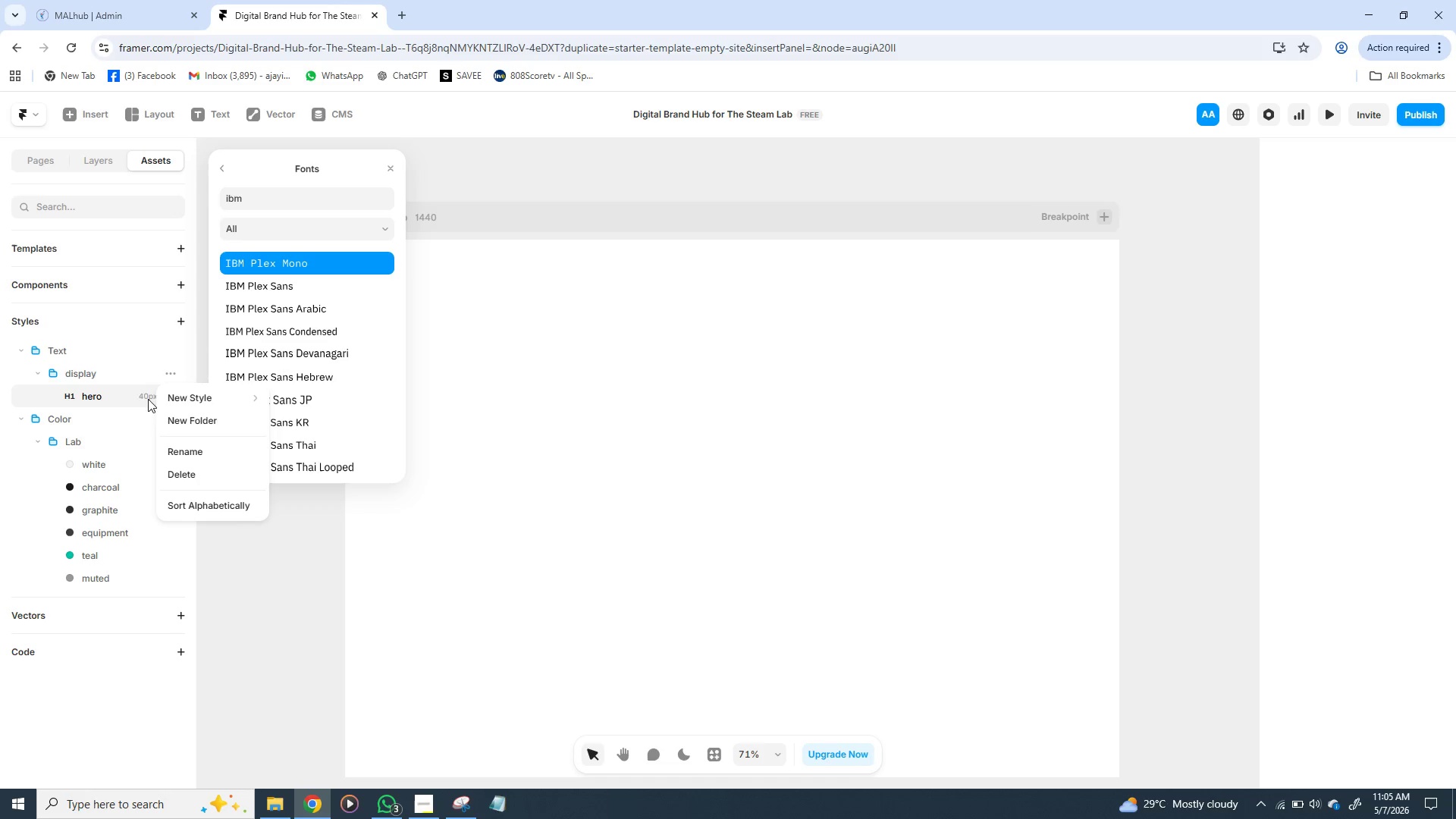 
left_click([137, 399])
 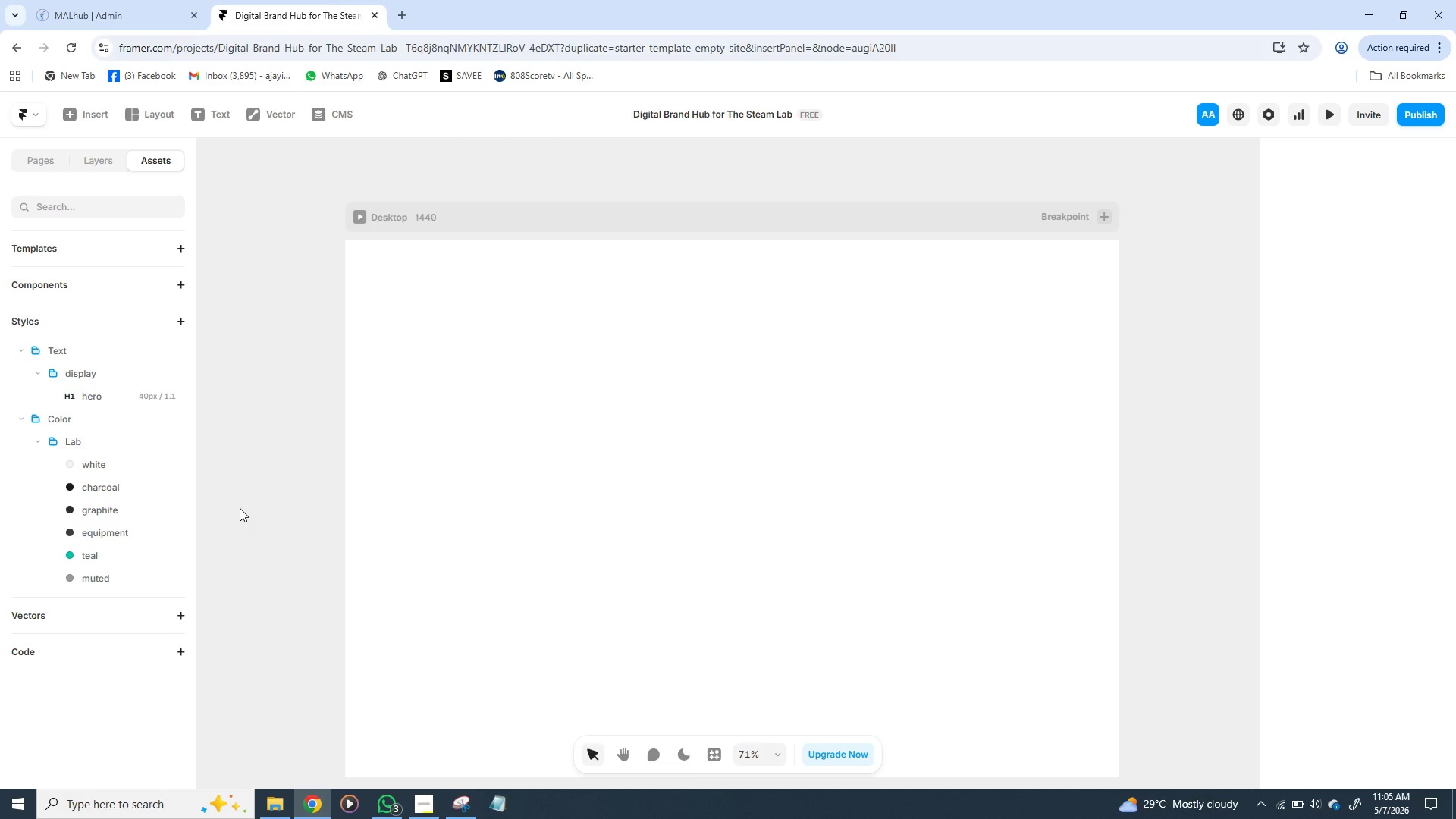 
left_click([240, 508])
 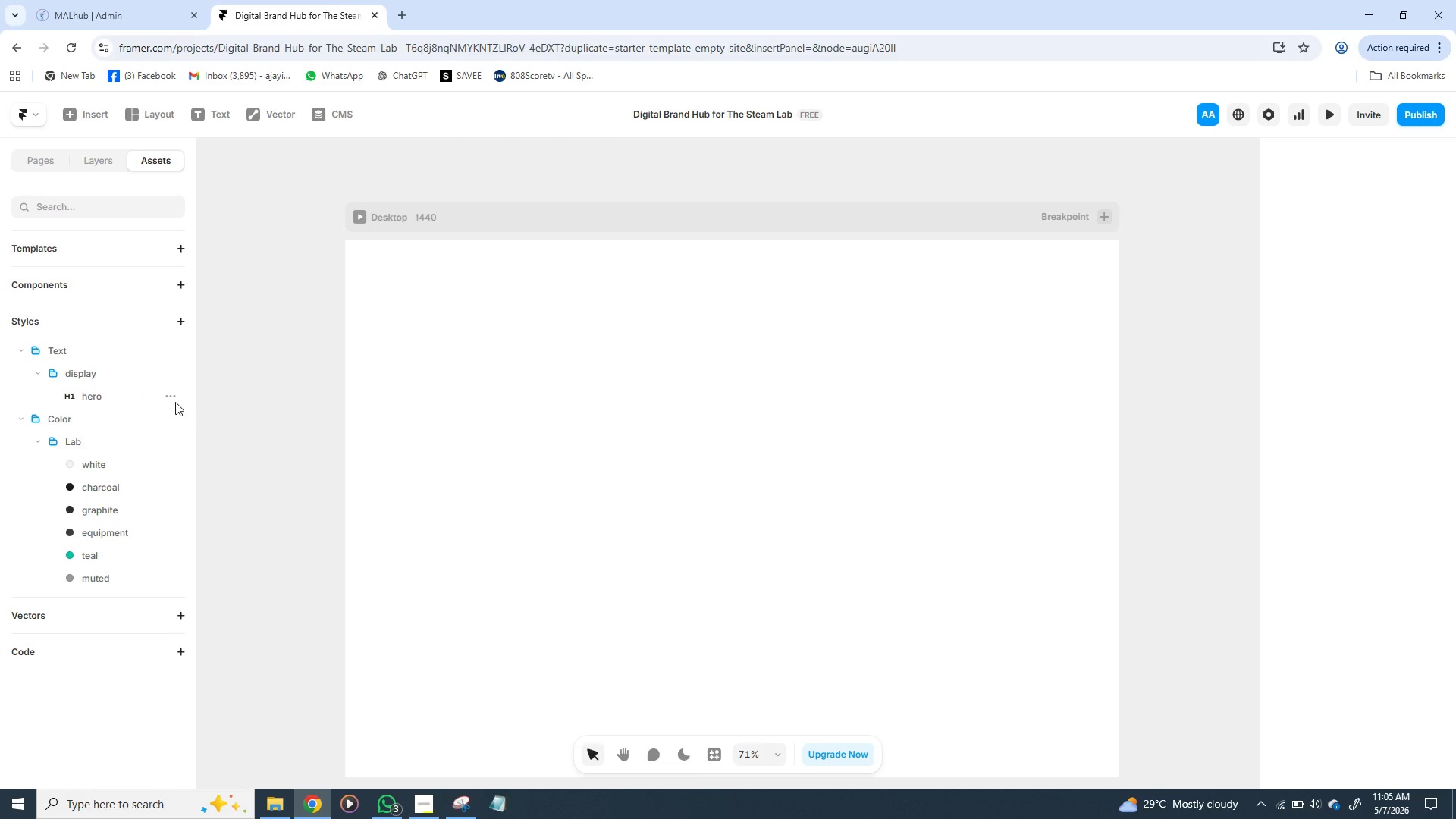 
left_click([175, 402])
 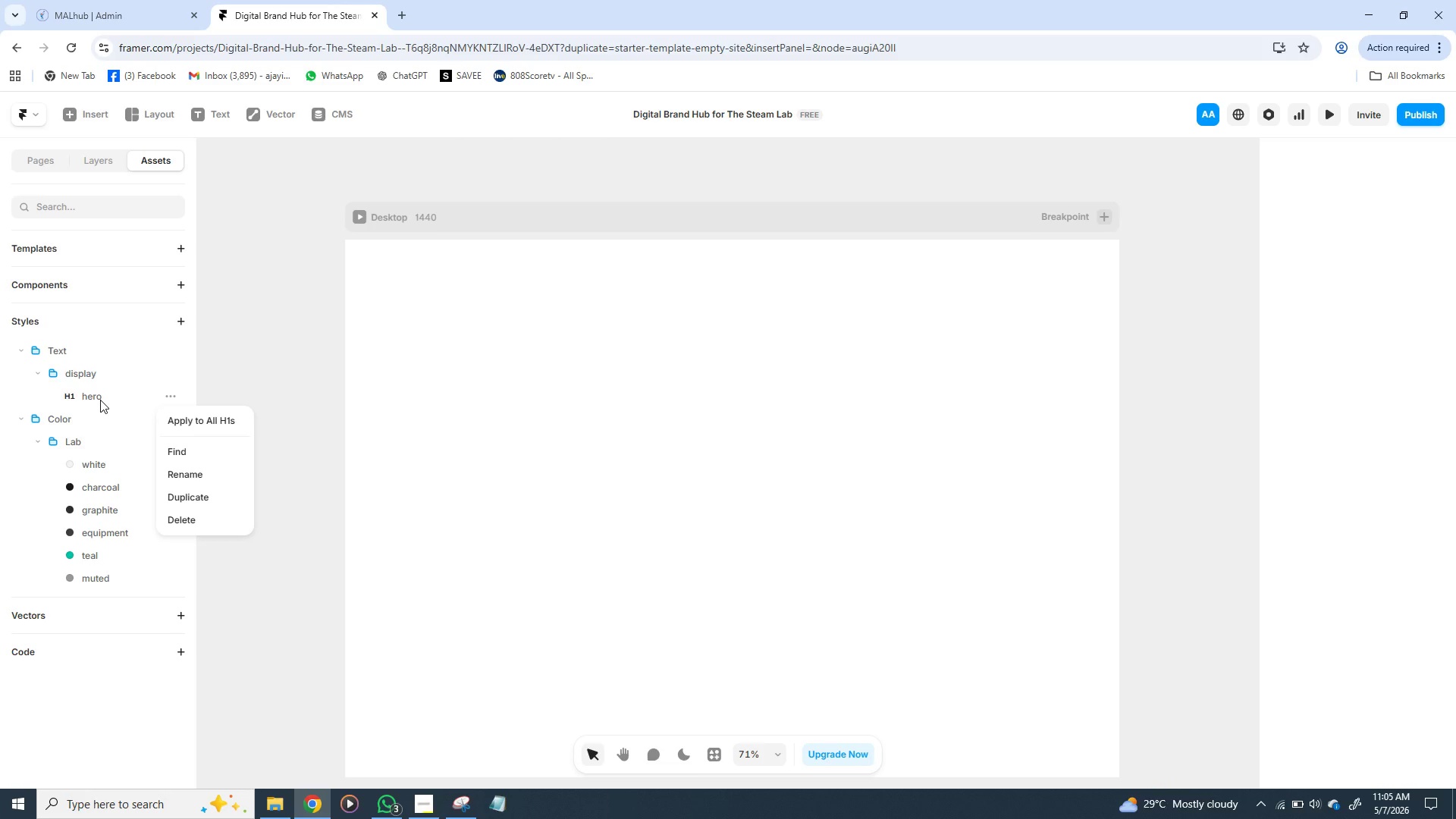 
double_click([100, 400])
 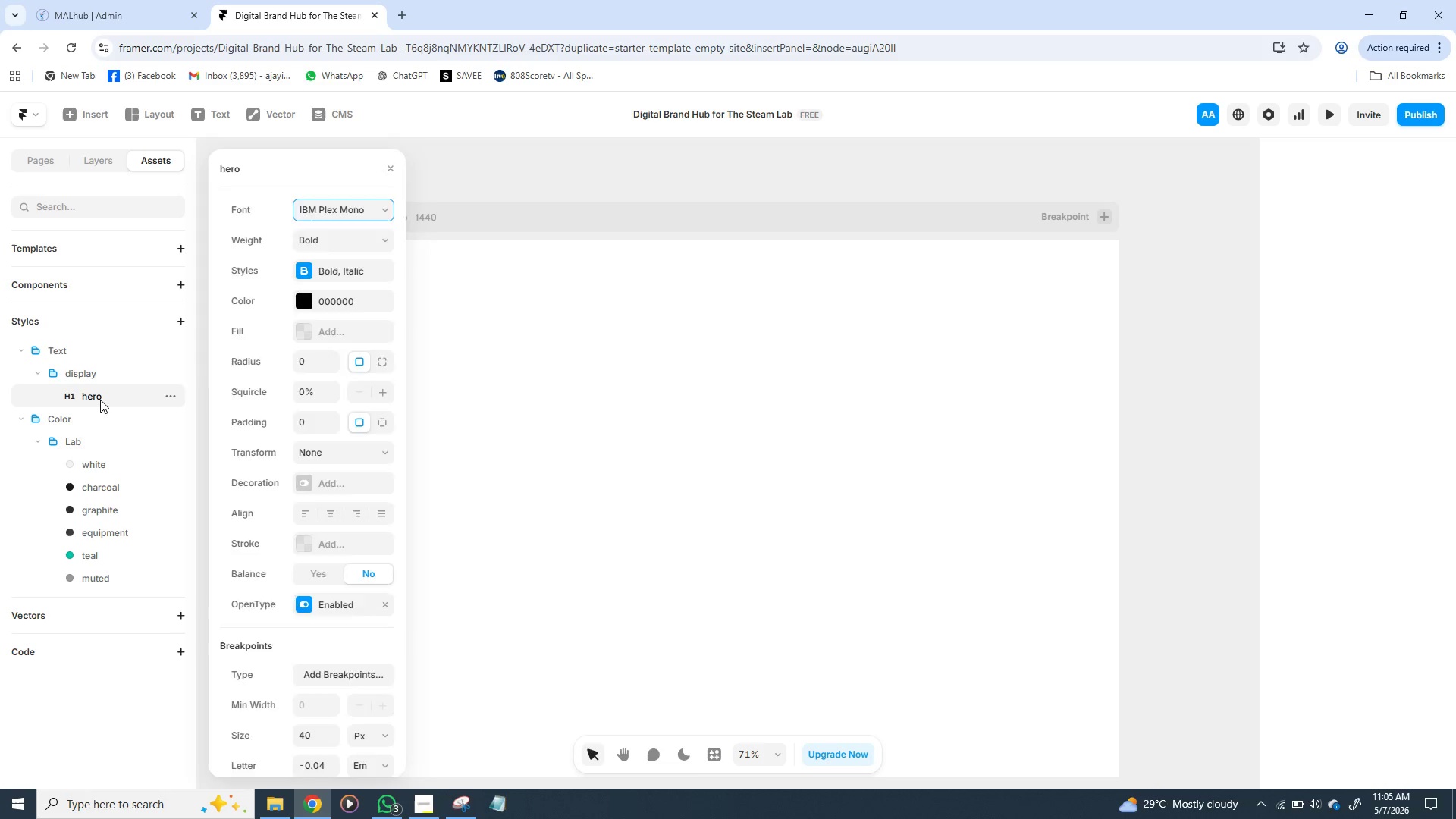 
double_click([100, 400])
 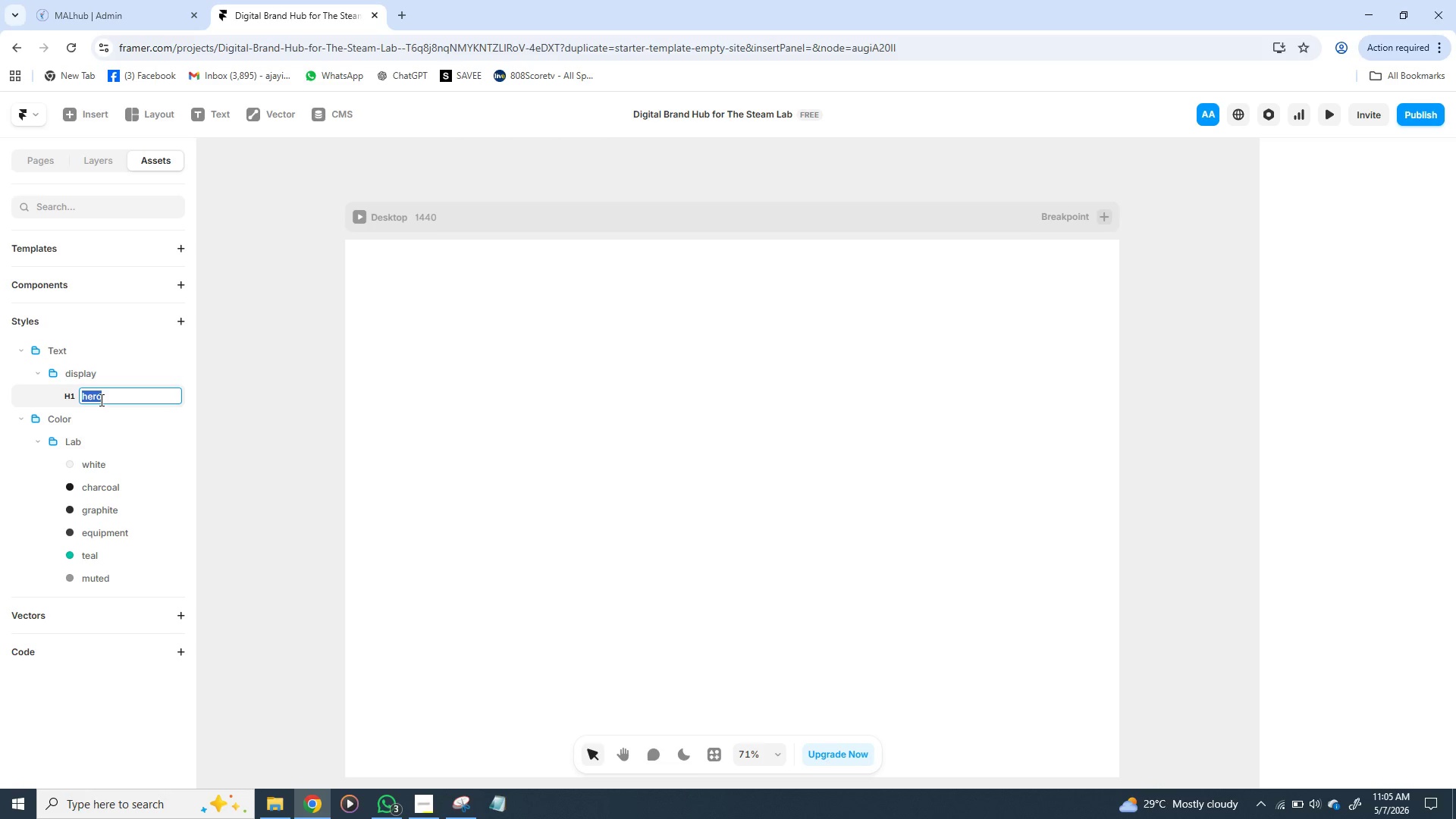 
double_click([100, 400])
 